 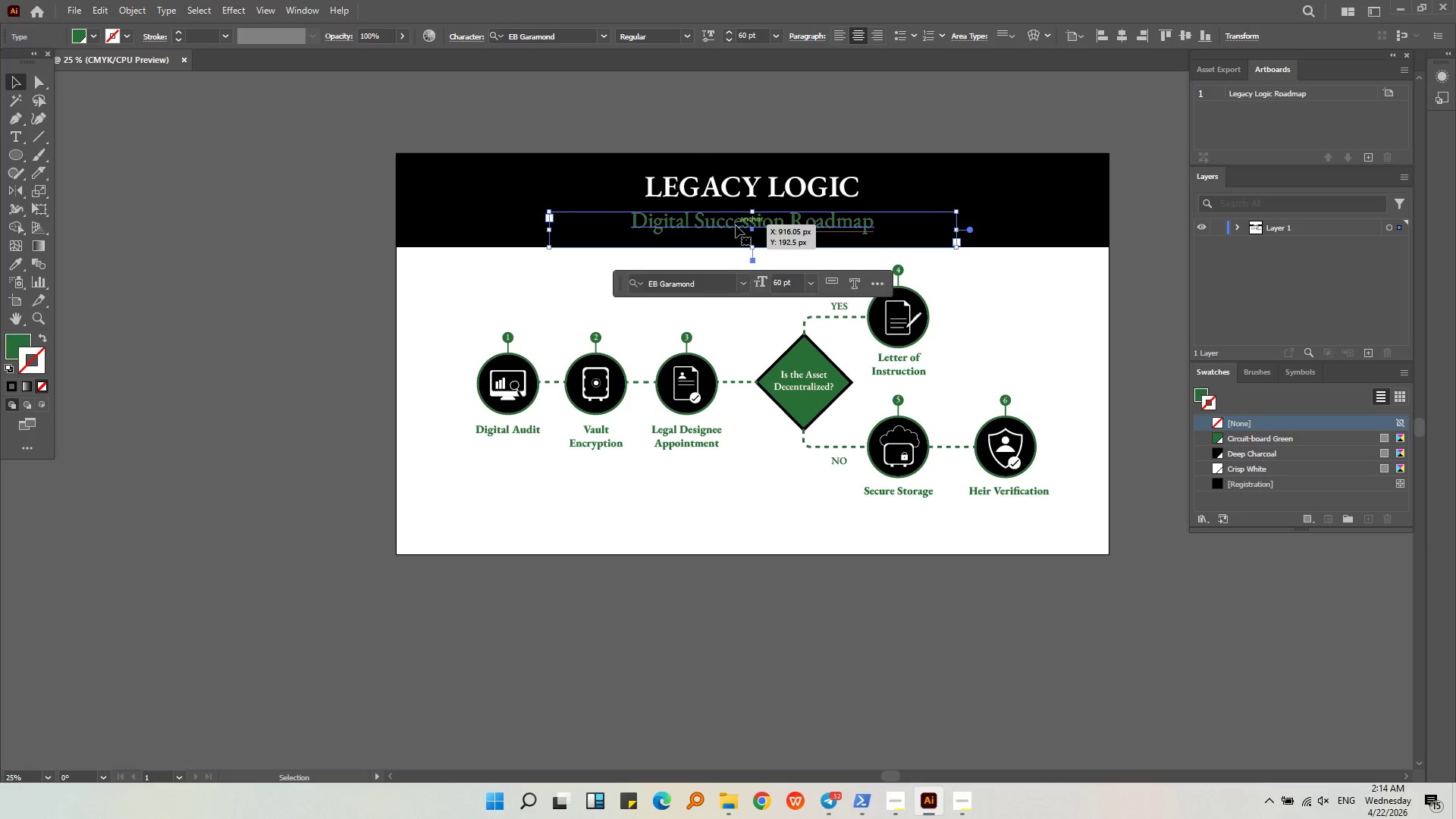 
key(Alt+AltLeft)
 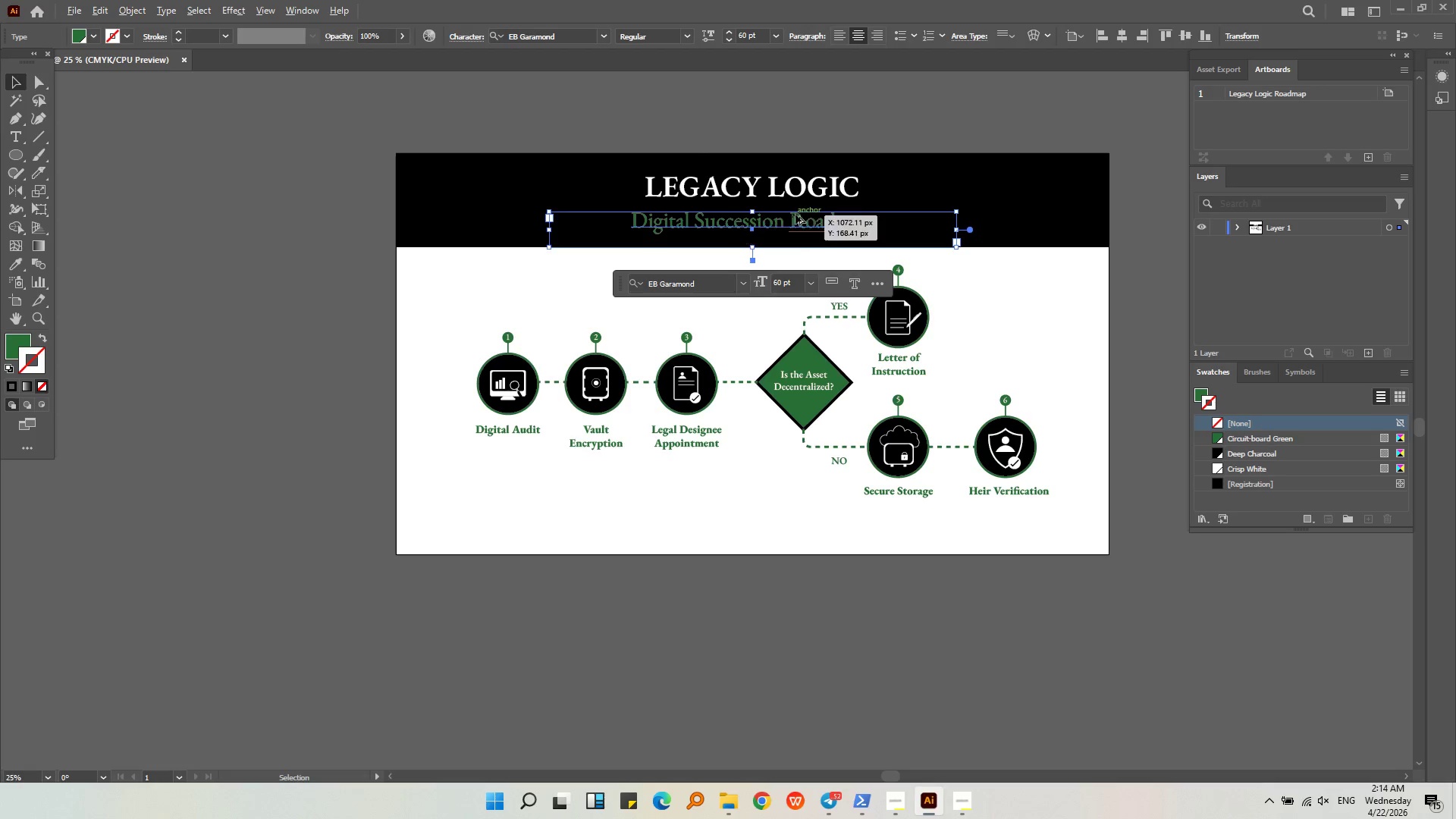 
scroll: coordinate [805, 211], scroll_direction: up, amount: 2.0
 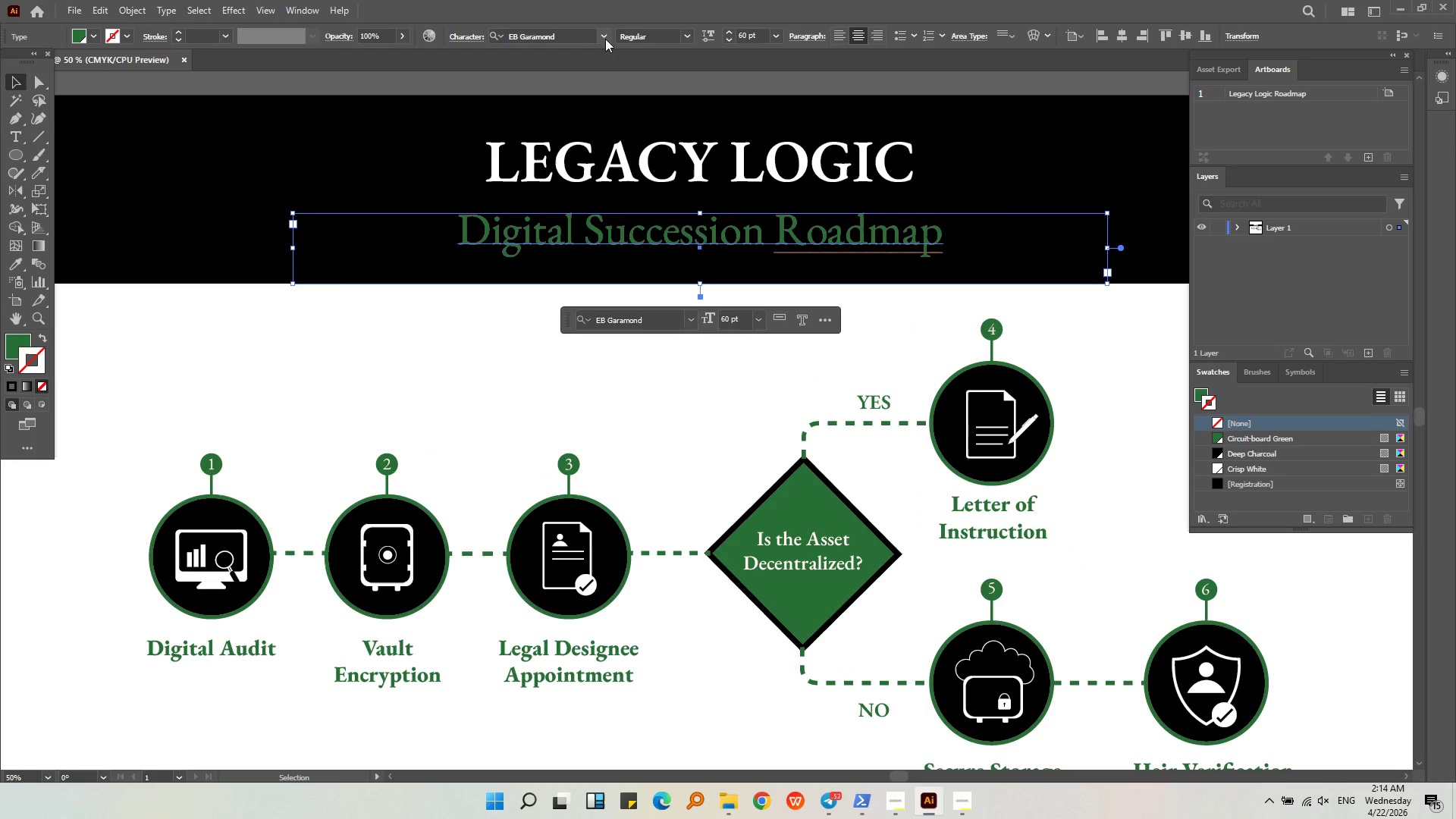 
left_click([601, 34])
 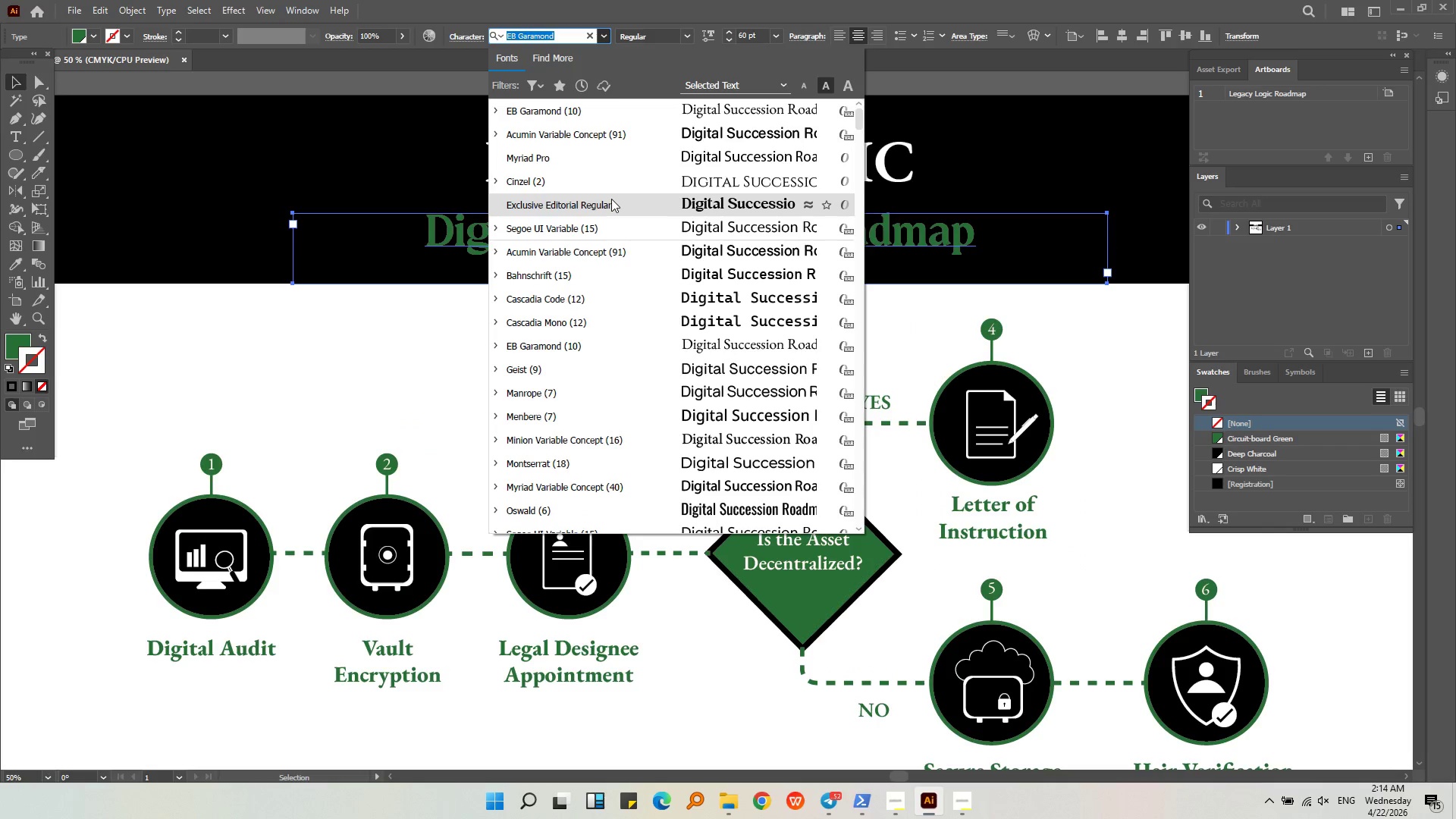 
type(sa)
 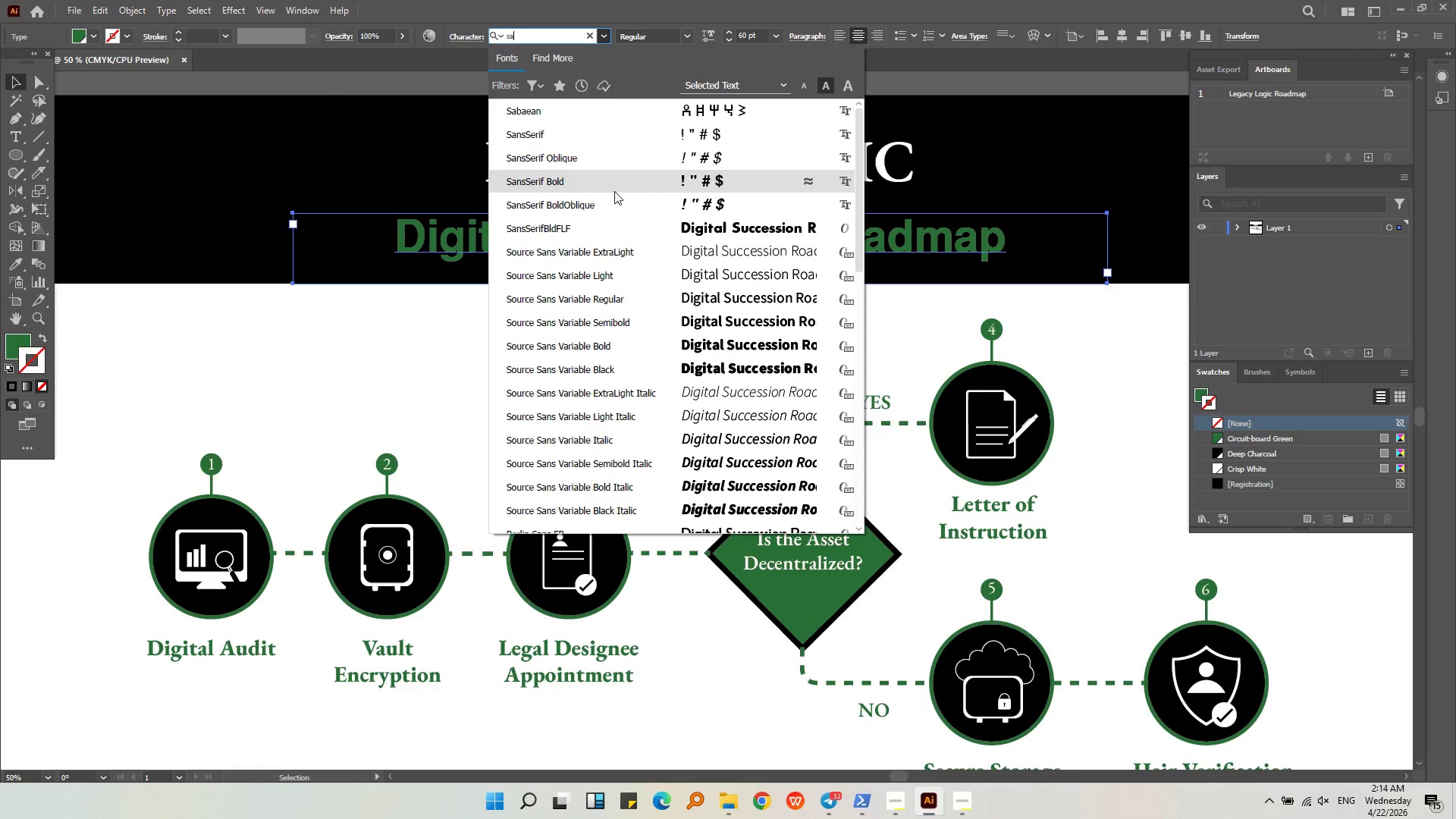 
wait(9.52)
 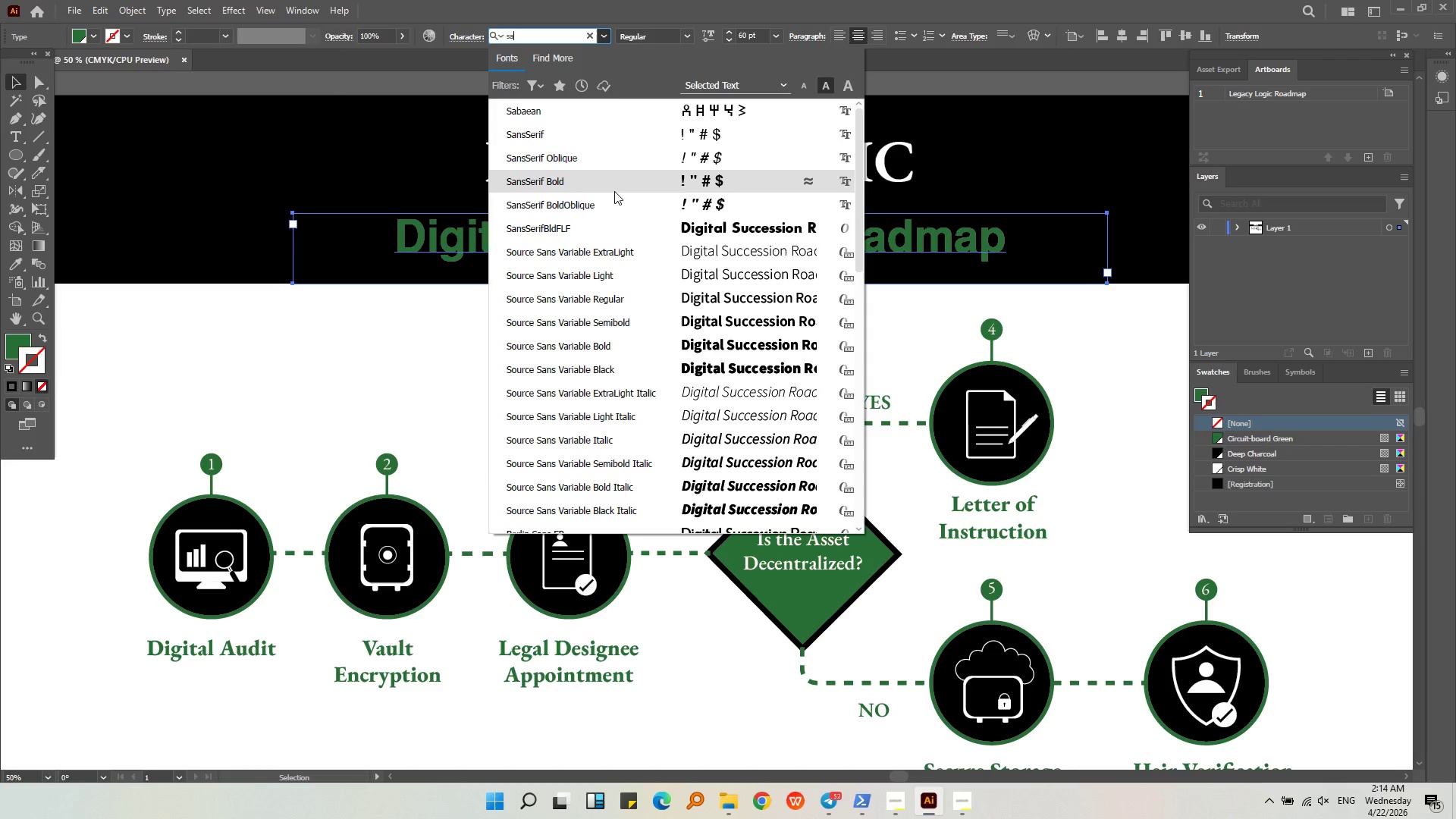 
scroll: coordinate [633, 298], scroll_direction: down, amount: 2.0
 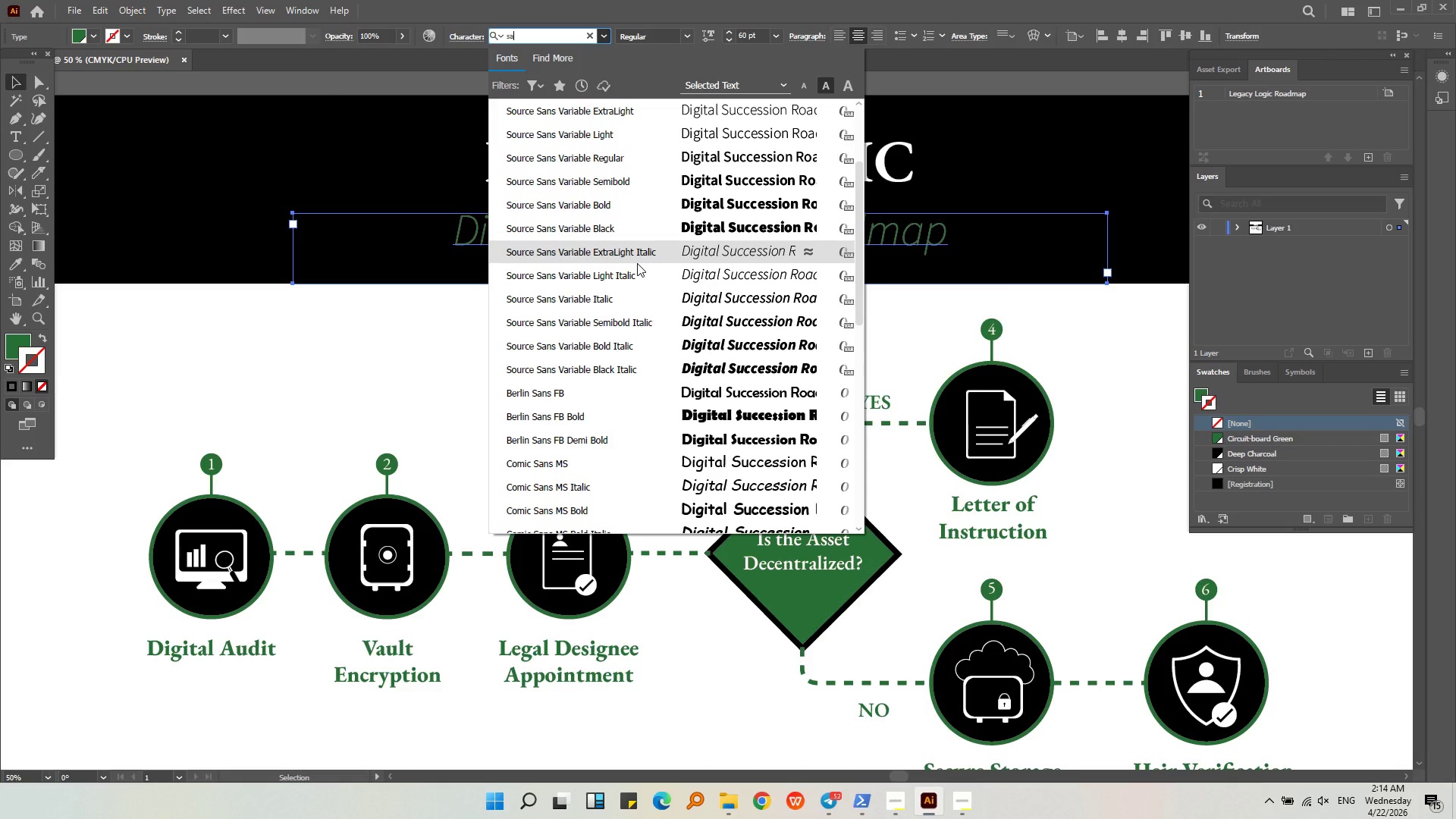 
wait(5.24)
 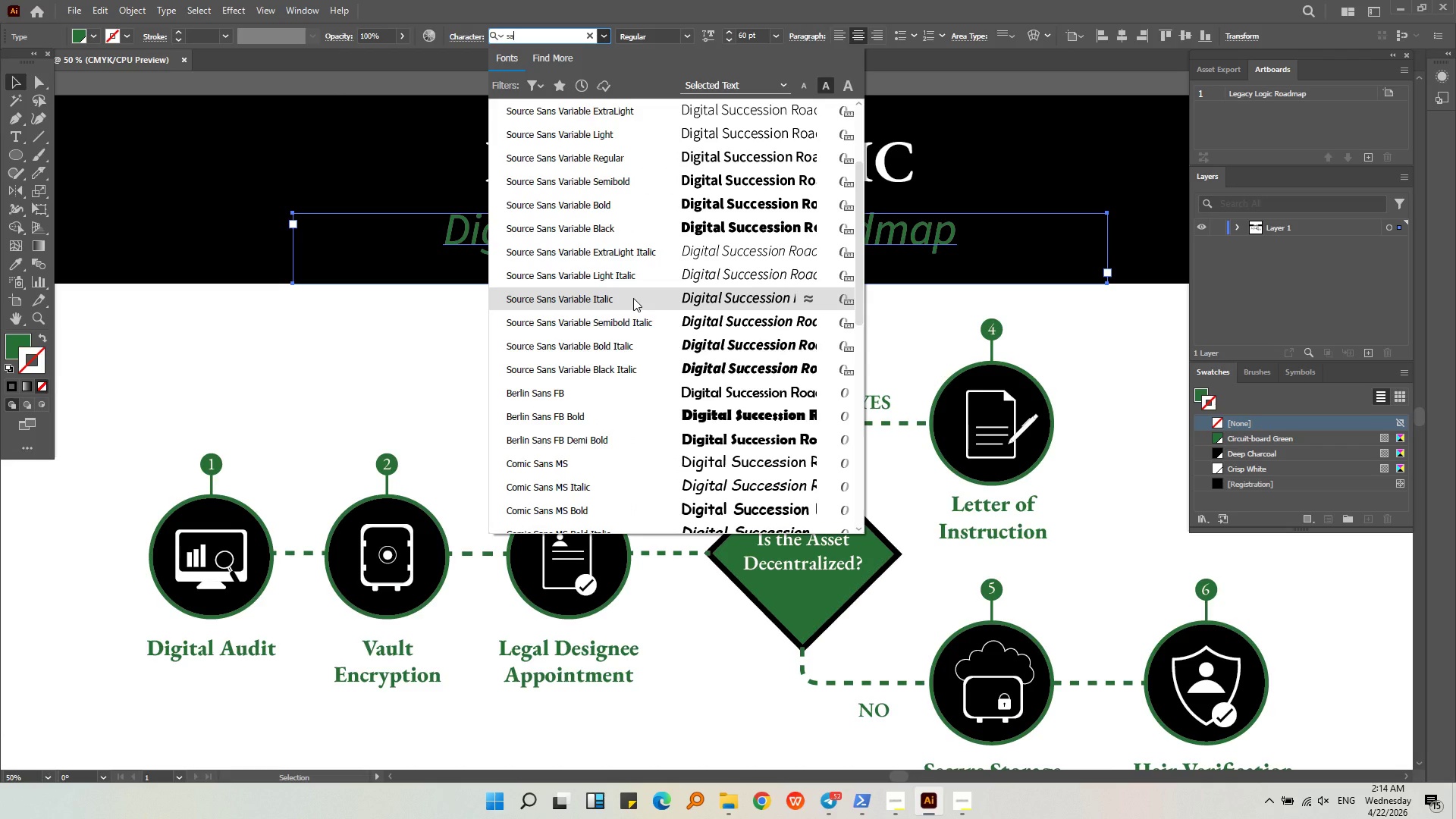 
left_click([695, 138])
 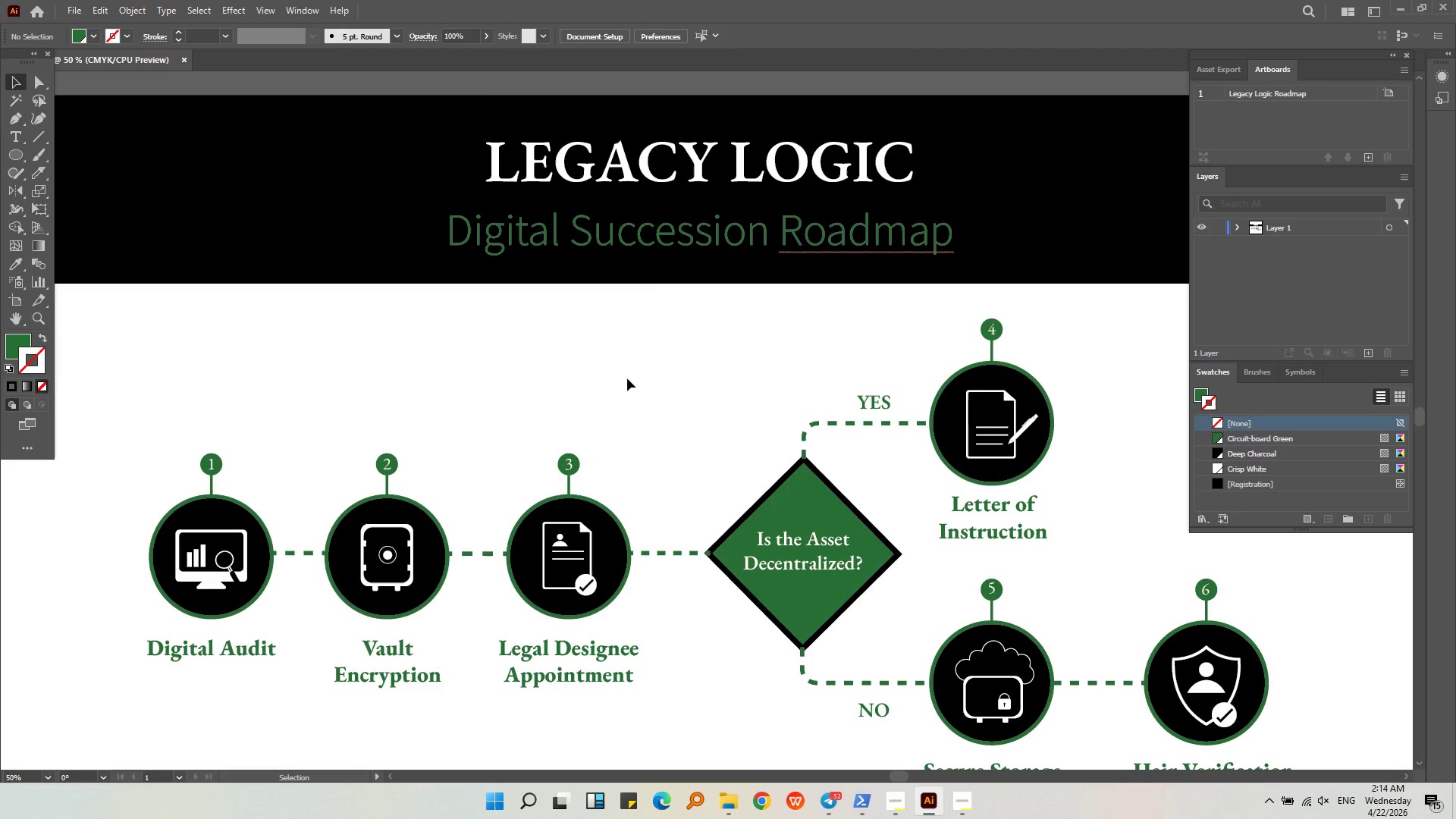 
double_click([651, 240])
 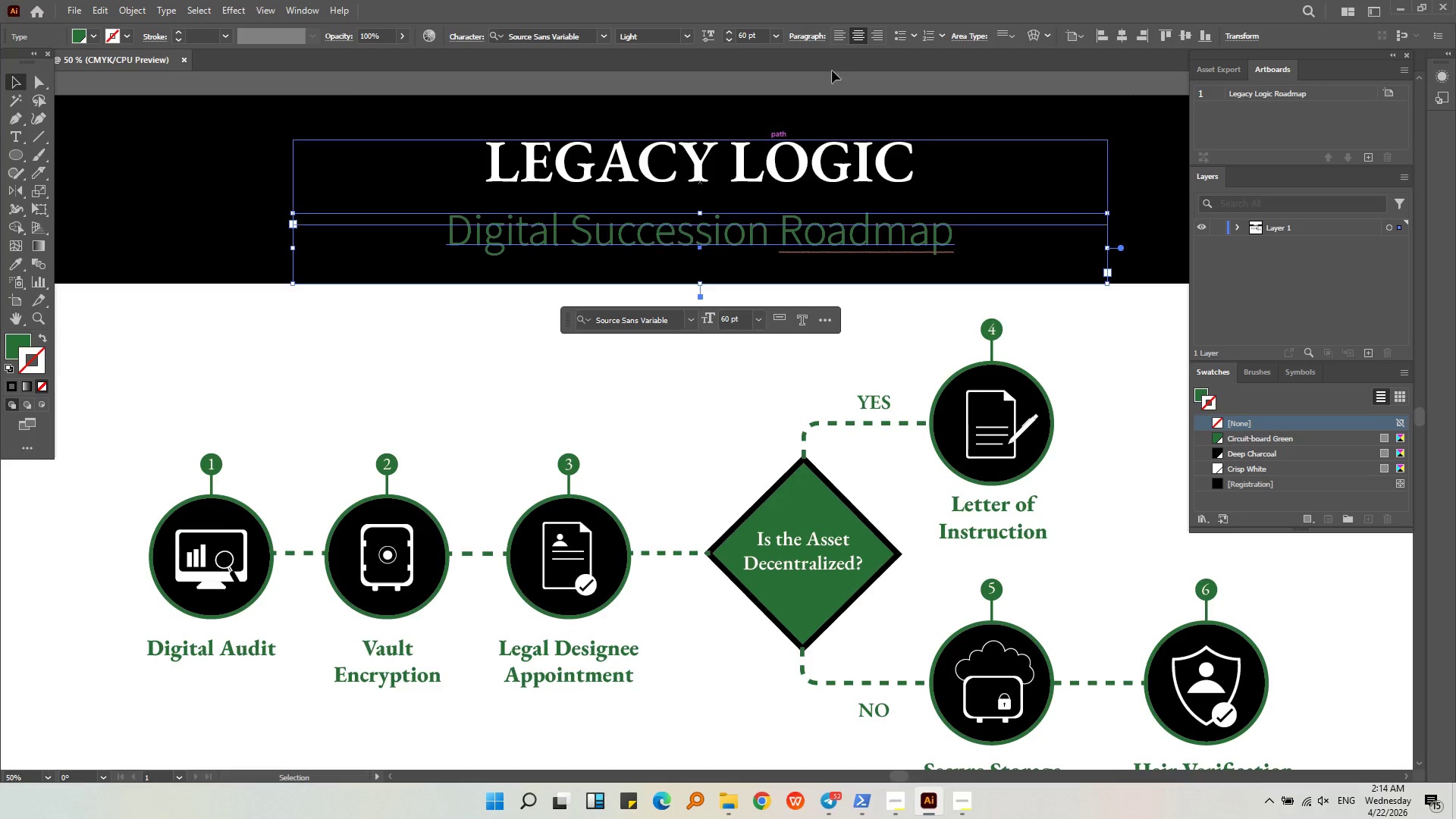 
left_click([602, 31])
 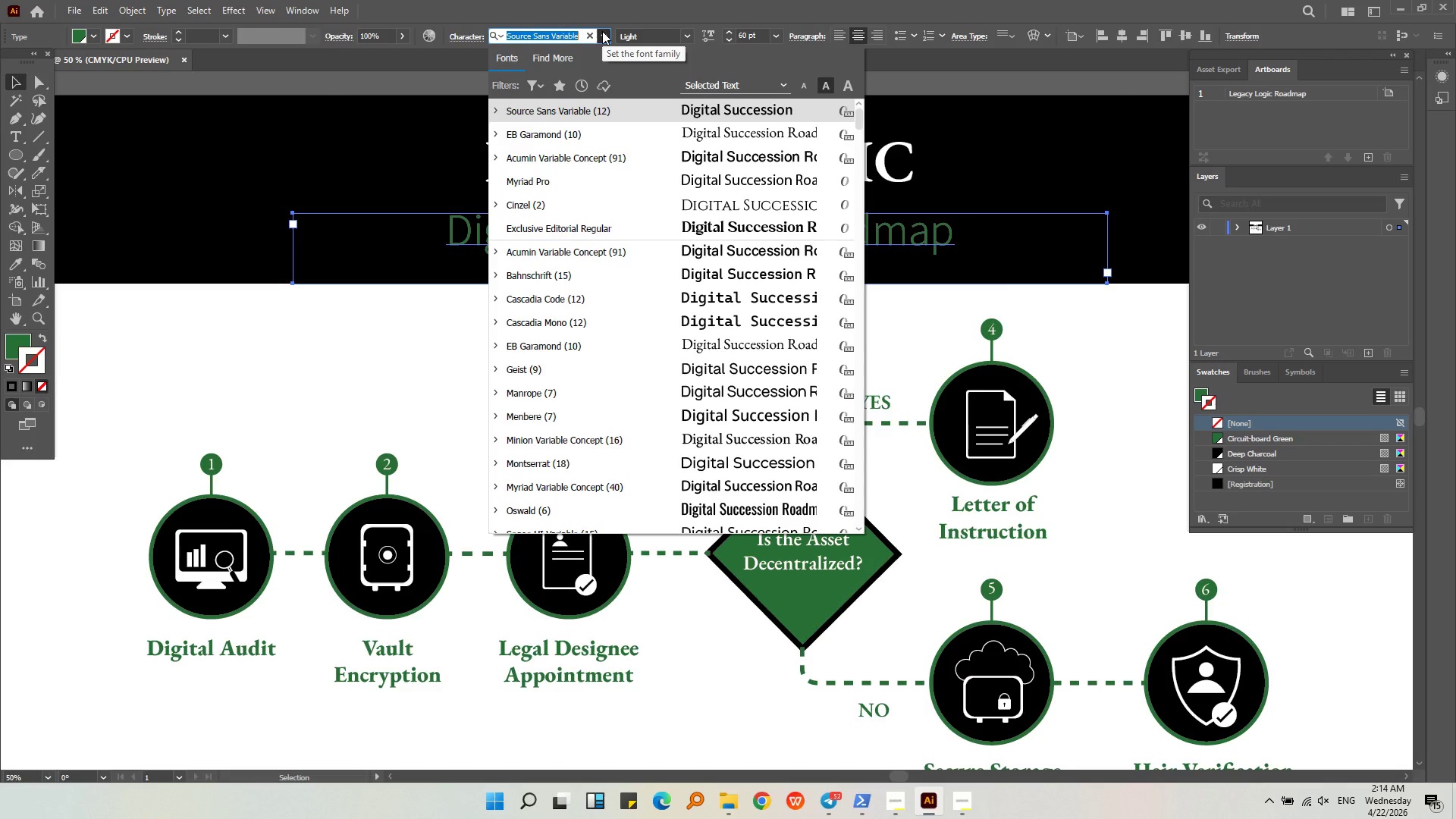 
wait(6.25)
 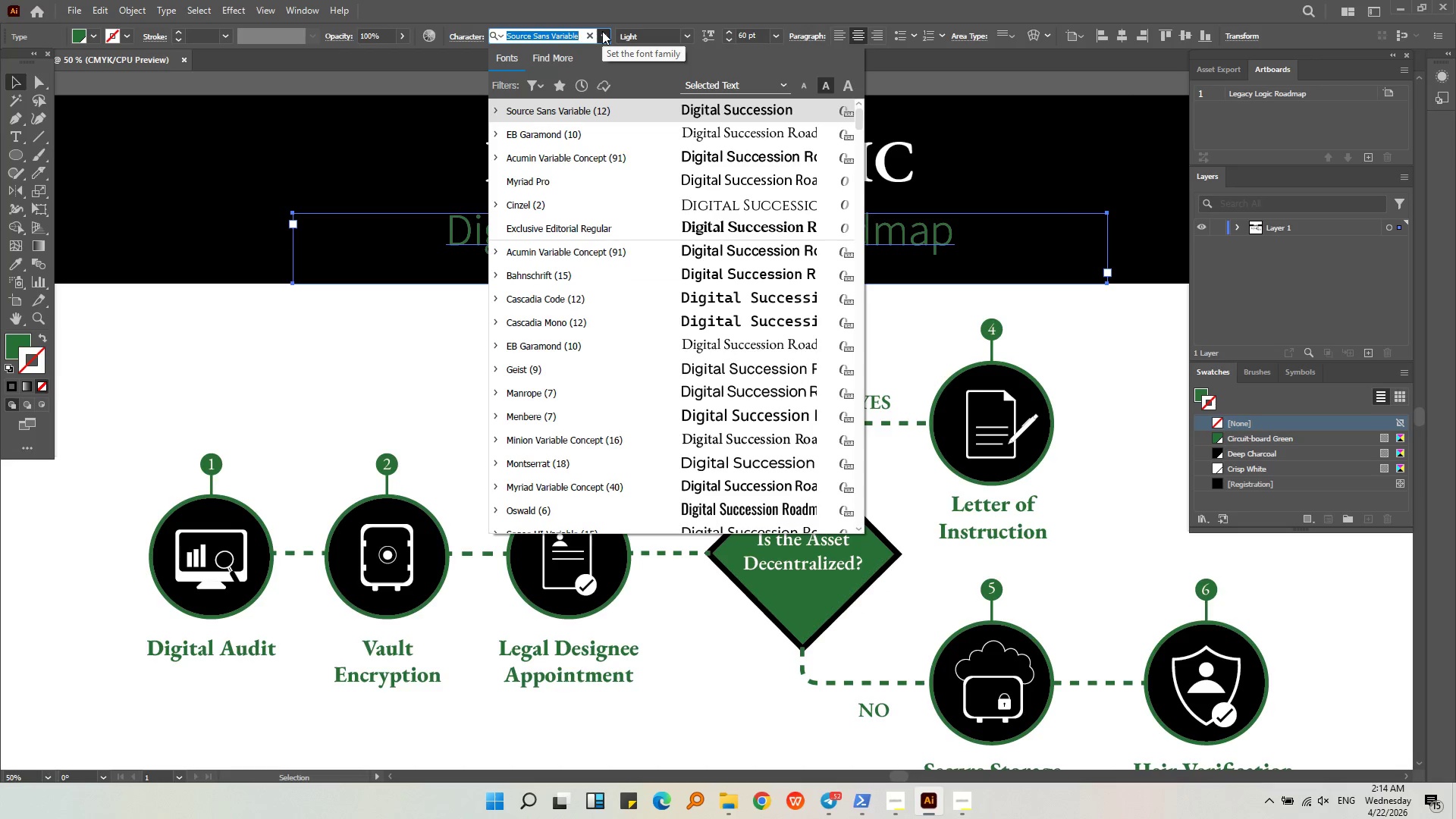 
left_click([629, 294])
 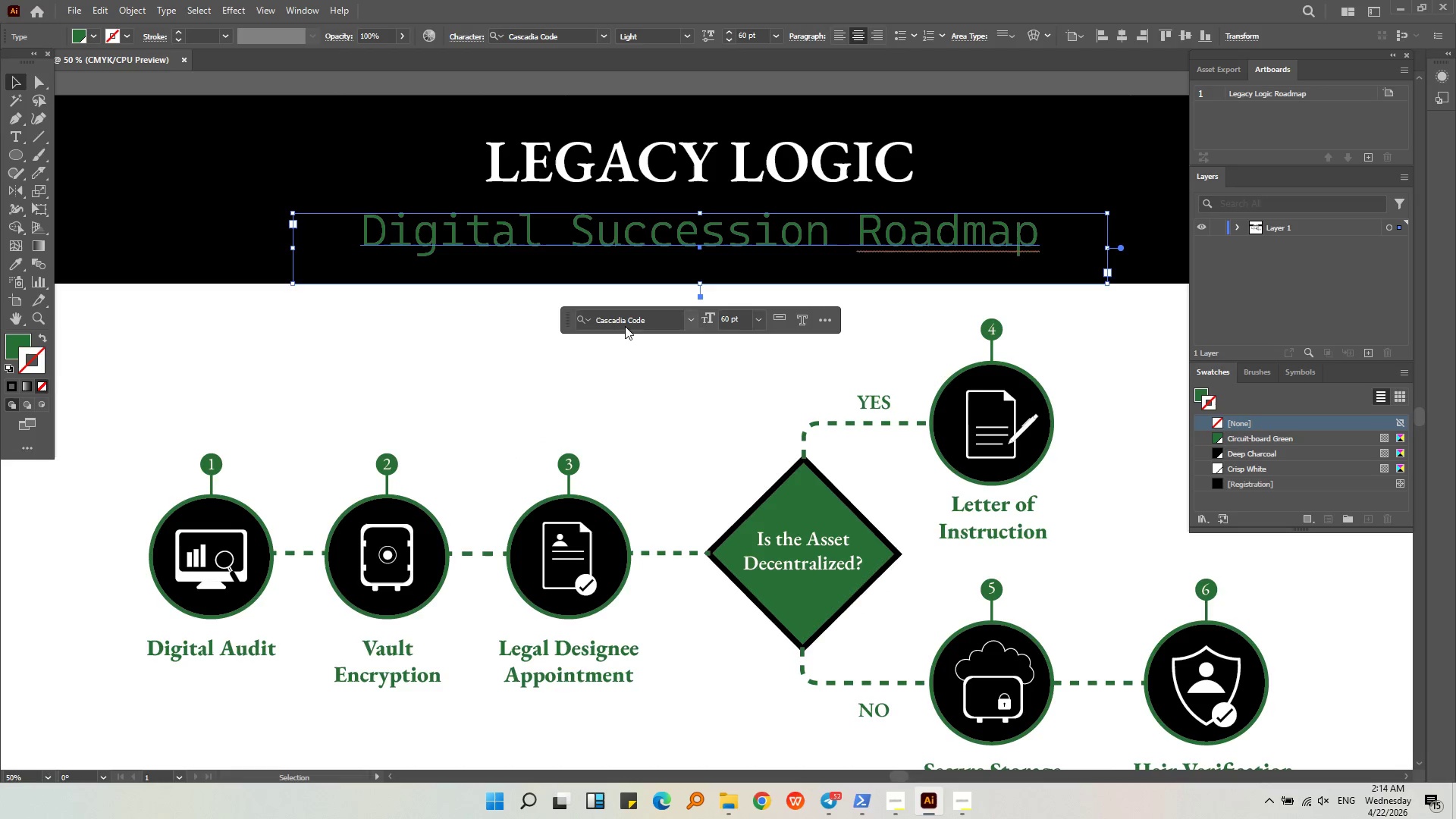 
left_click([620, 366])
 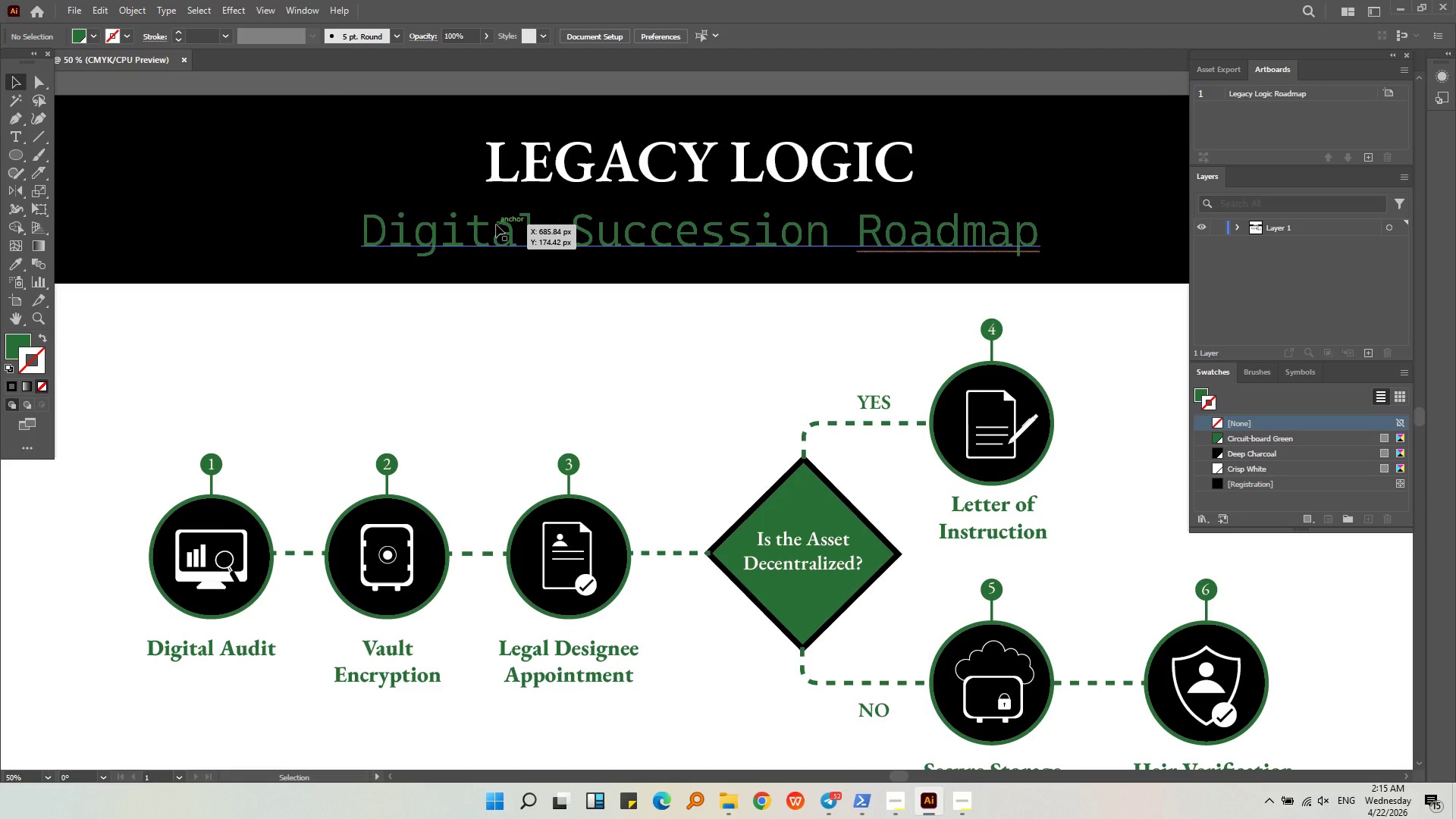 
wait(34.92)
 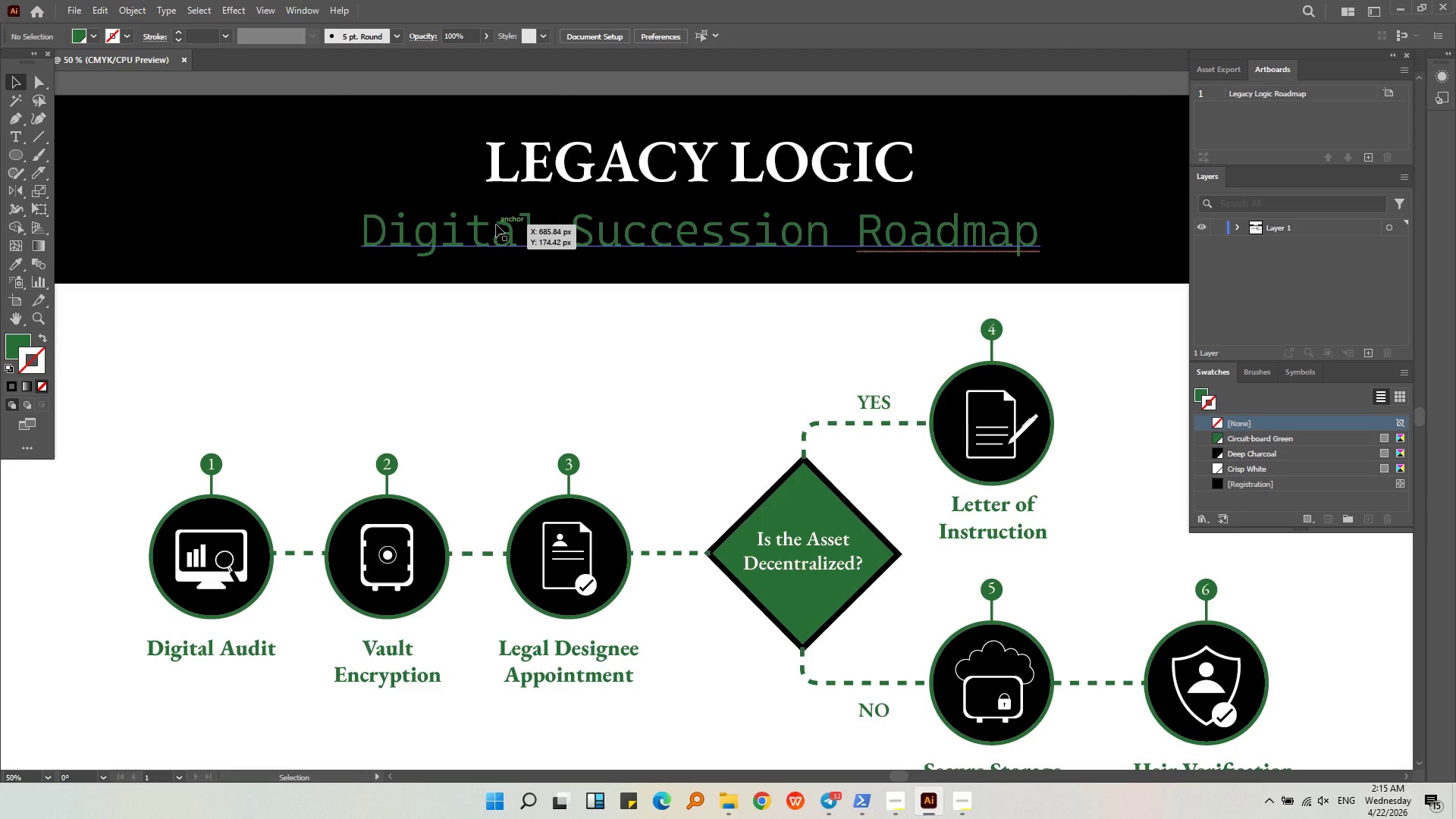 
left_click([659, 262])
 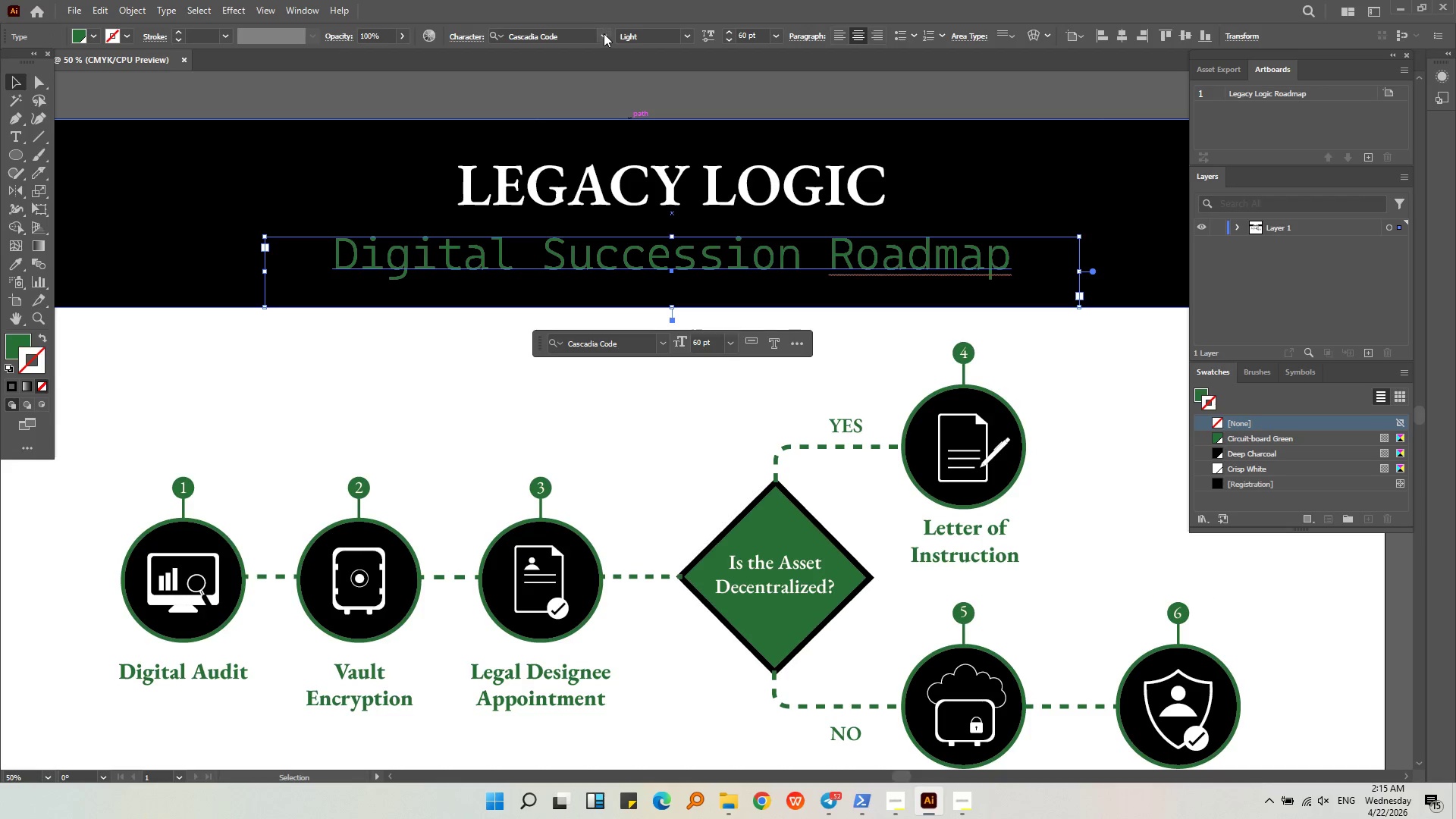 
left_click([604, 42])
 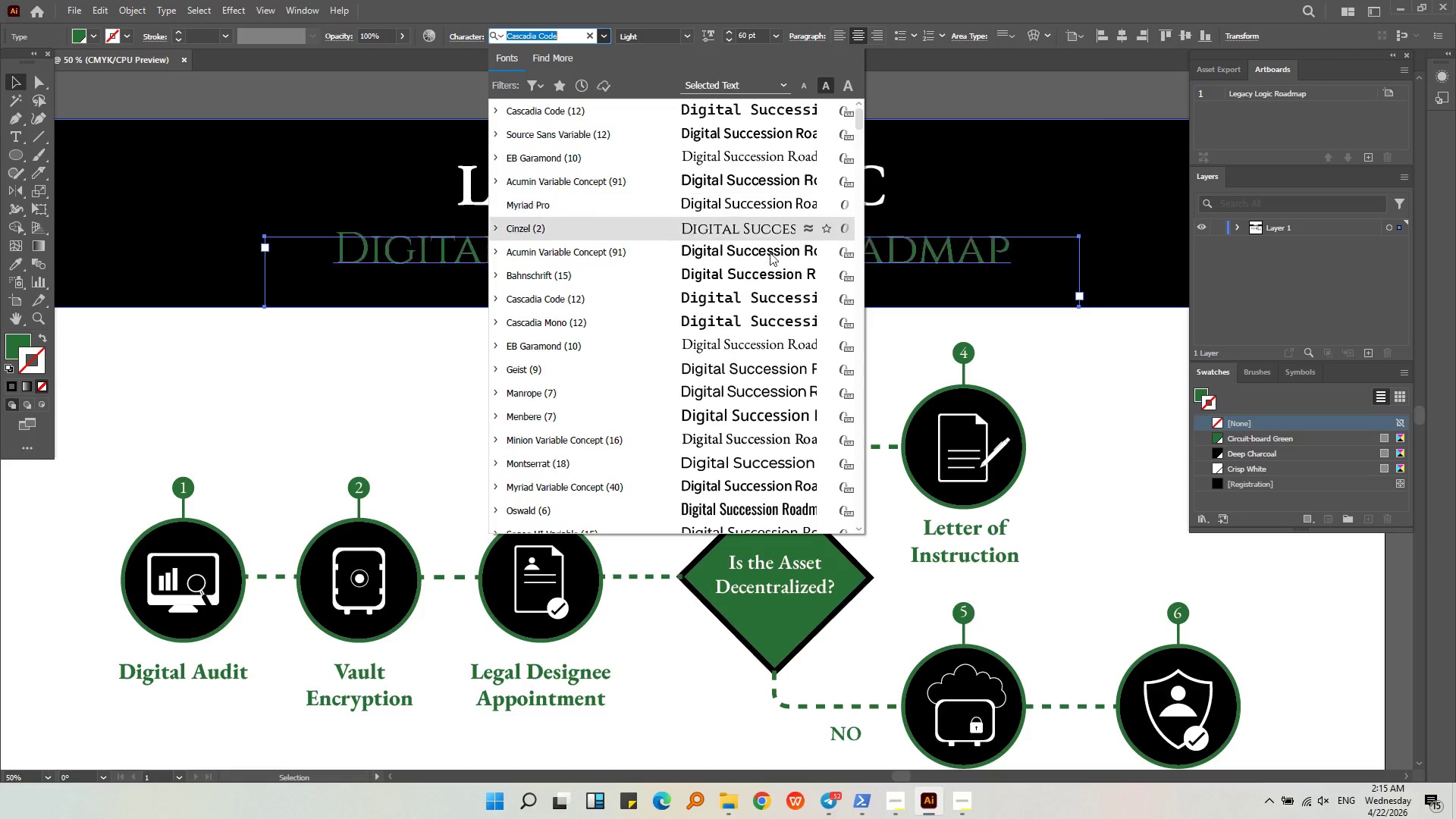 
left_click([720, 326])
 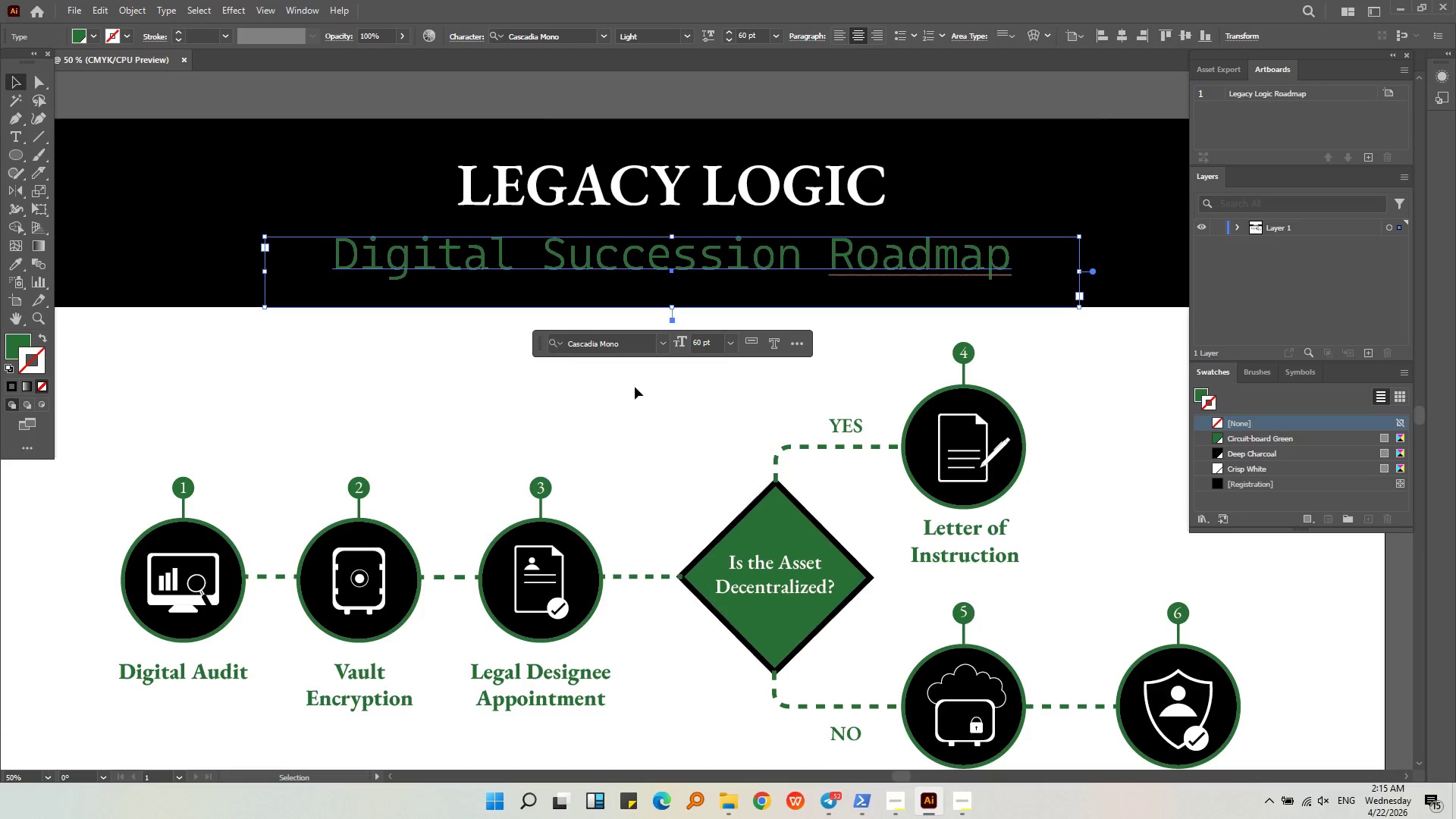 
left_click([635, 387])
 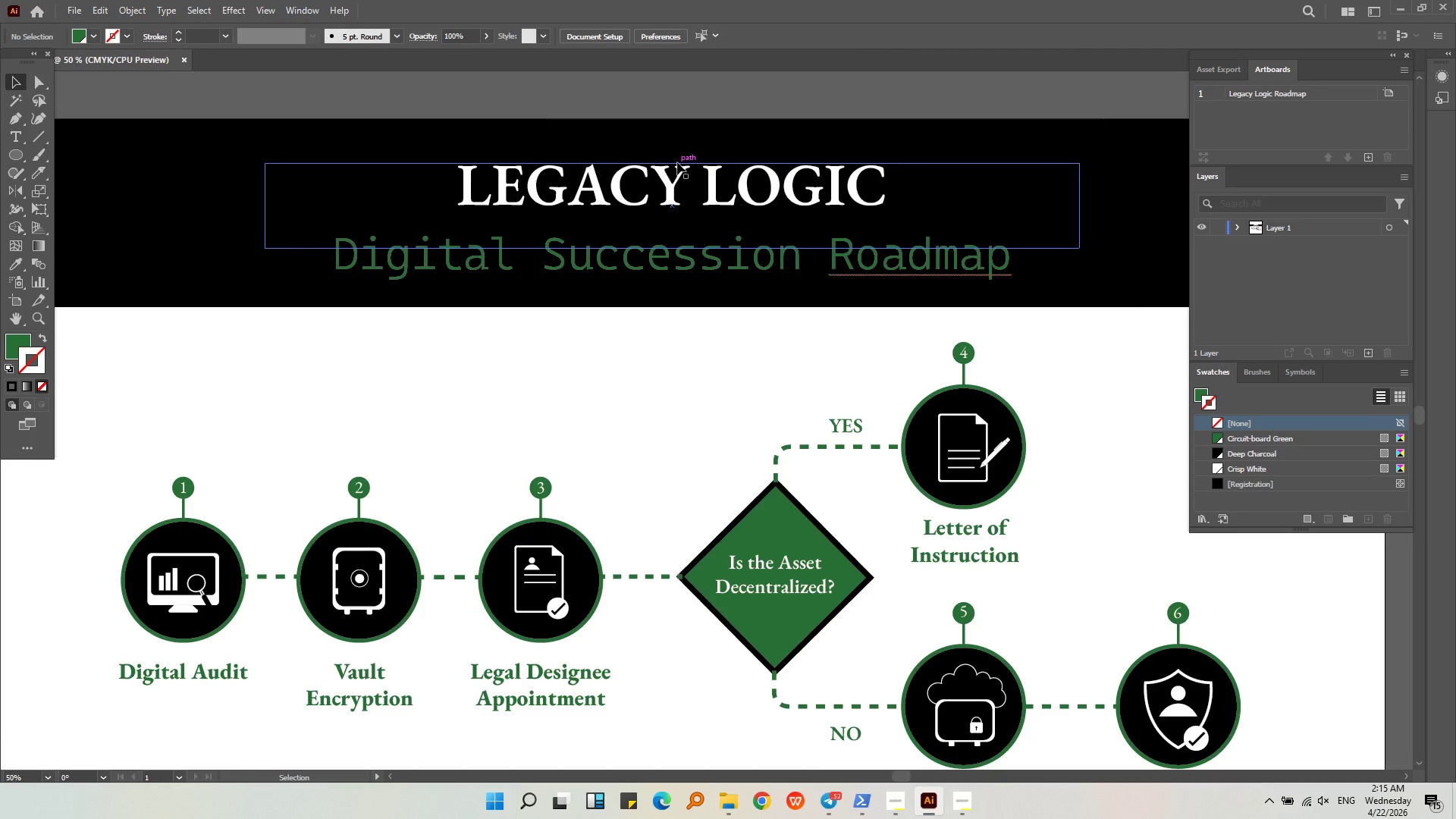 
left_click([677, 162])
 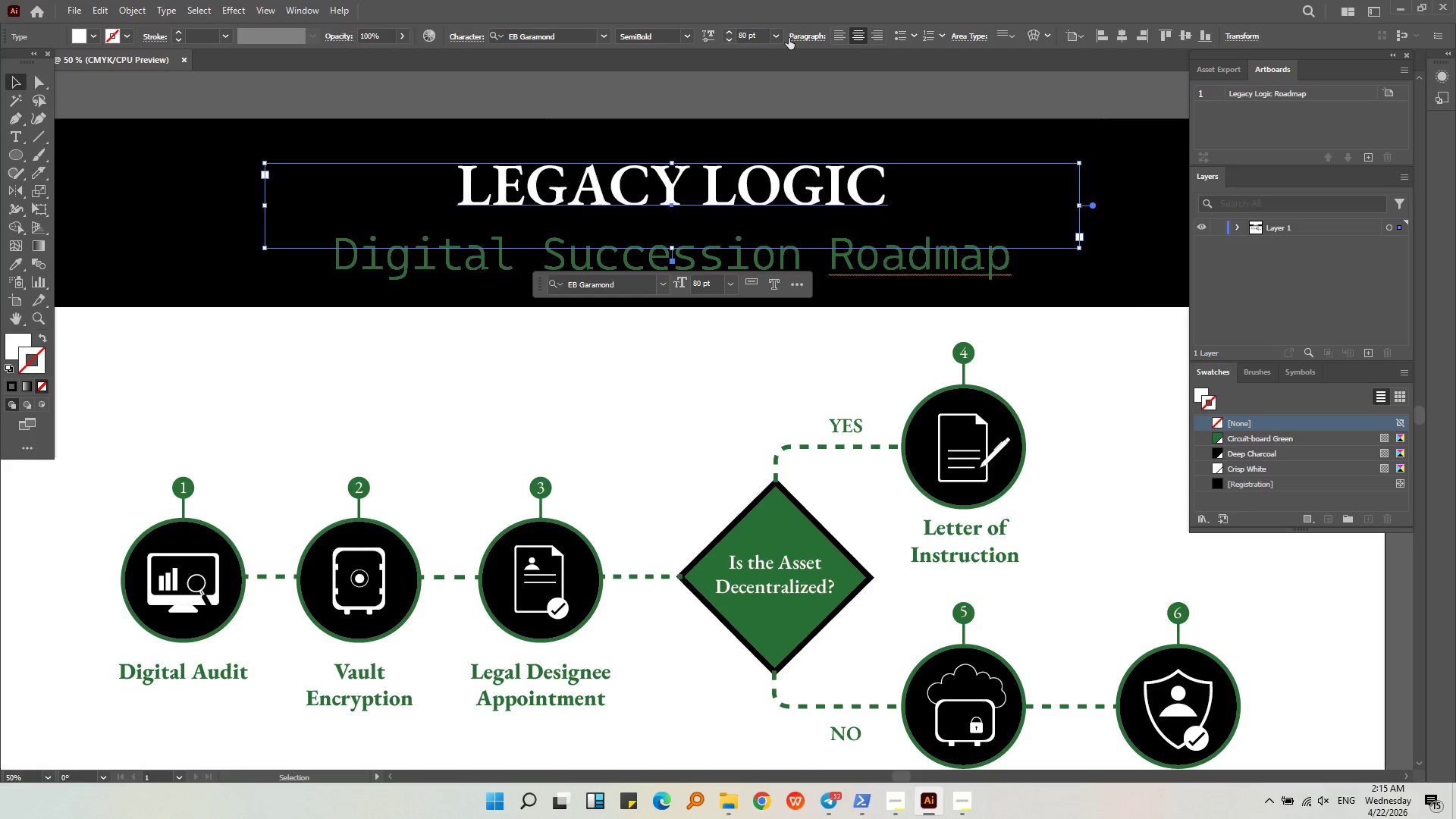 
left_click_drag(start_coordinate=[746, 36], to_coordinate=[723, 38])
 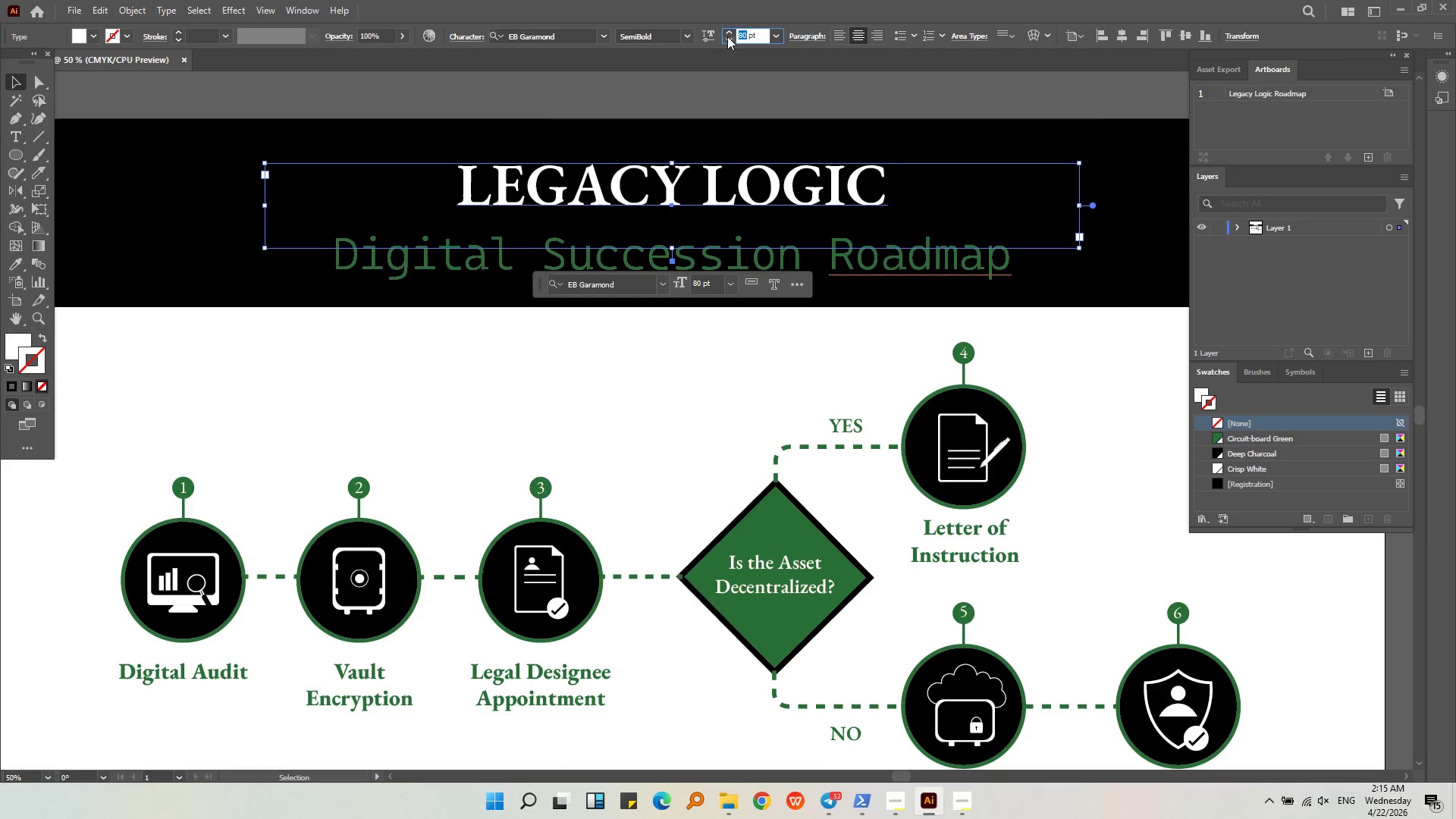 
key(Numpad1)
 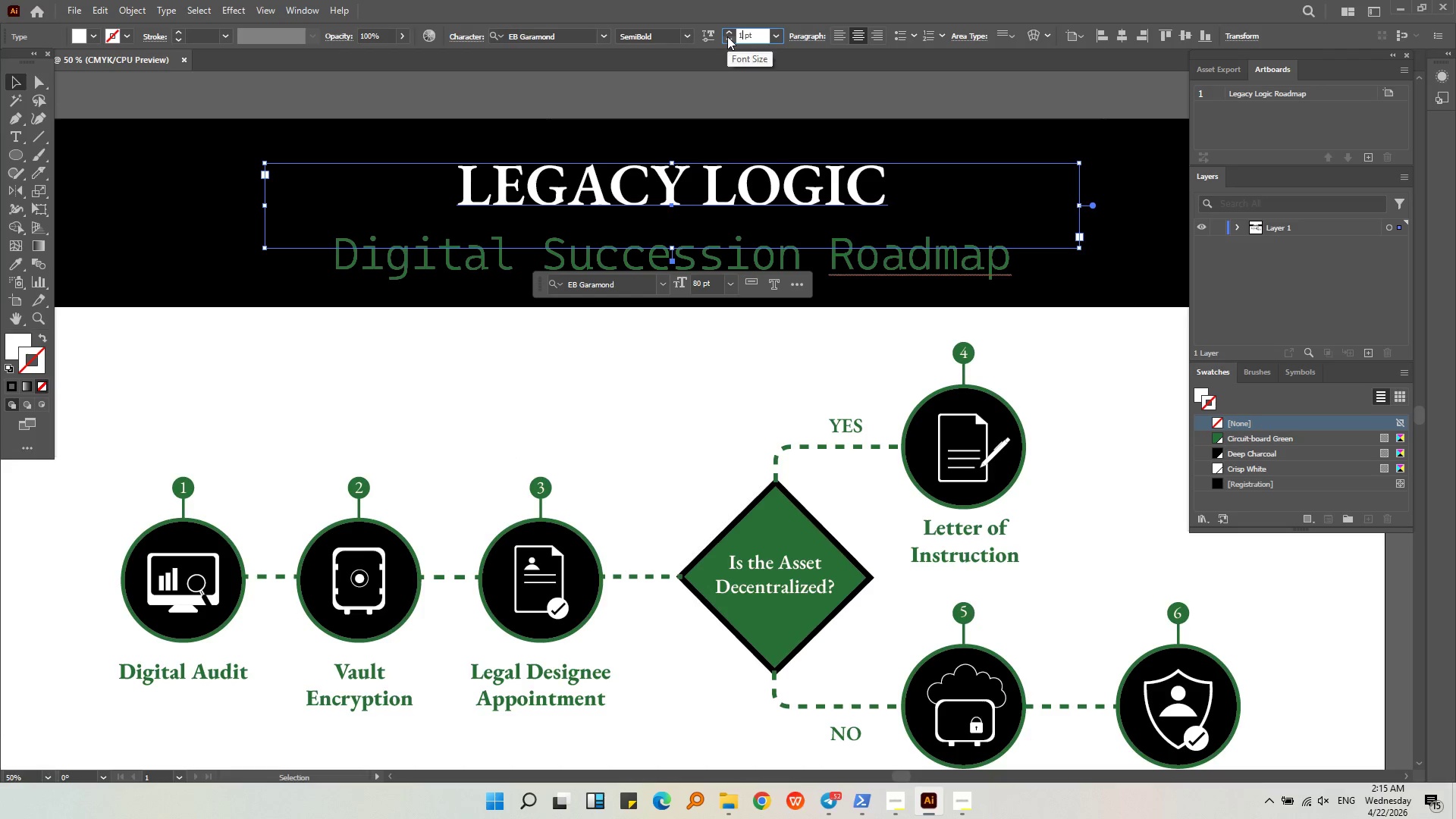 
key(Numpad0)
 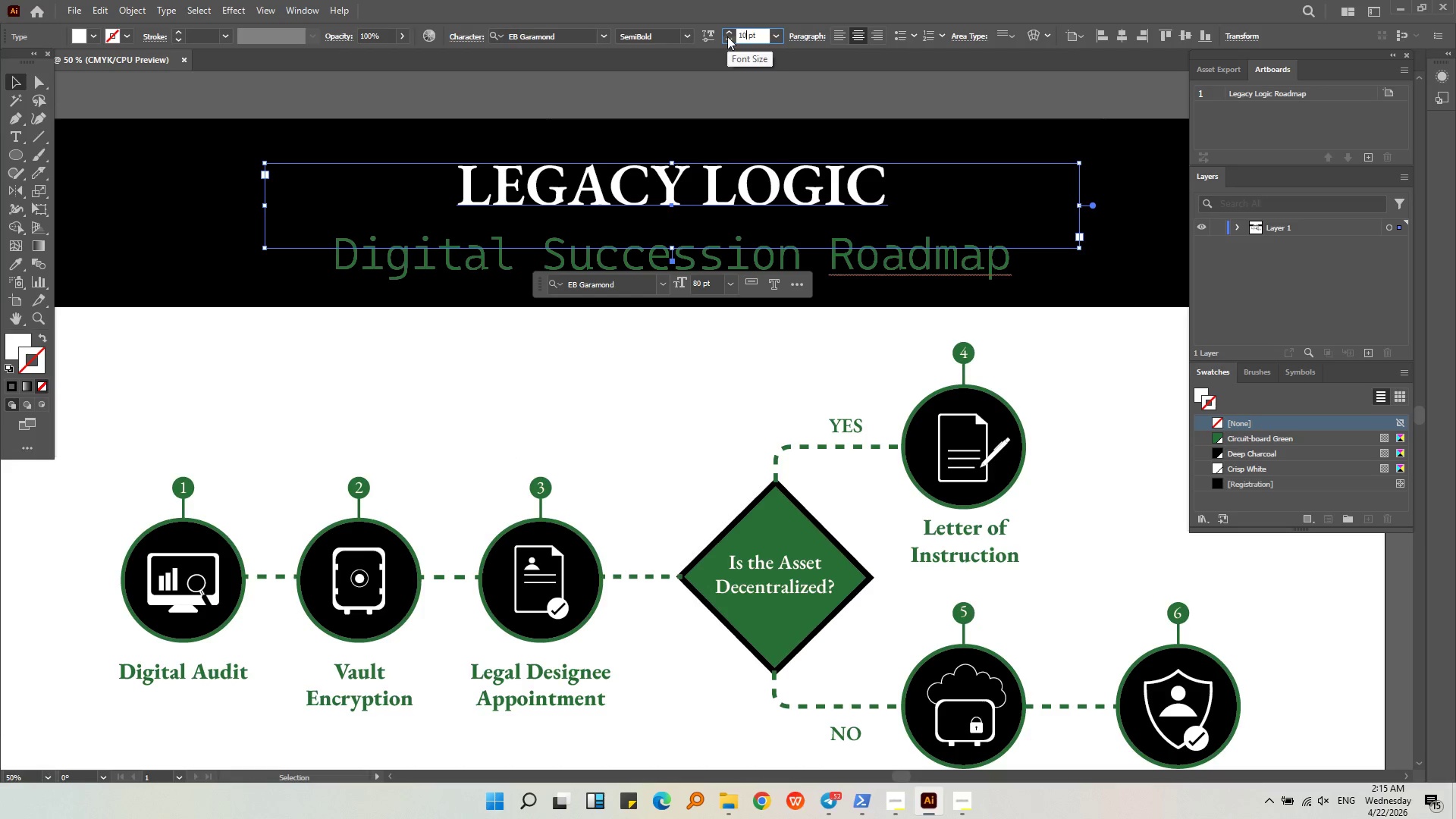 
key(Numpad0)
 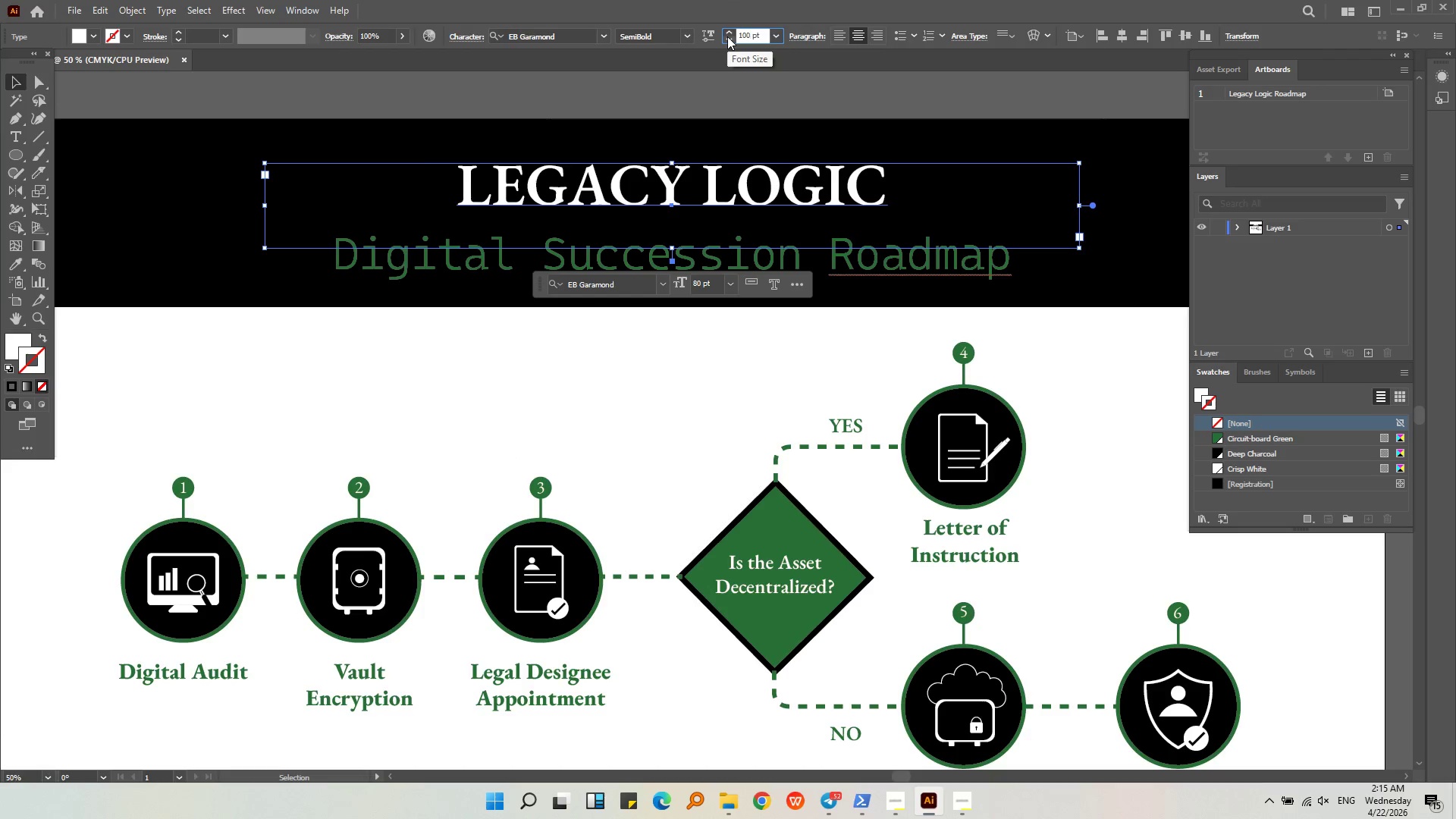 
key(NumpadEnter)
 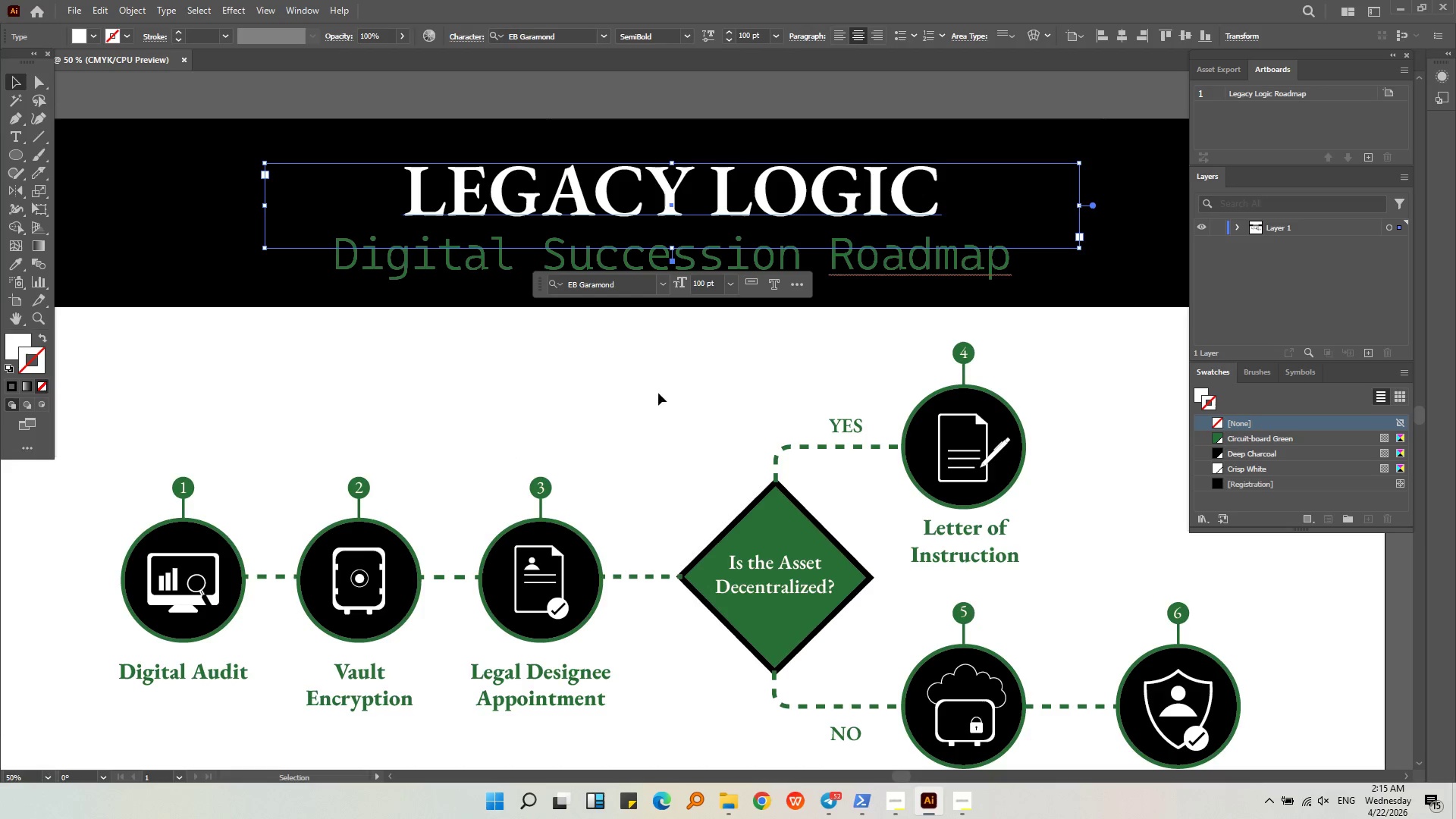 
left_click([686, 399])
 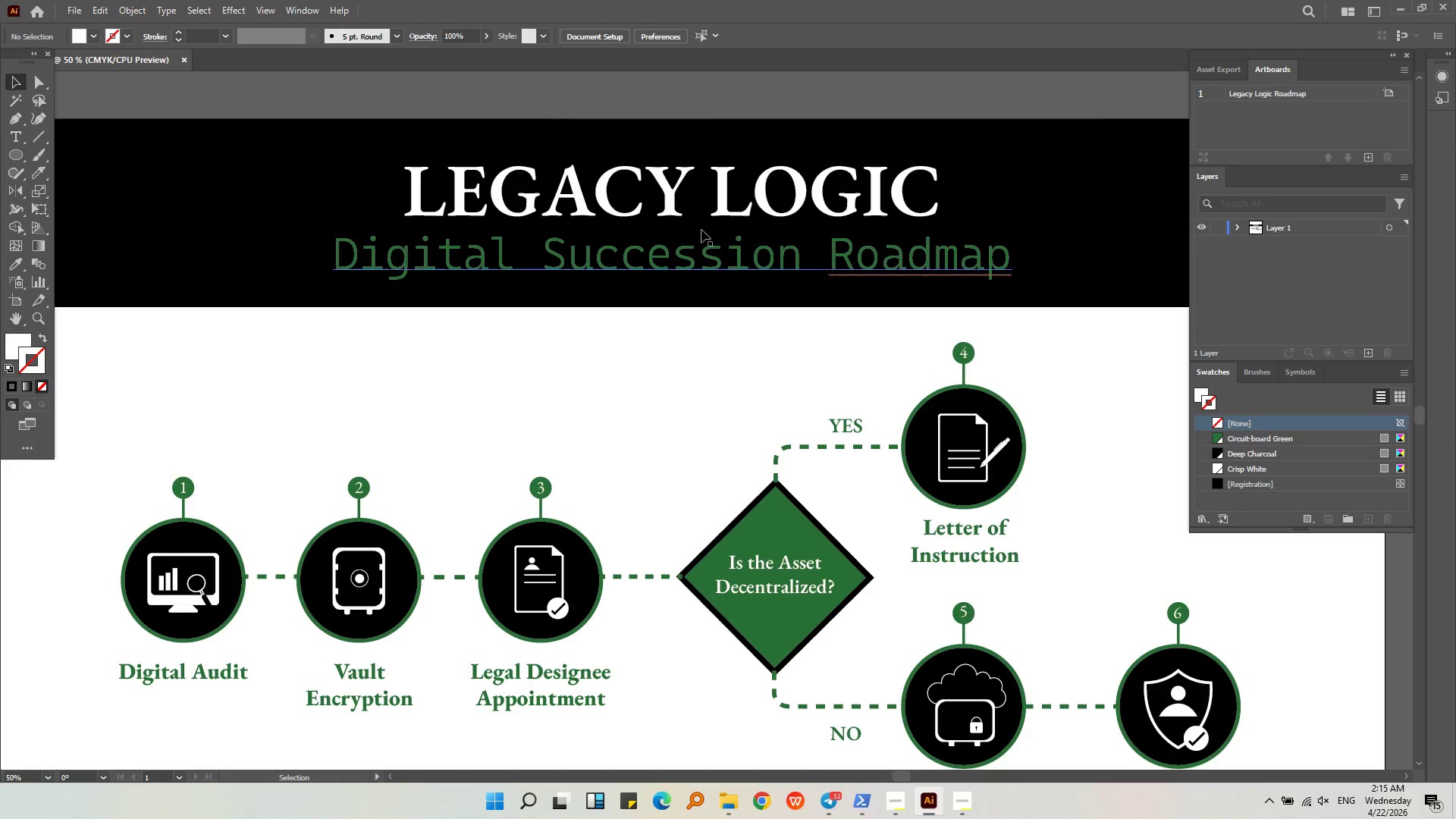 
left_click([704, 200])
 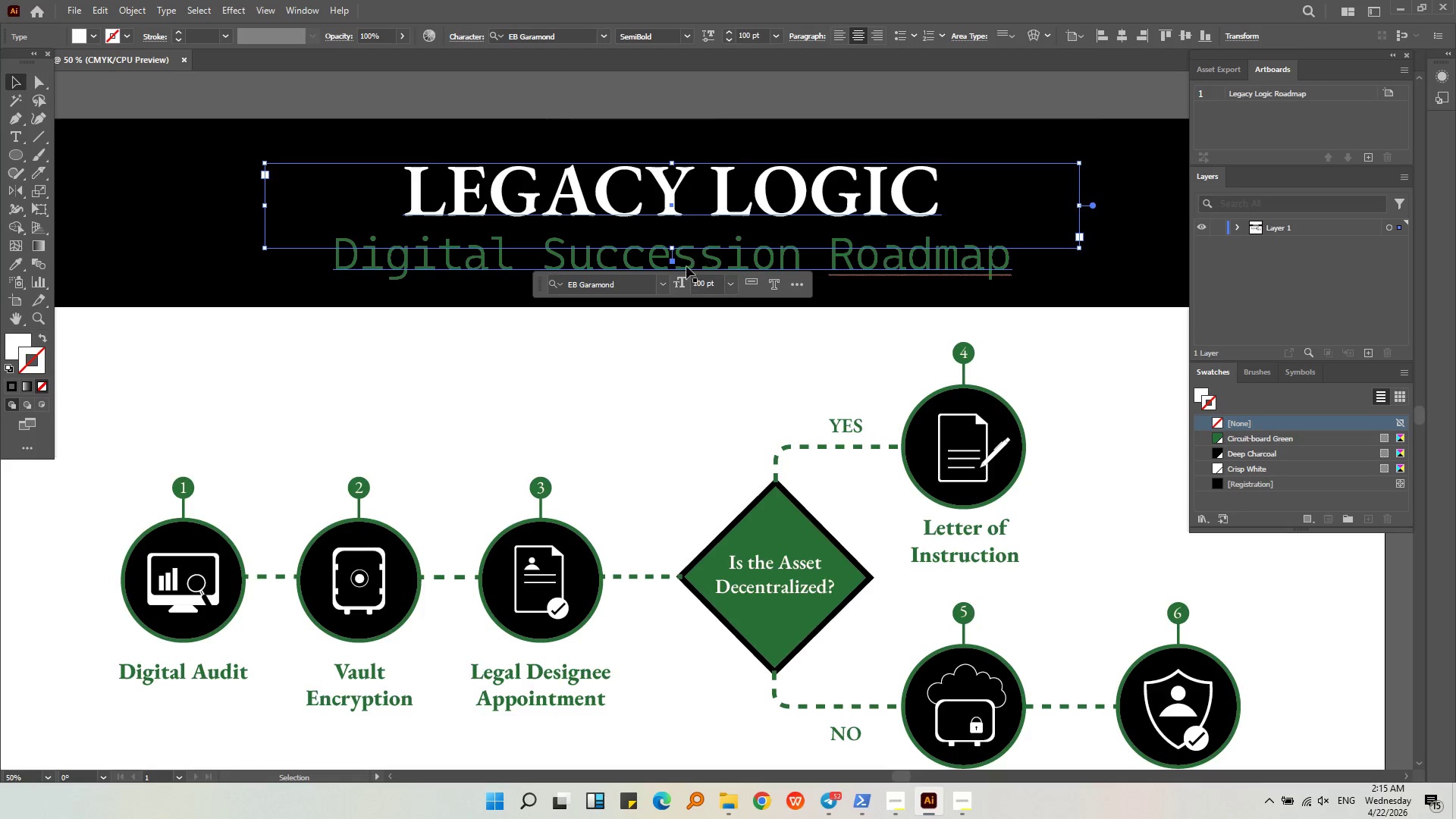 
left_click([686, 265])
 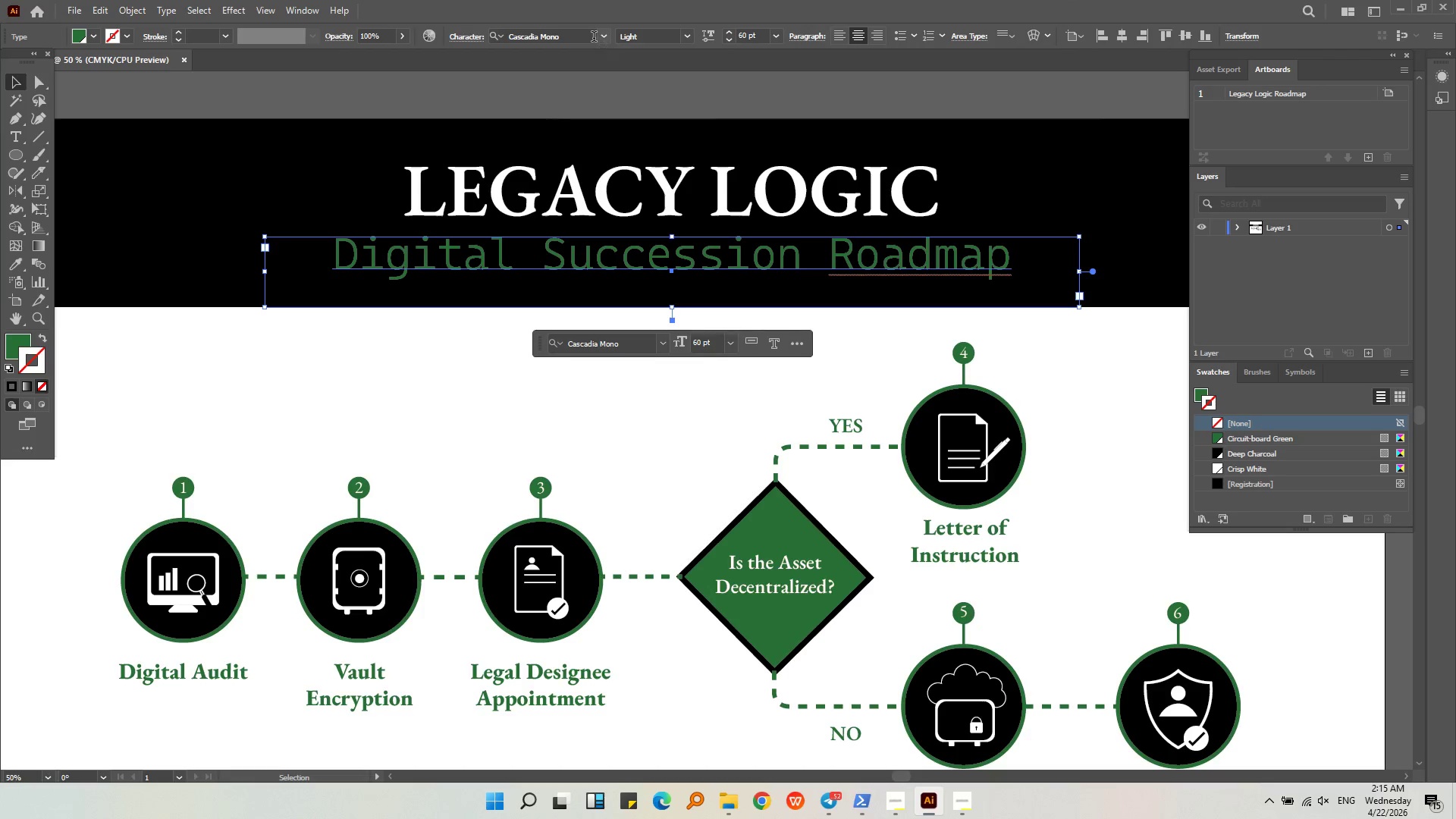 
double_click([601, 36])
 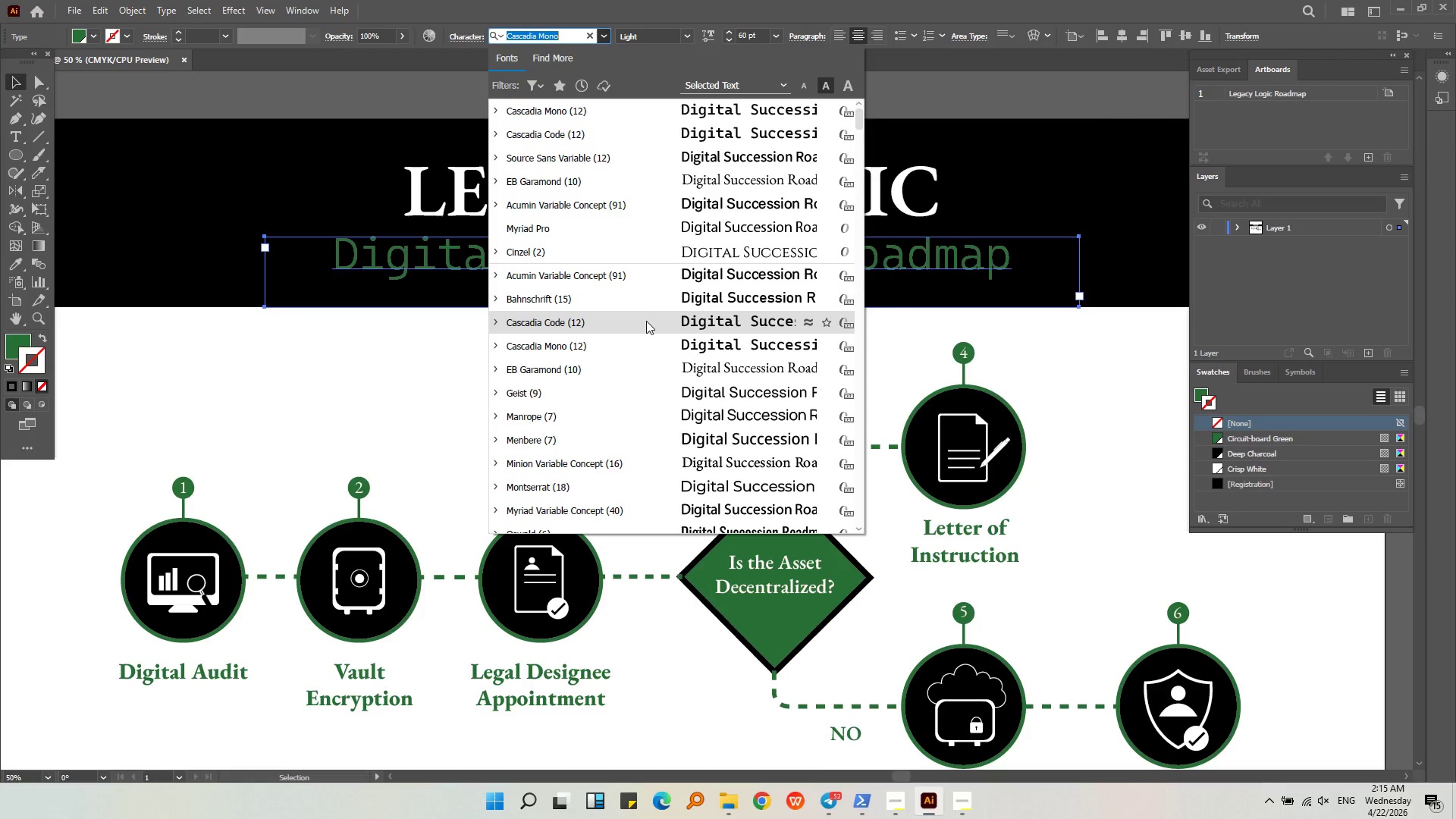 
left_click([646, 299])
 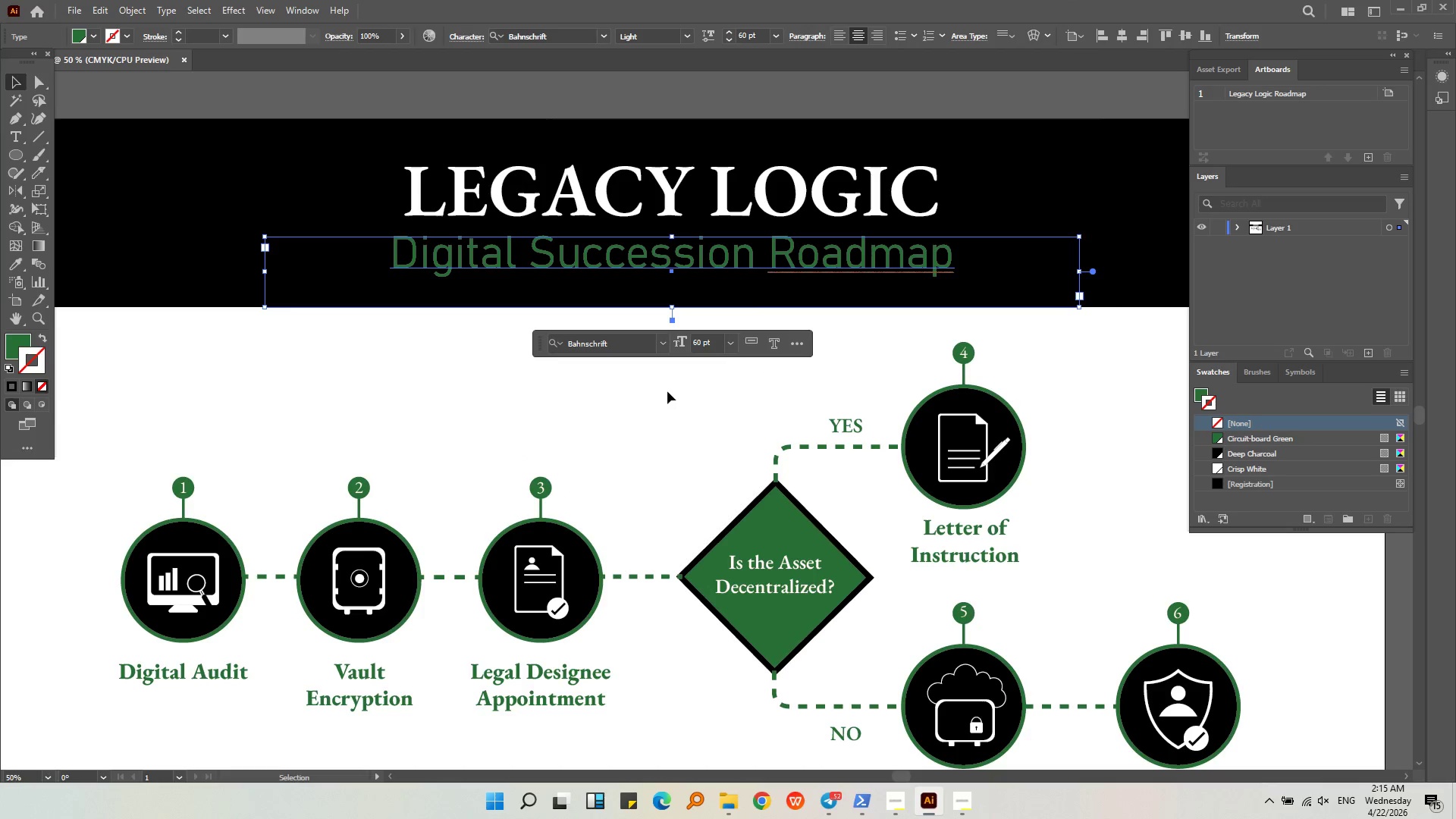 
left_click([667, 391])
 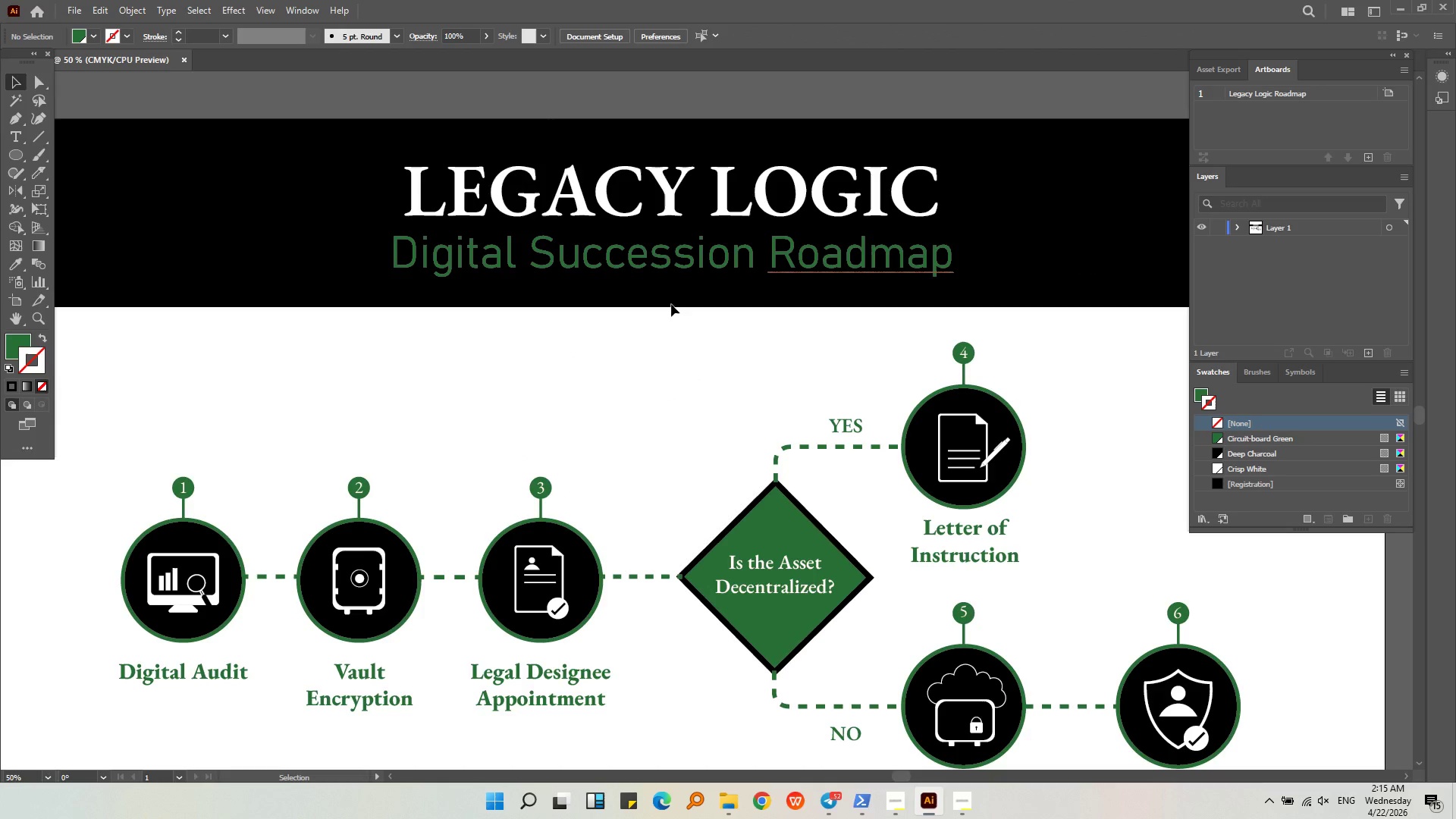 
left_click([682, 264])
 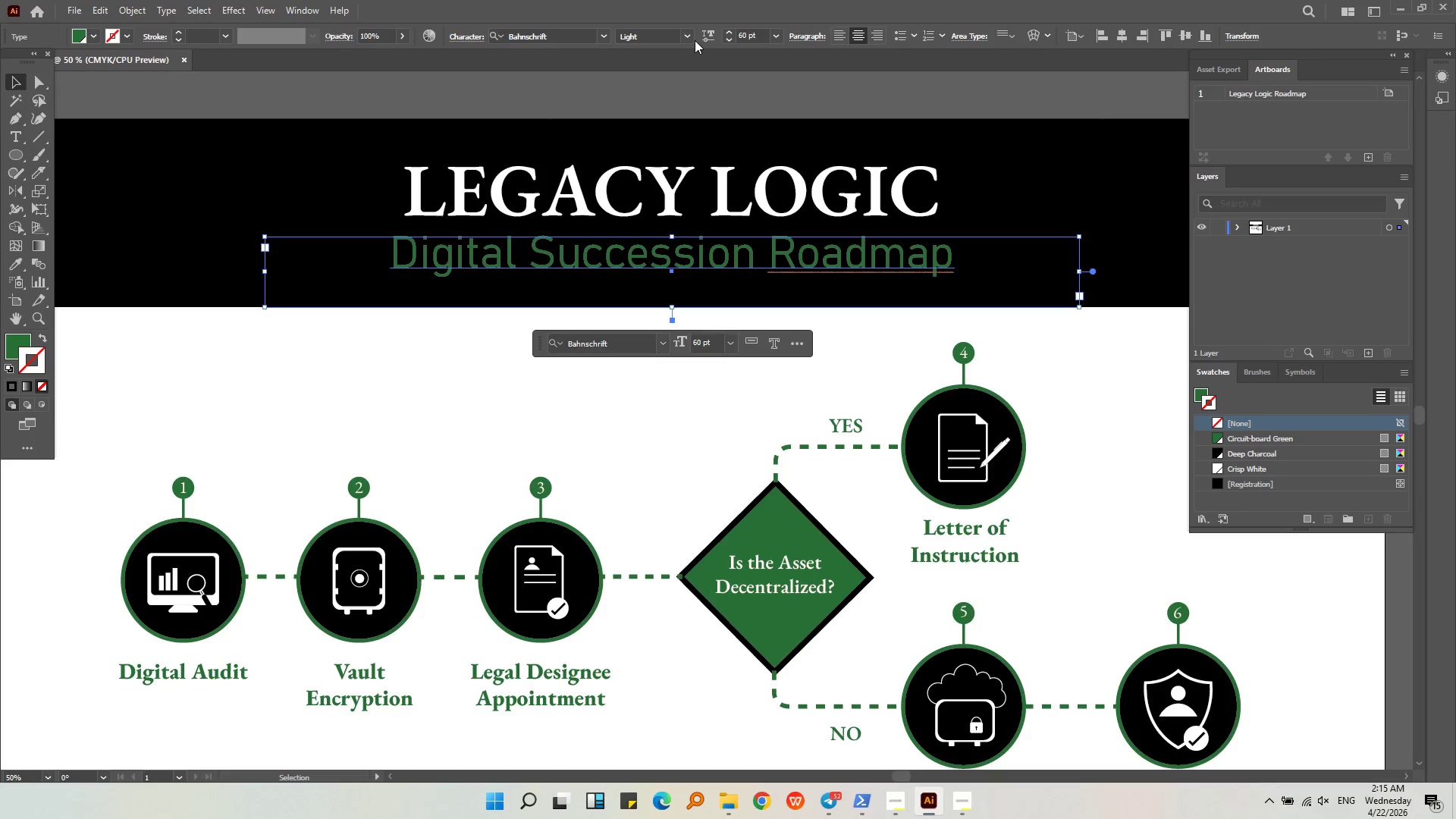 
left_click([694, 40])
 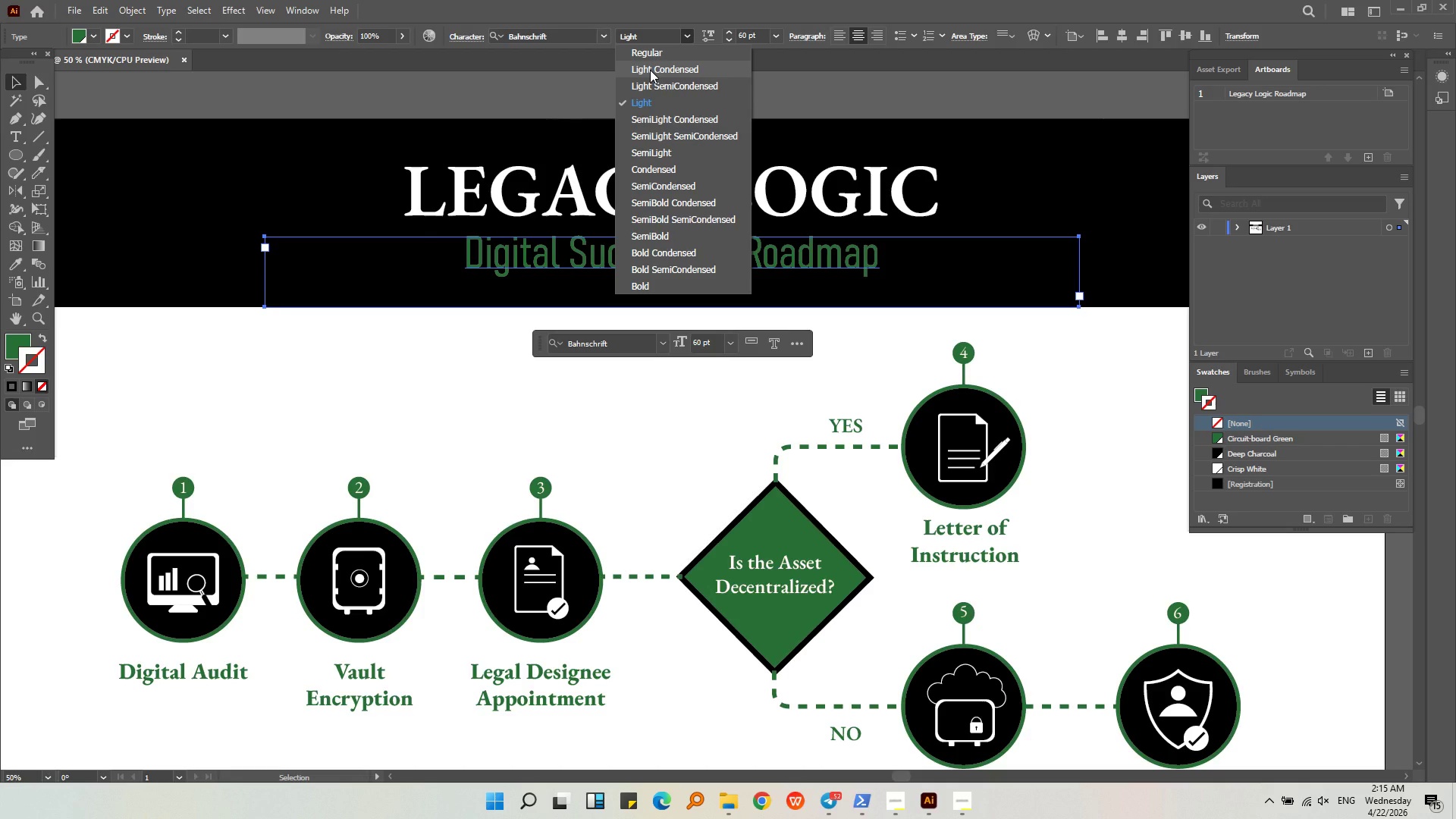 
wait(7.66)
 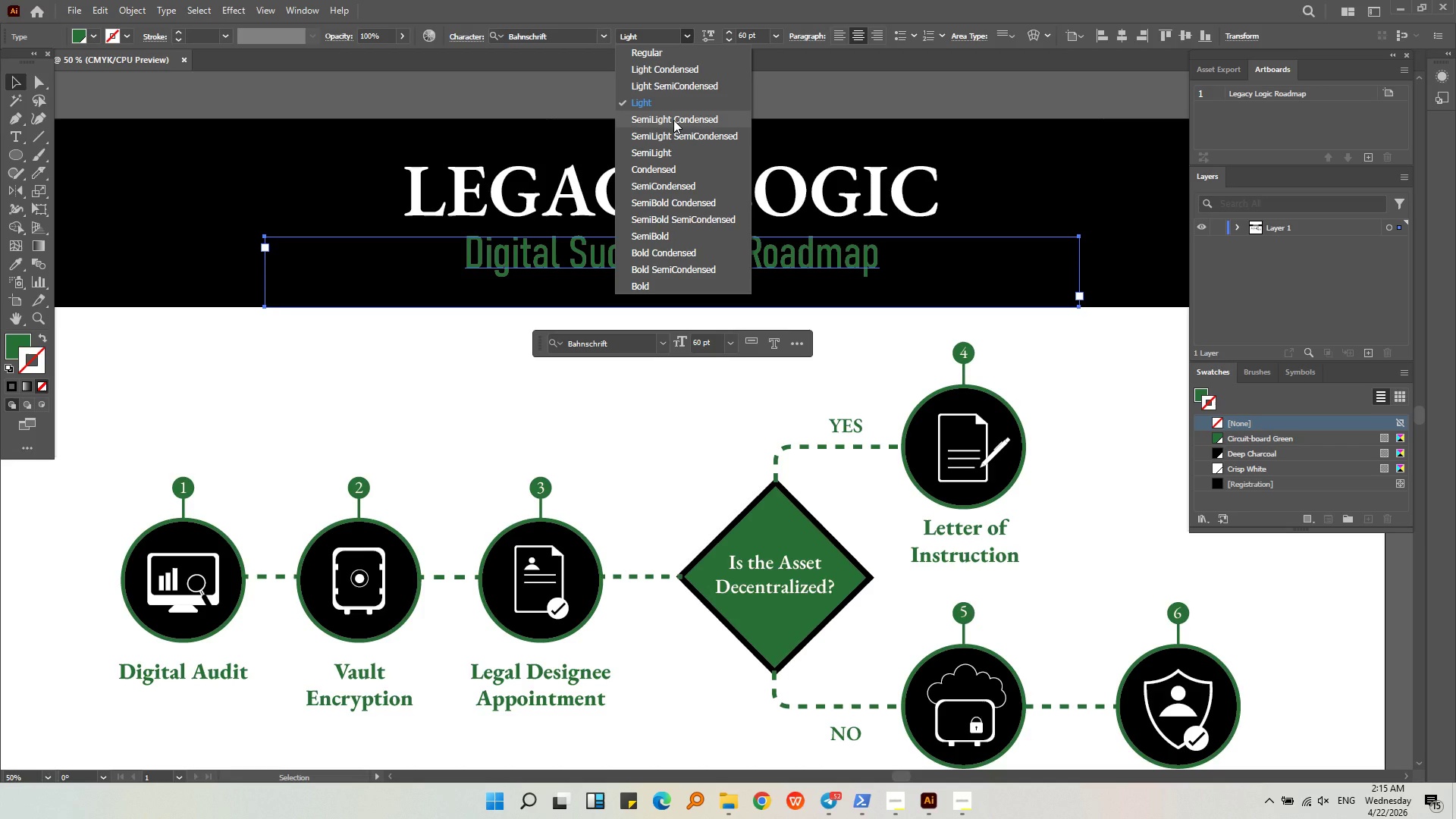 
left_click([651, 87])
 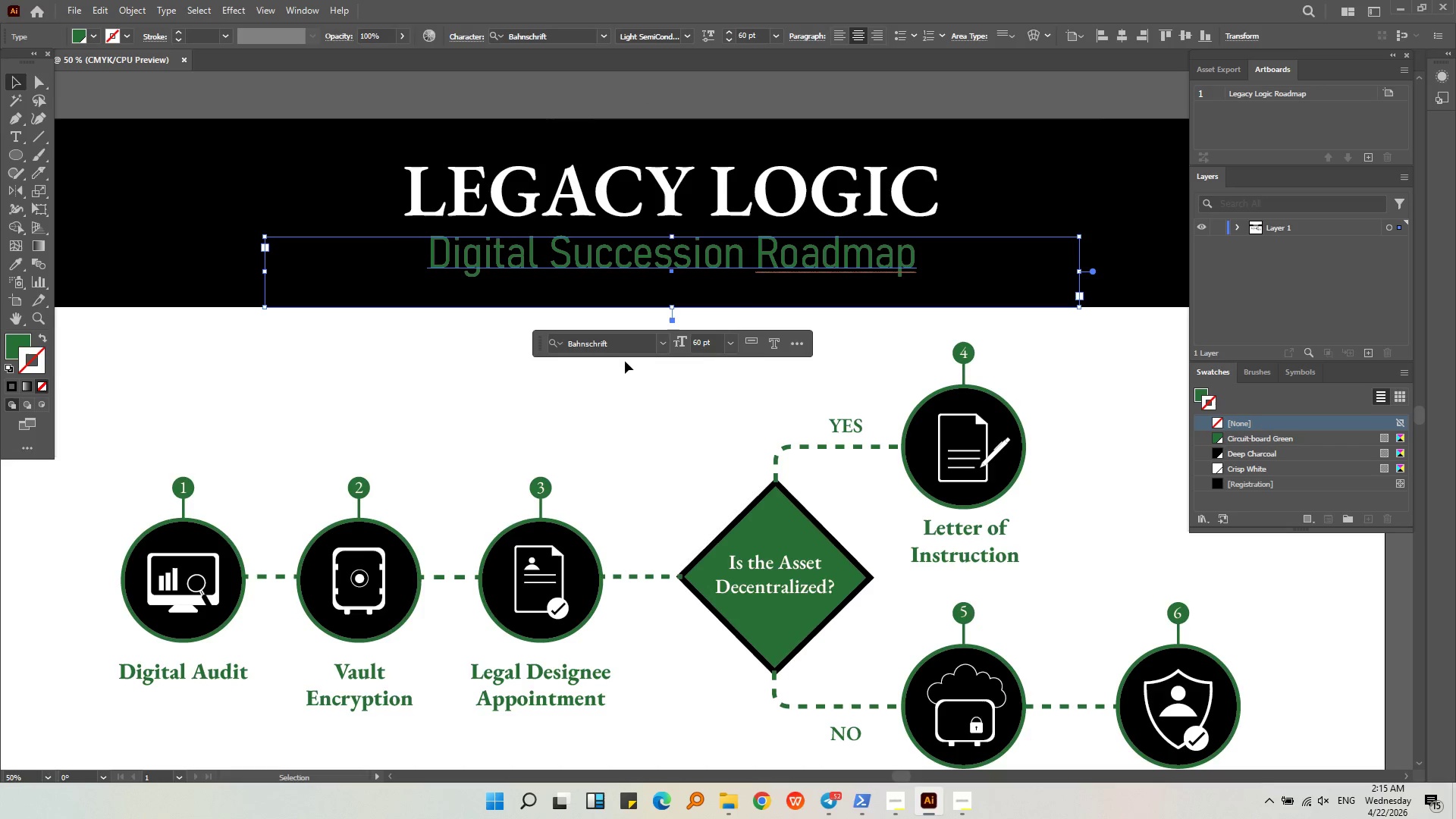 
double_click([625, 361])
 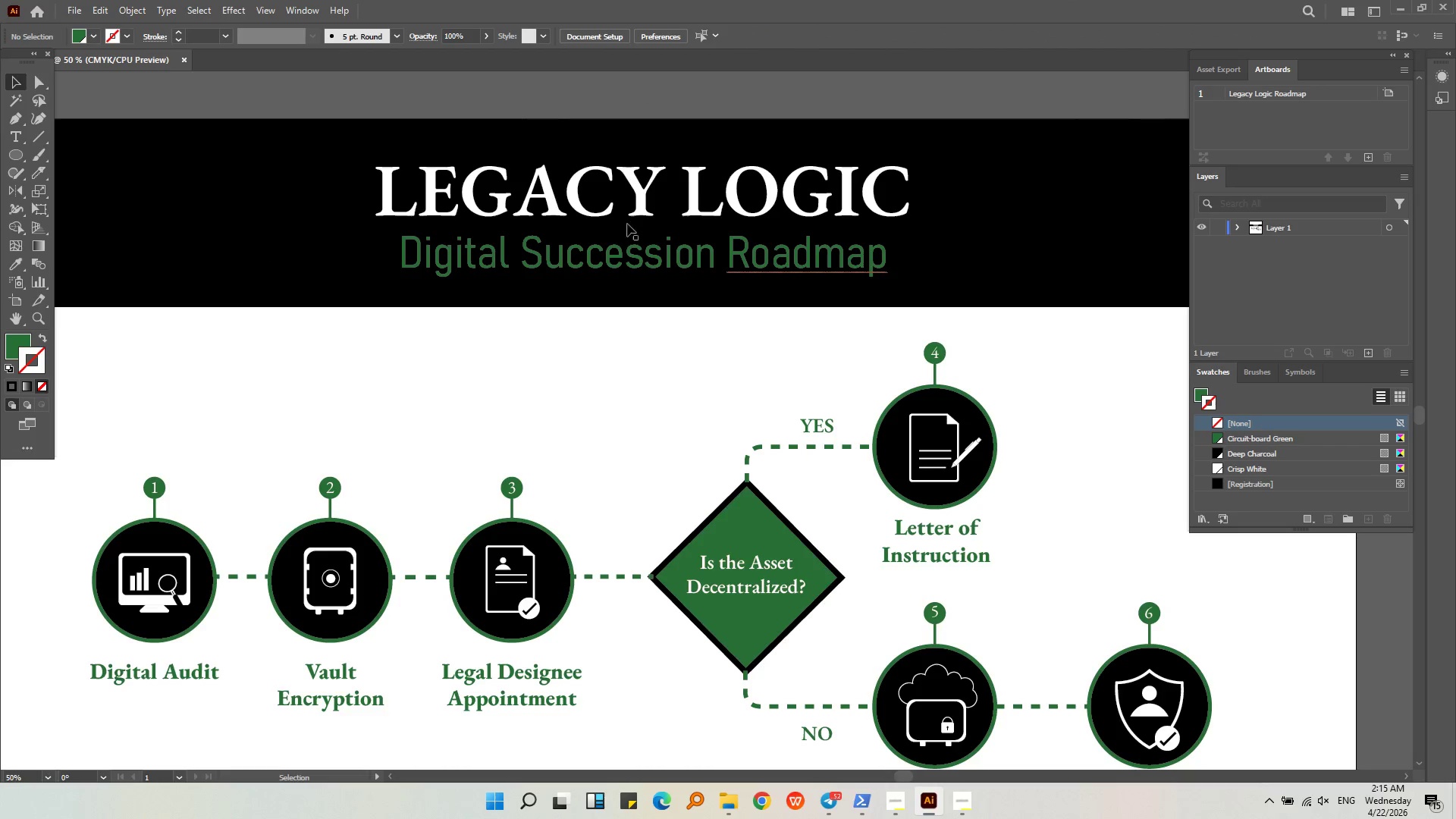 
left_click([638, 178])
 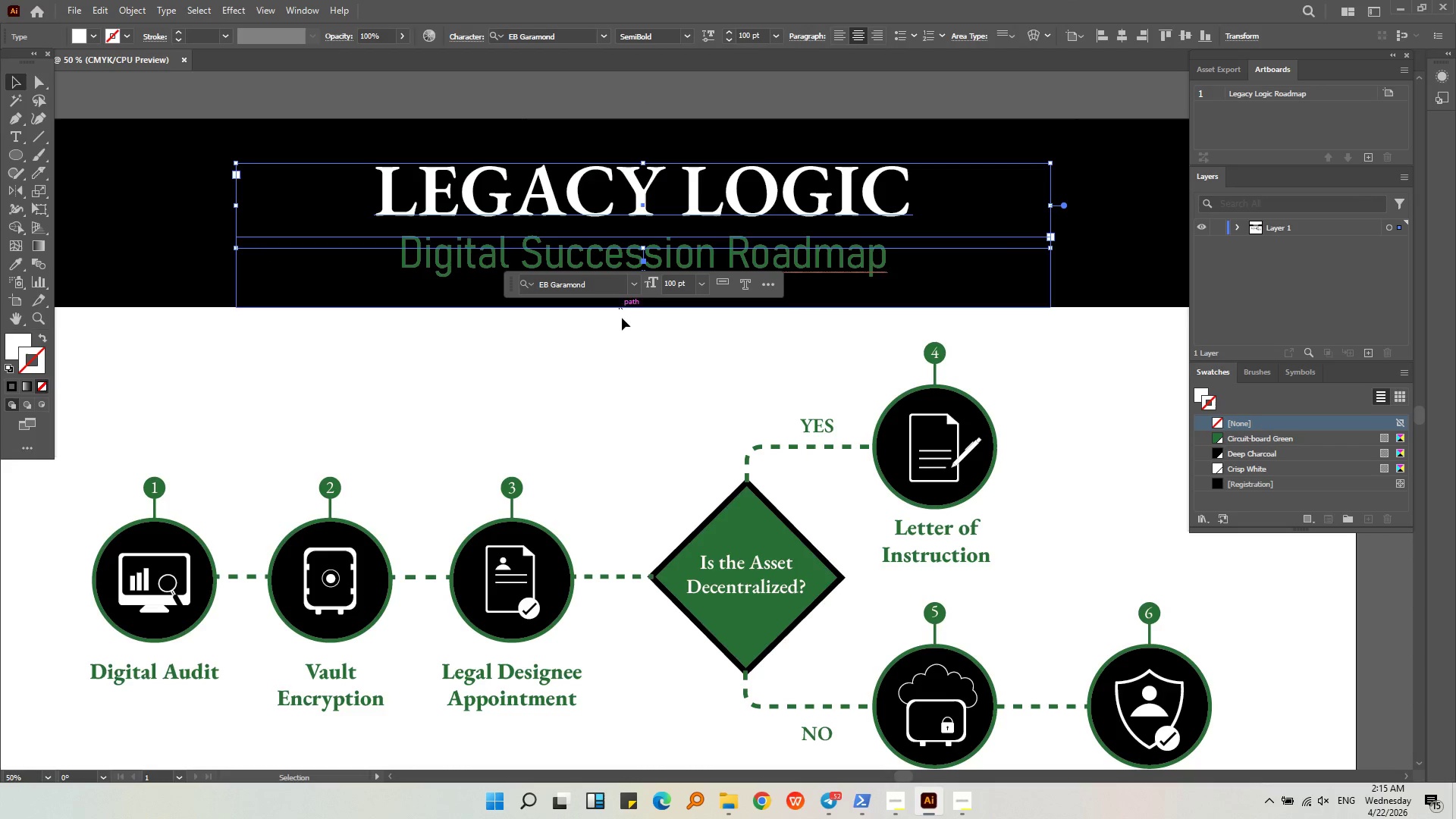 
left_click([624, 381])
 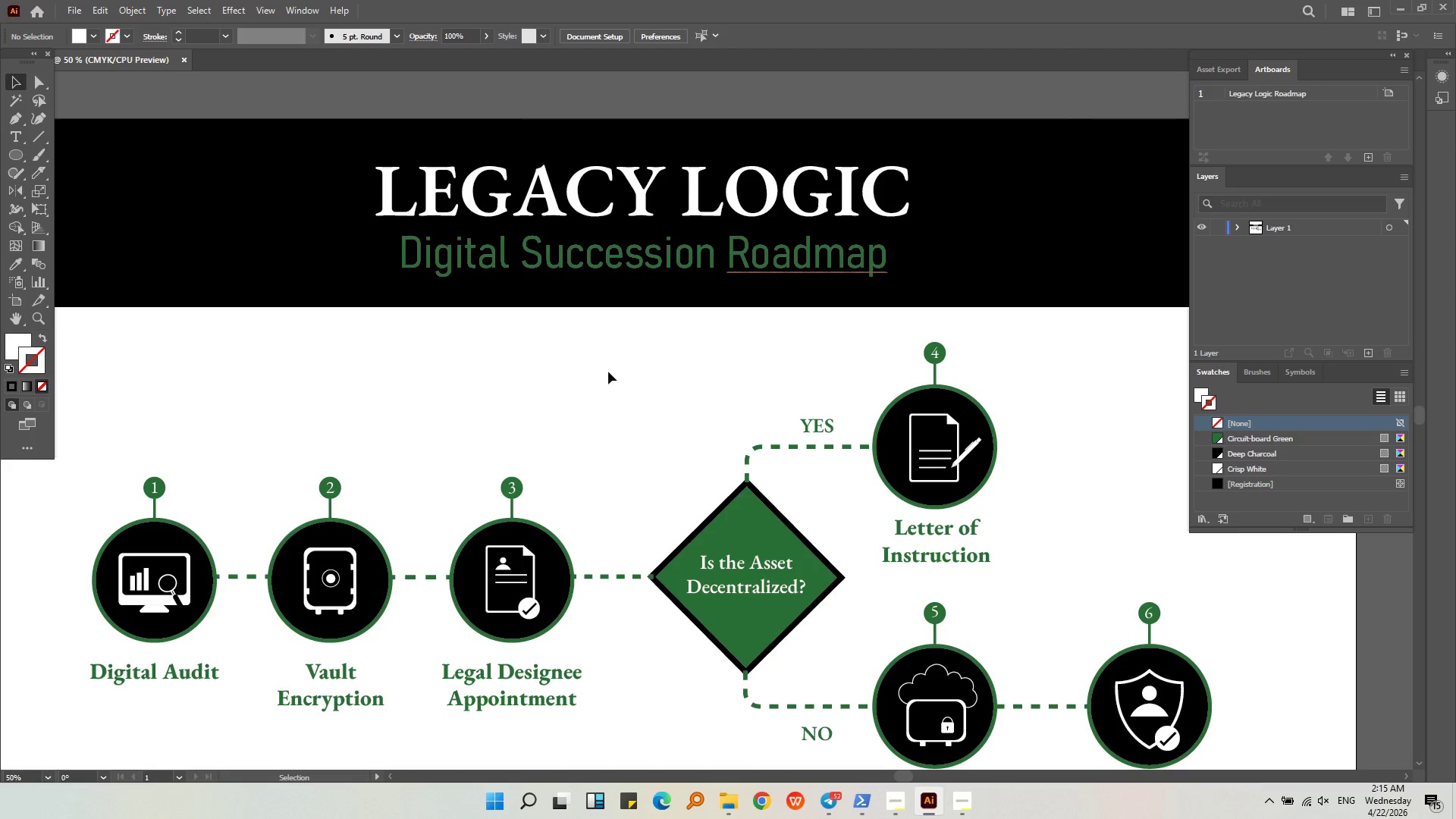 
hold_key(key=Space, duration=0.42)
 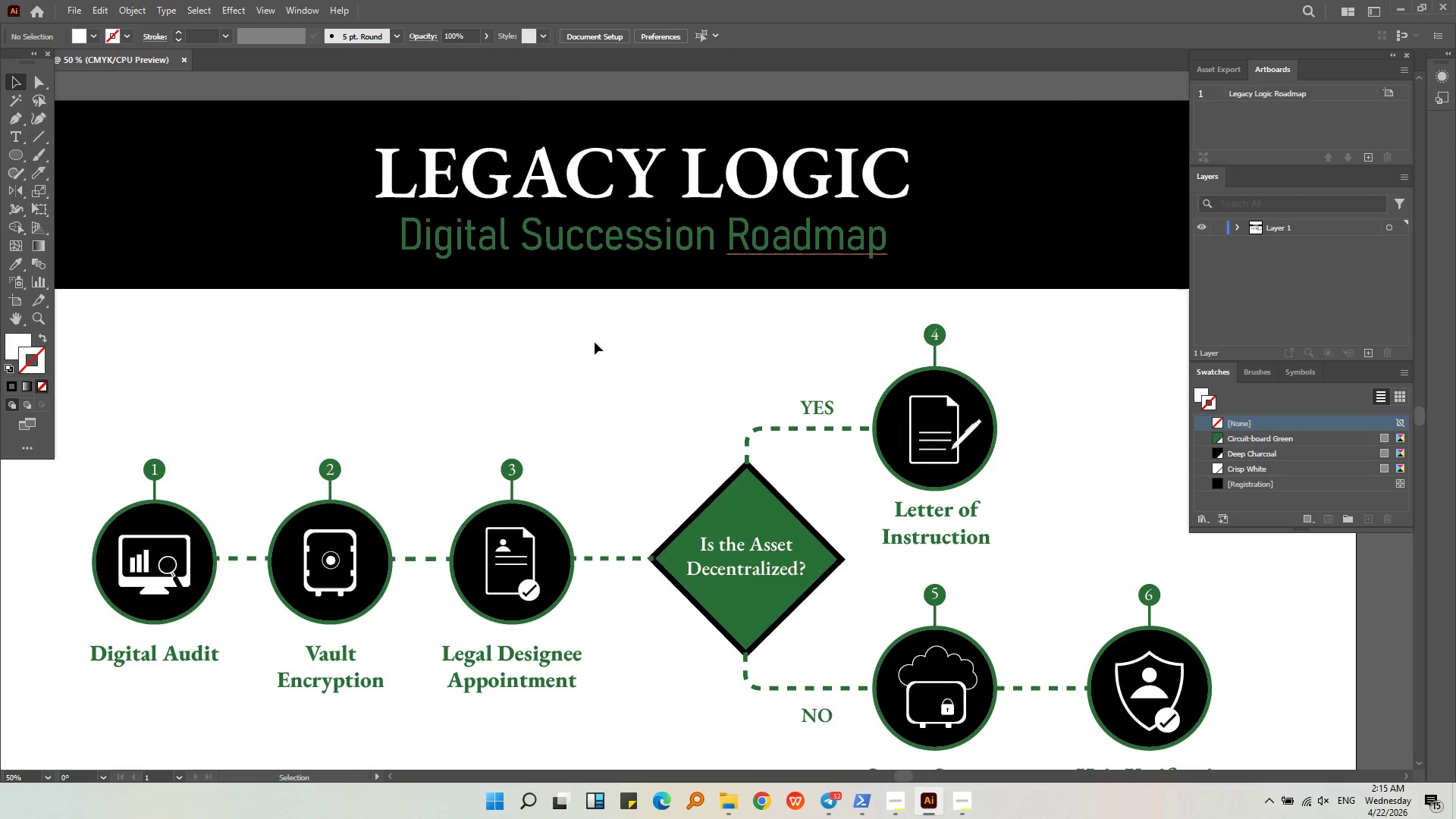 
scroll: coordinate [608, 372], scroll_direction: down, amount: 1.0
 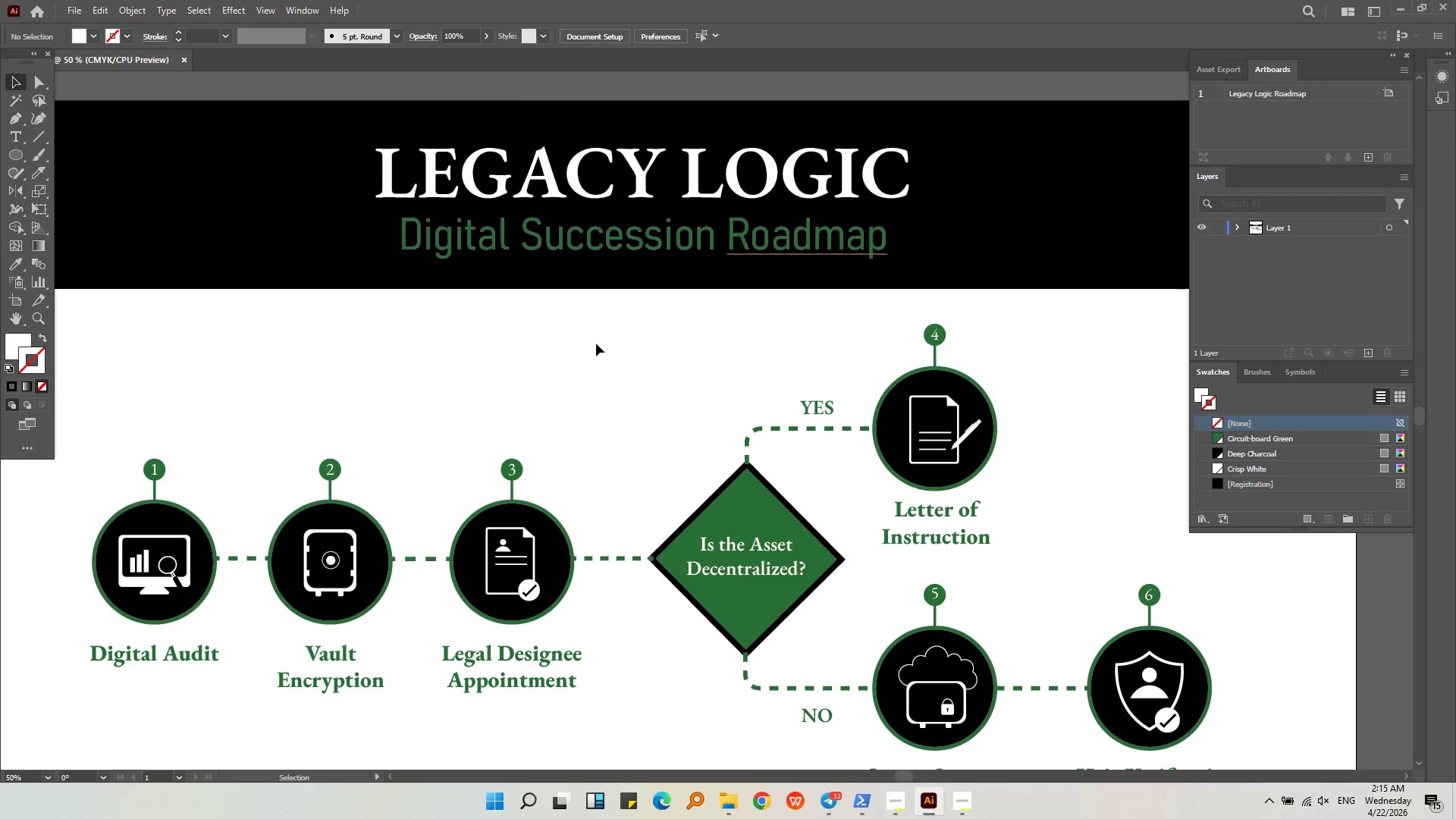 
left_click([595, 342])
 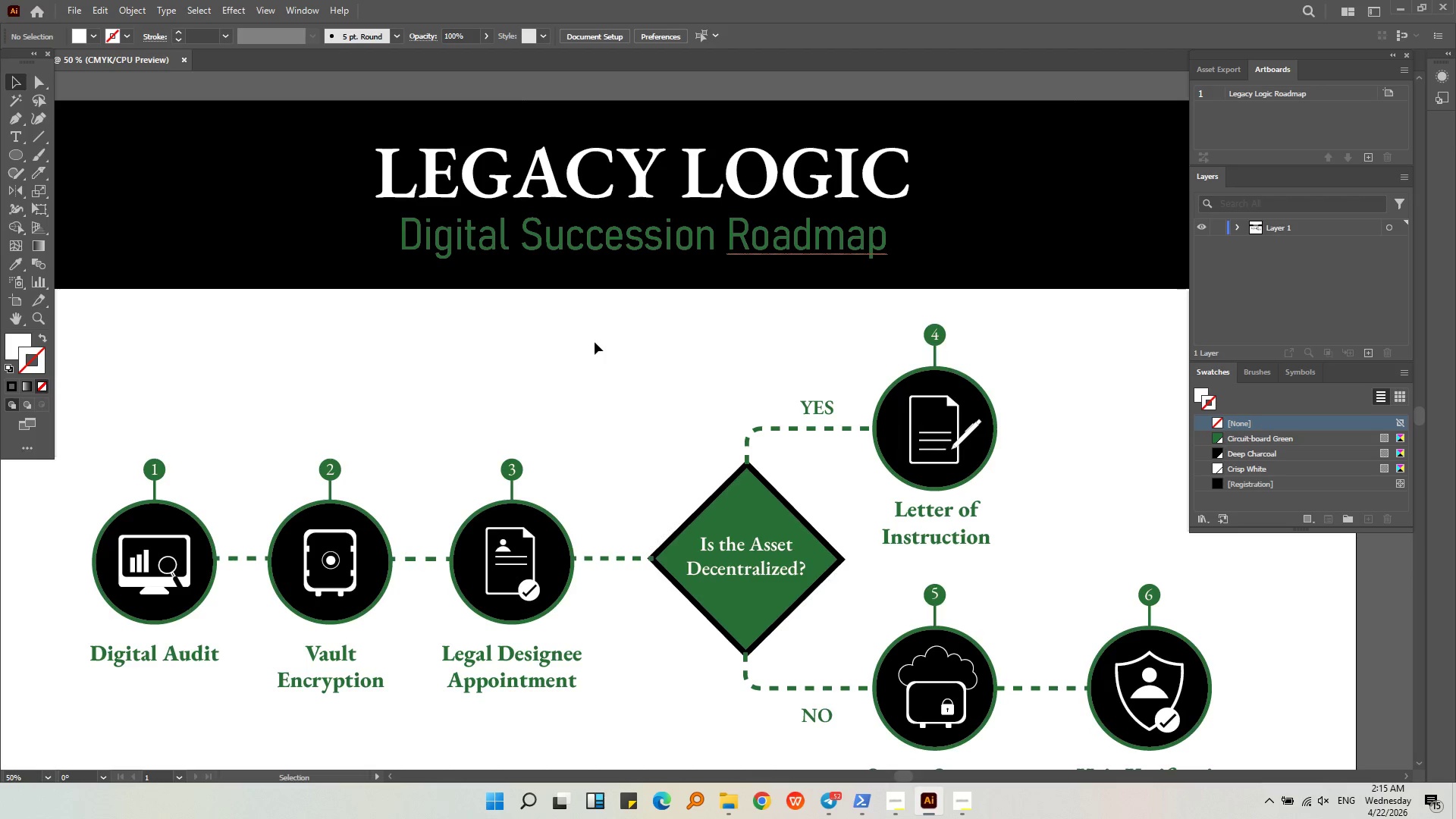 
hold_key(key=AltLeft, duration=0.59)
scroll: coordinate [587, 344], scroll_direction: down, amount: 2.0
 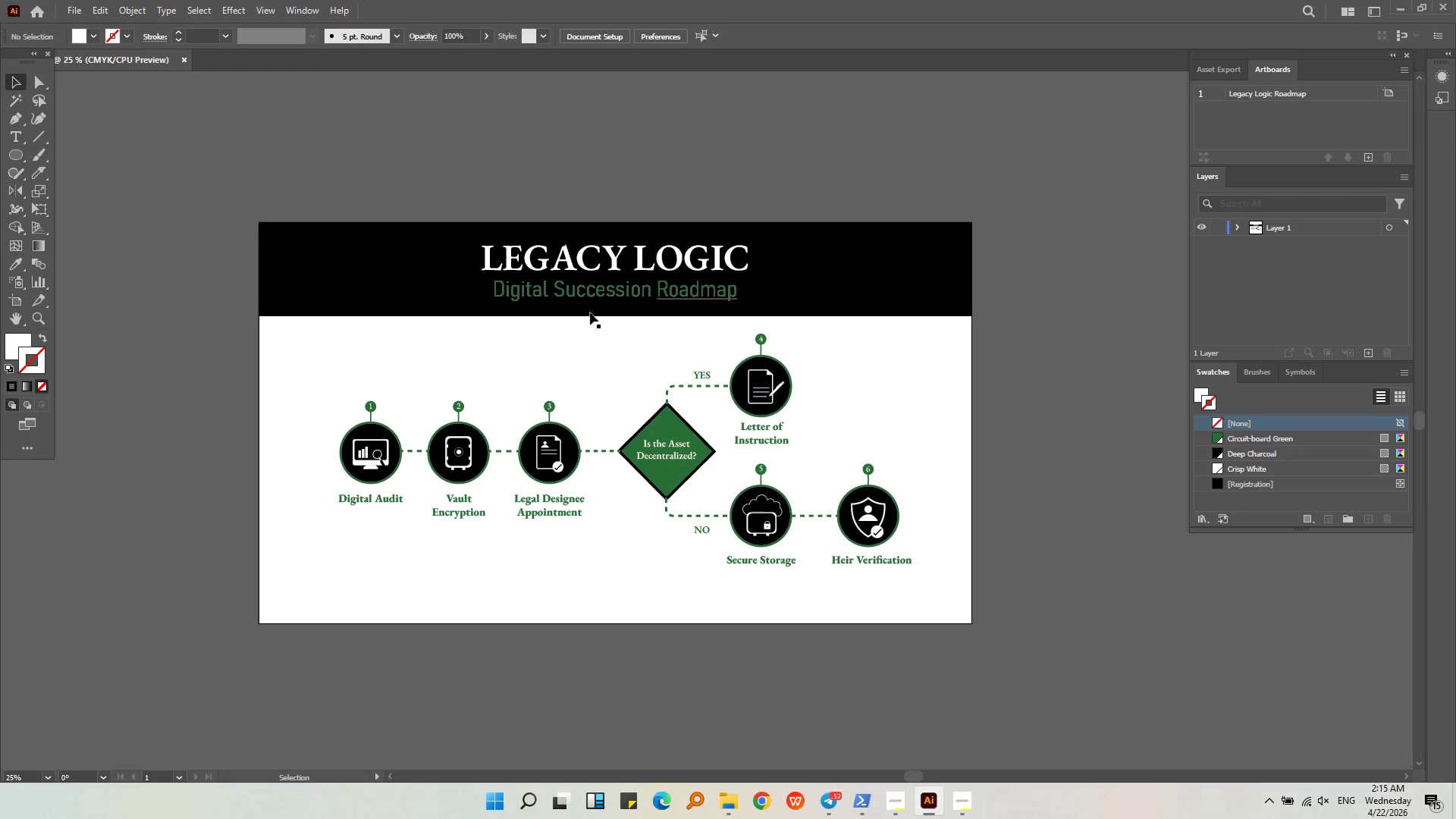 
left_click([611, 293])
 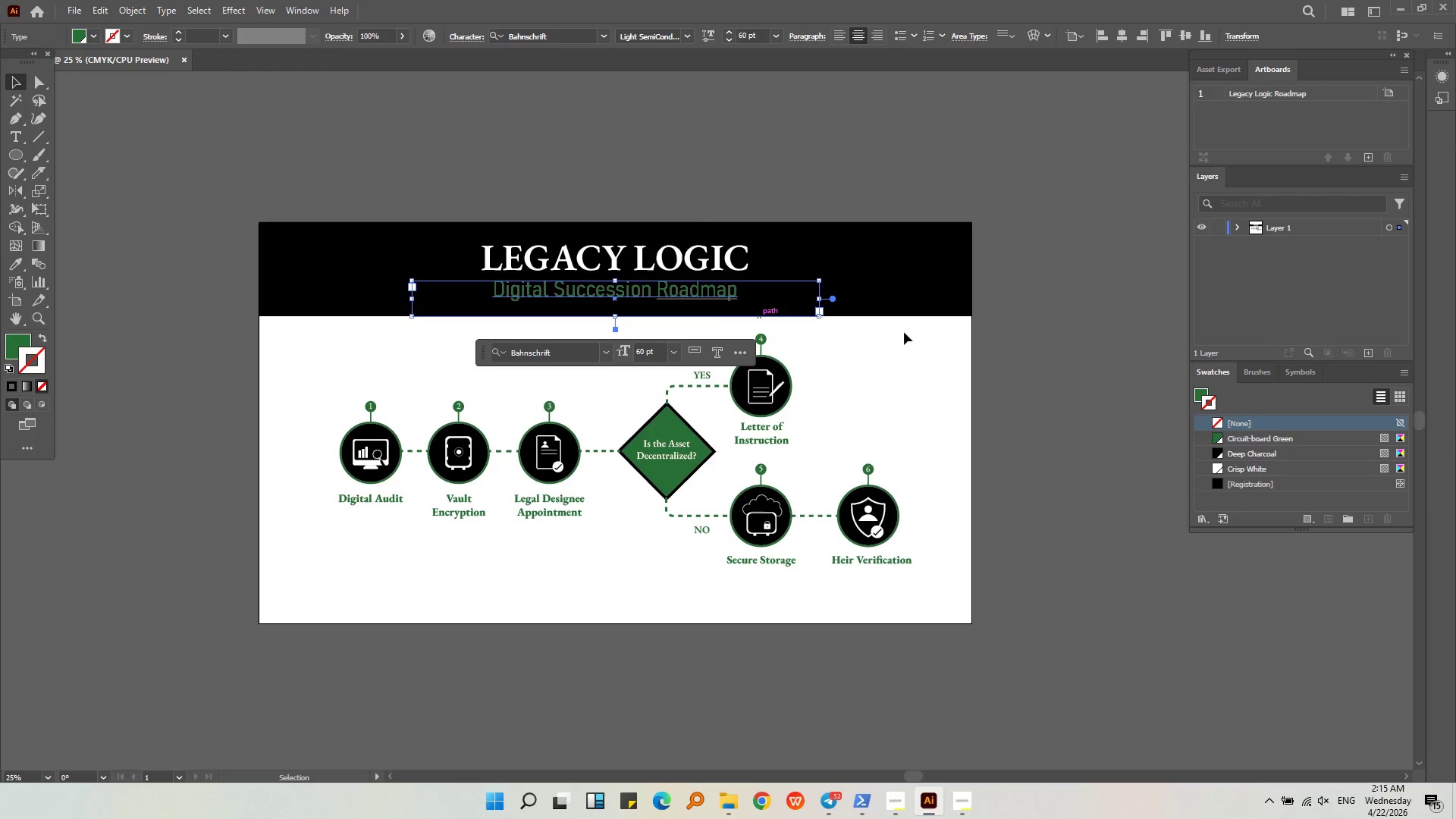 
left_click([921, 332])
 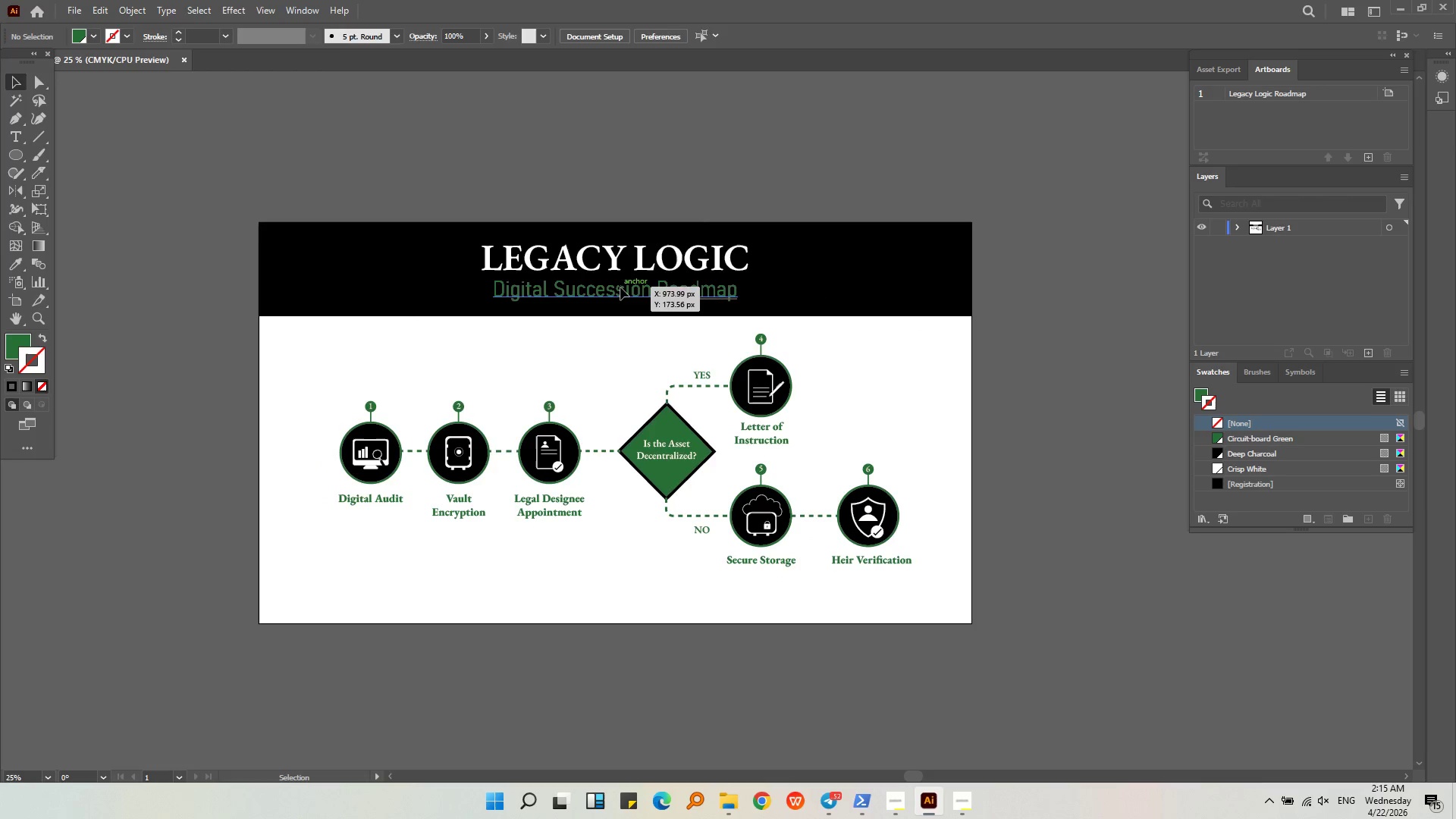 
double_click([706, 298])
 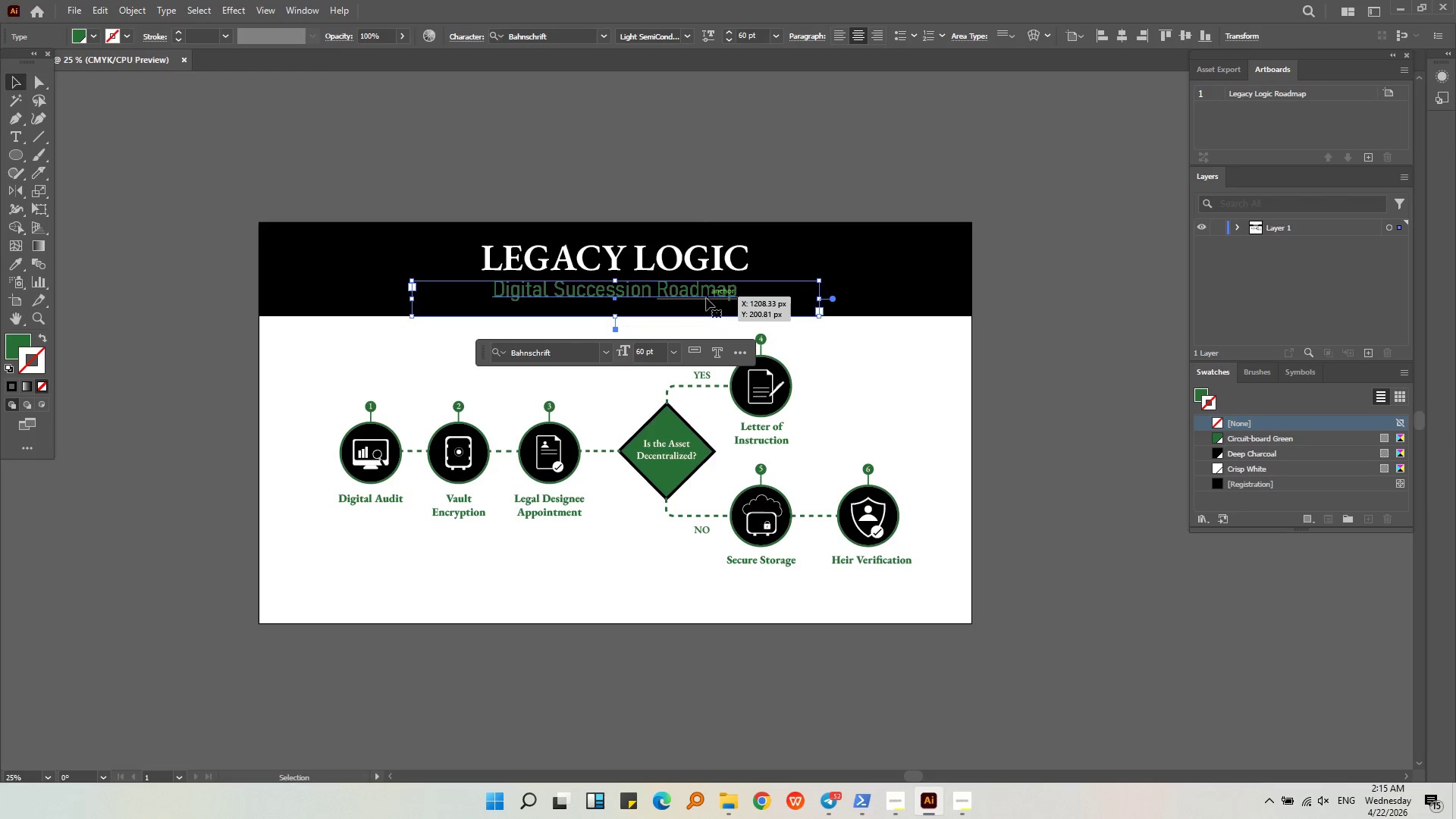 
triple_click([706, 298])
 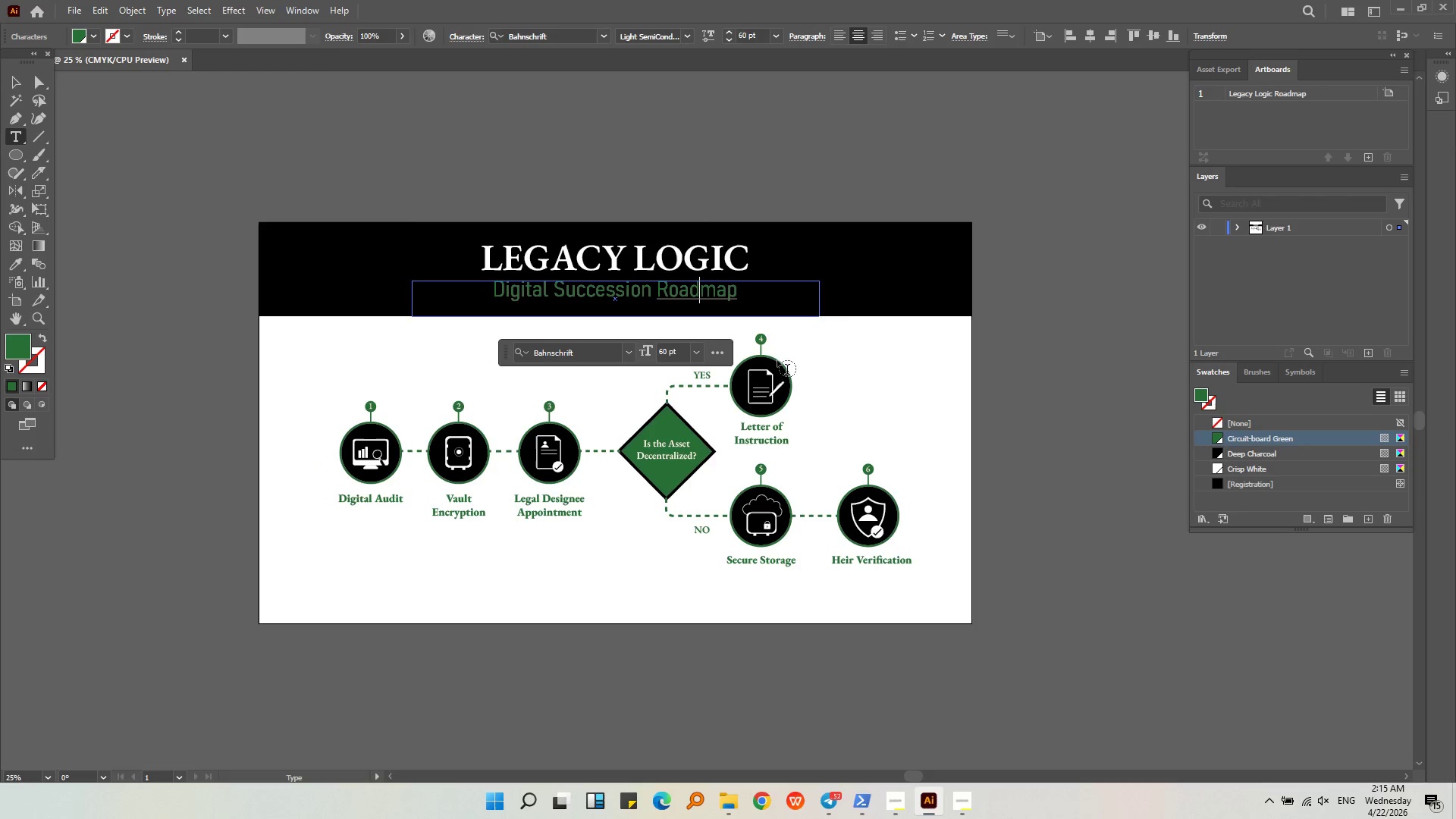 
key(Space)
 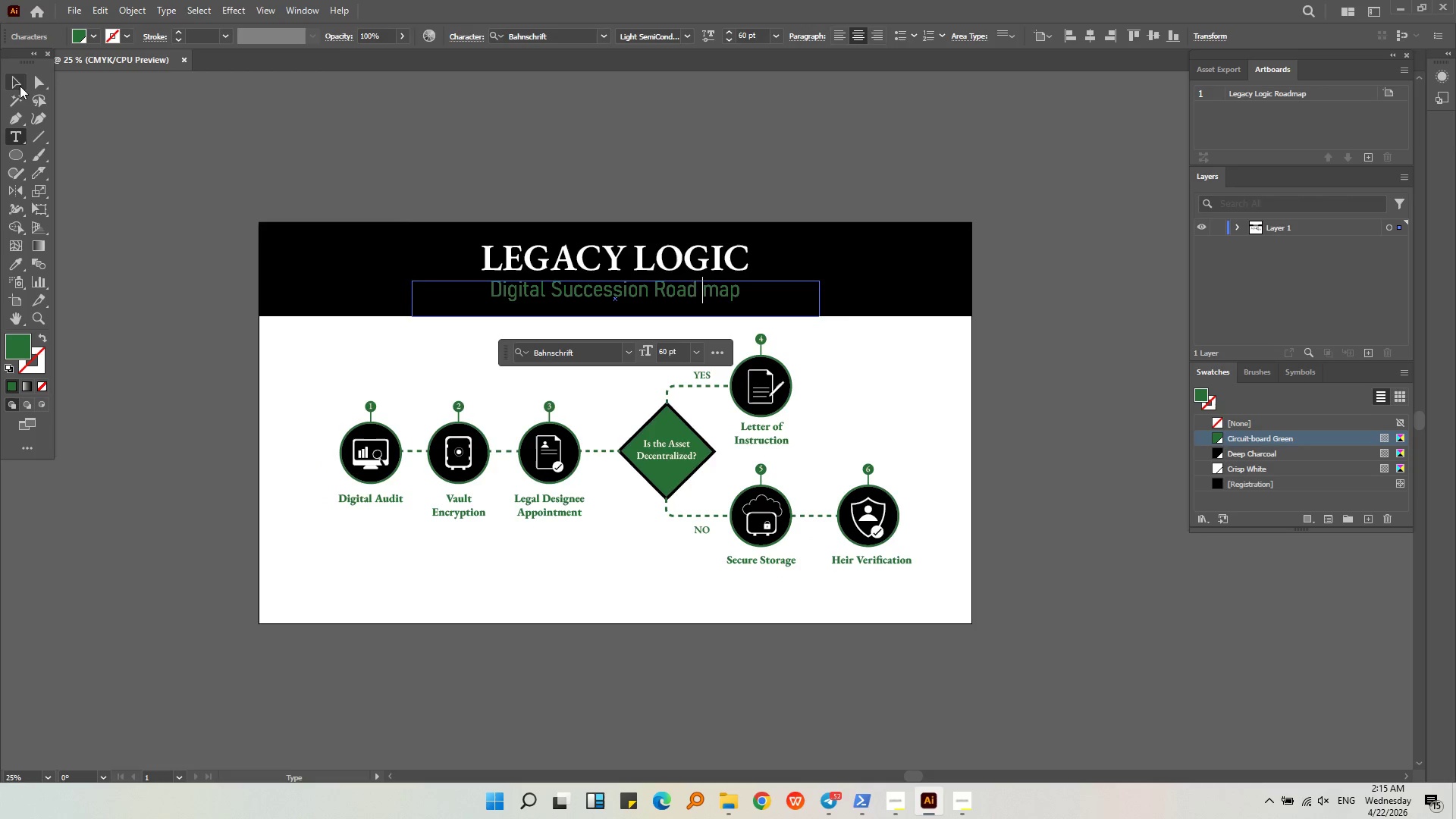 
double_click([232, 142])
 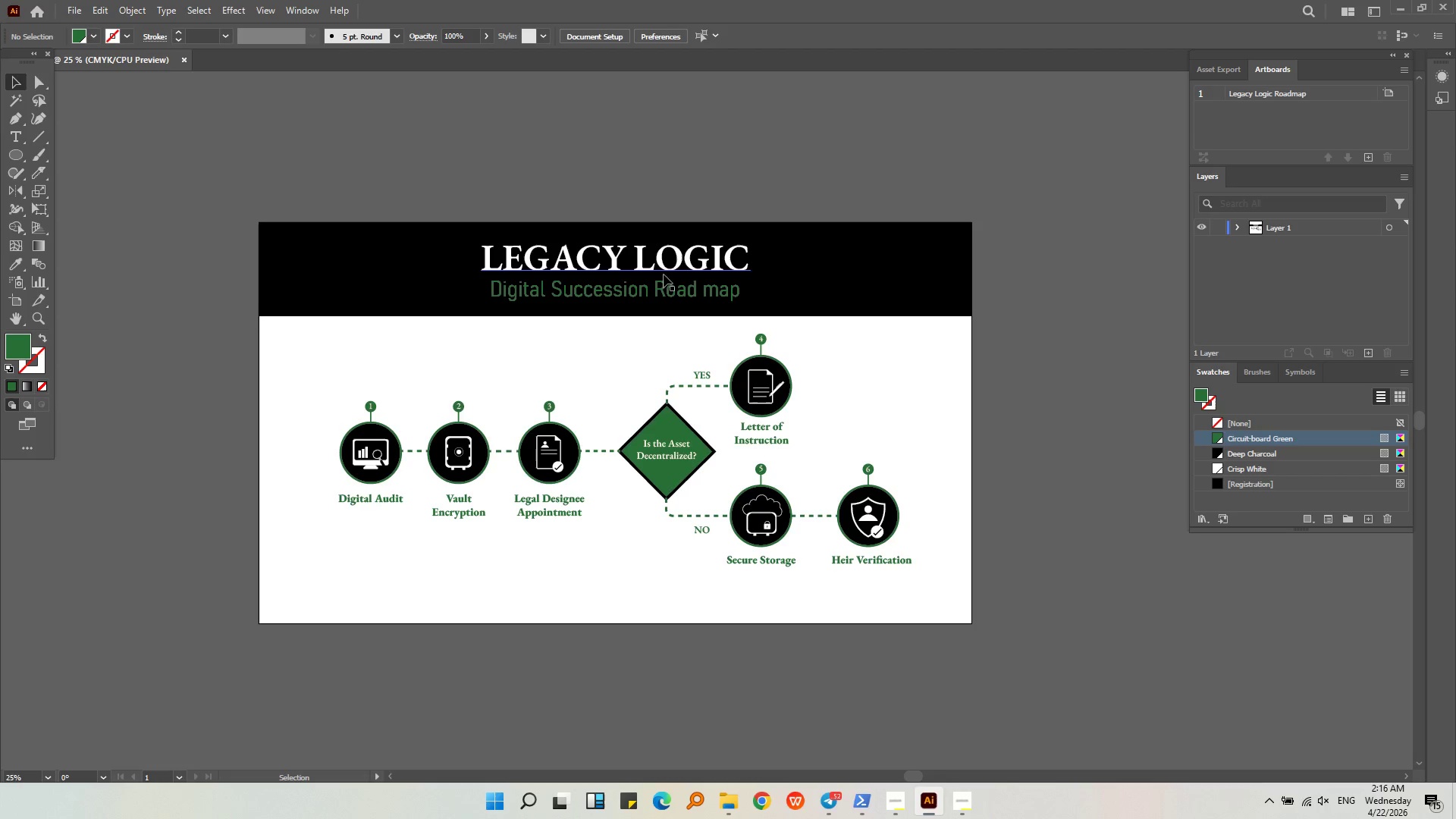 
left_click([970, 388])
 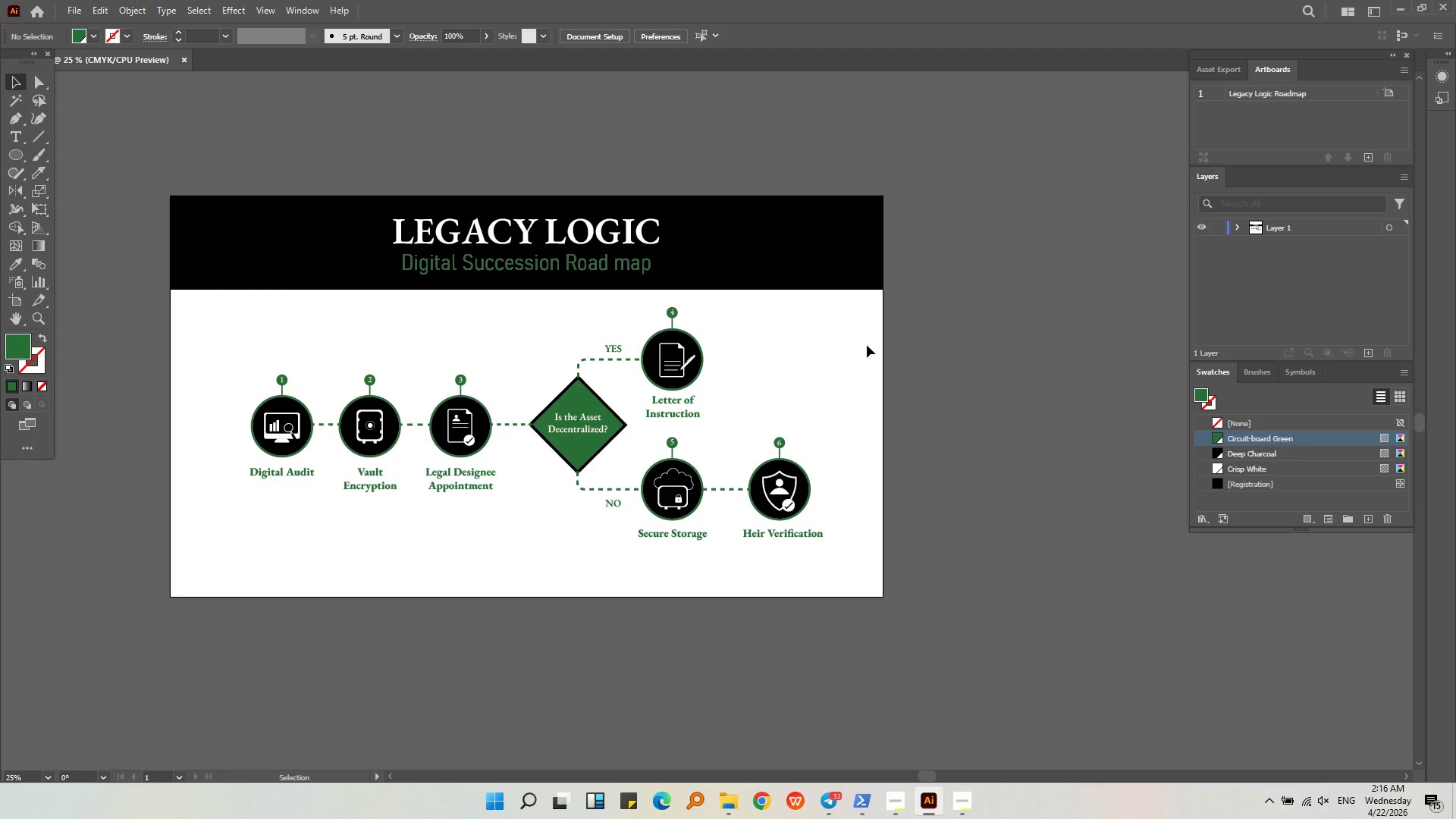 
left_click([523, 262])
 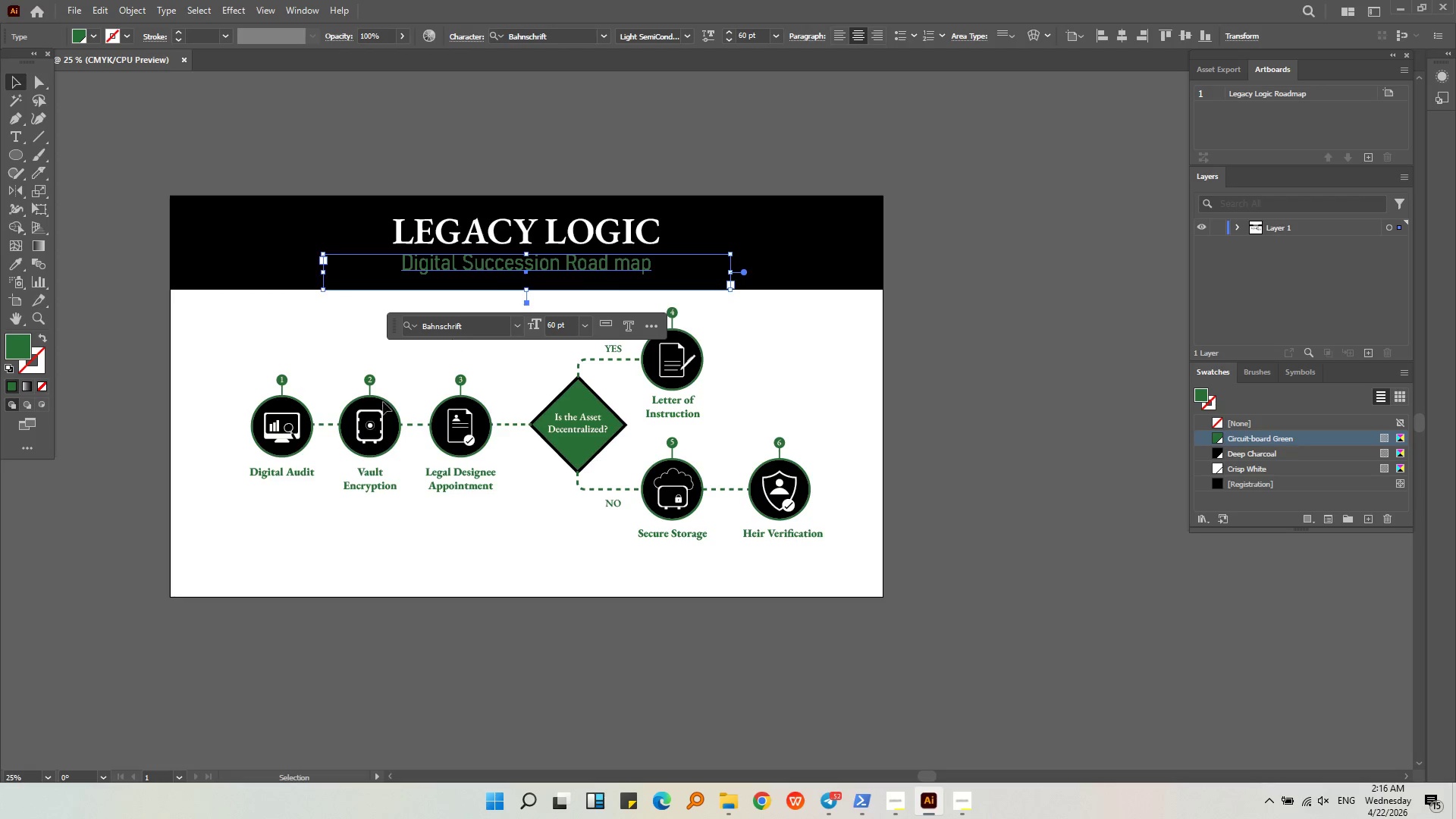 
key(Alt+AltLeft)
 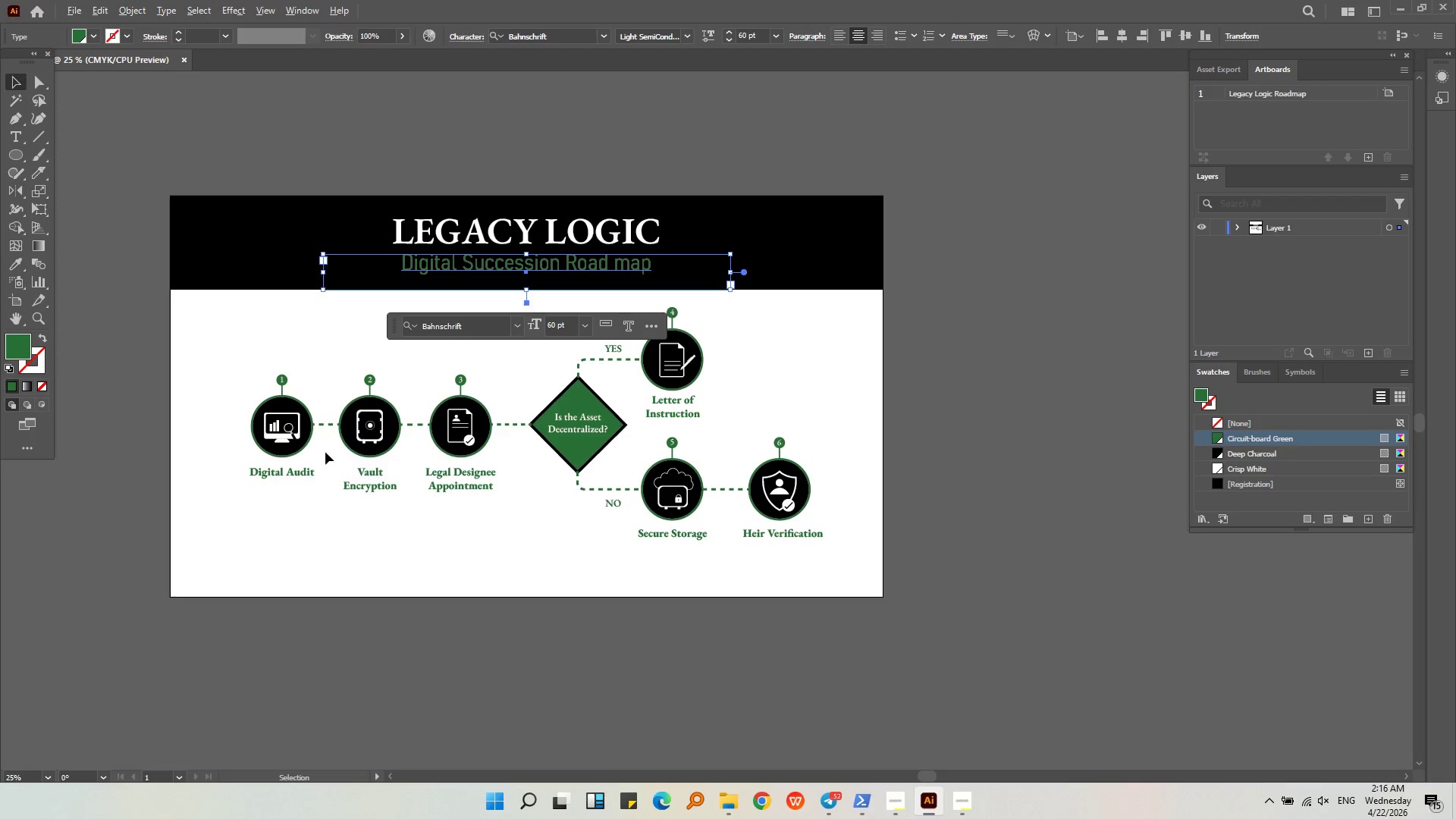 
scroll: coordinate [325, 452], scroll_direction: up, amount: 2.0
 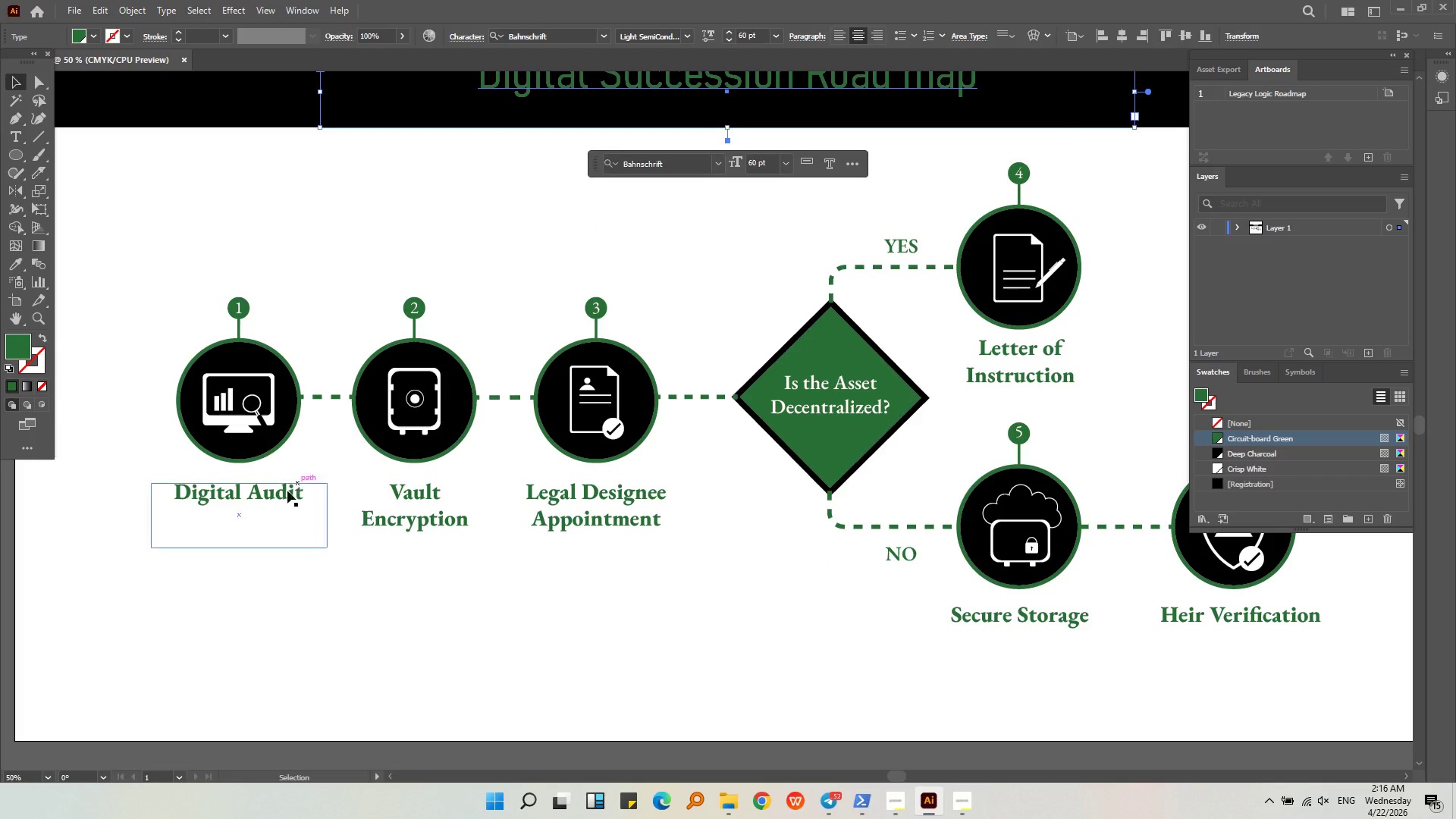 
left_click([284, 494])
 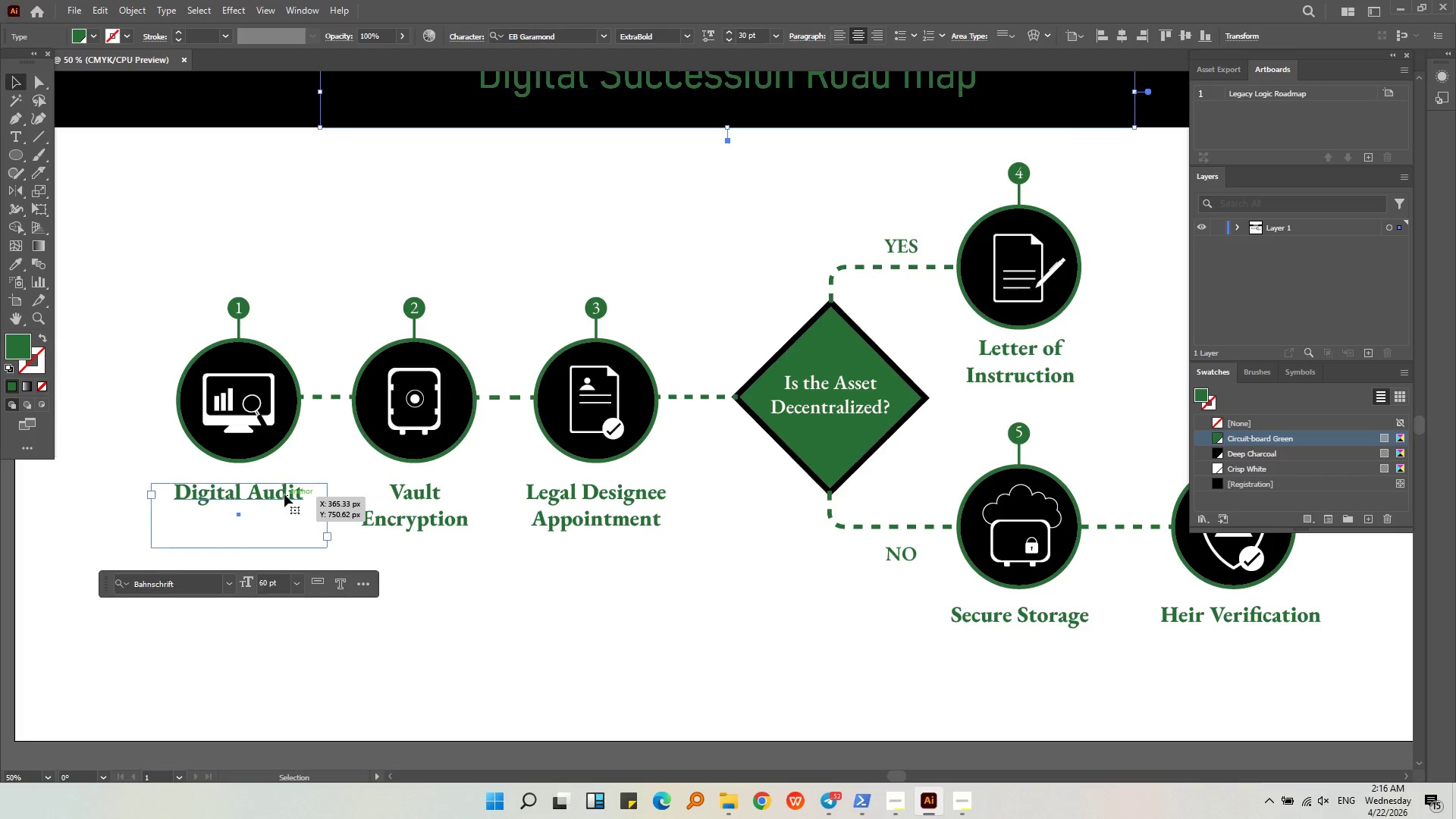 
hold_key(key=ShiftLeft, duration=0.95)
double_click([570, 507])
 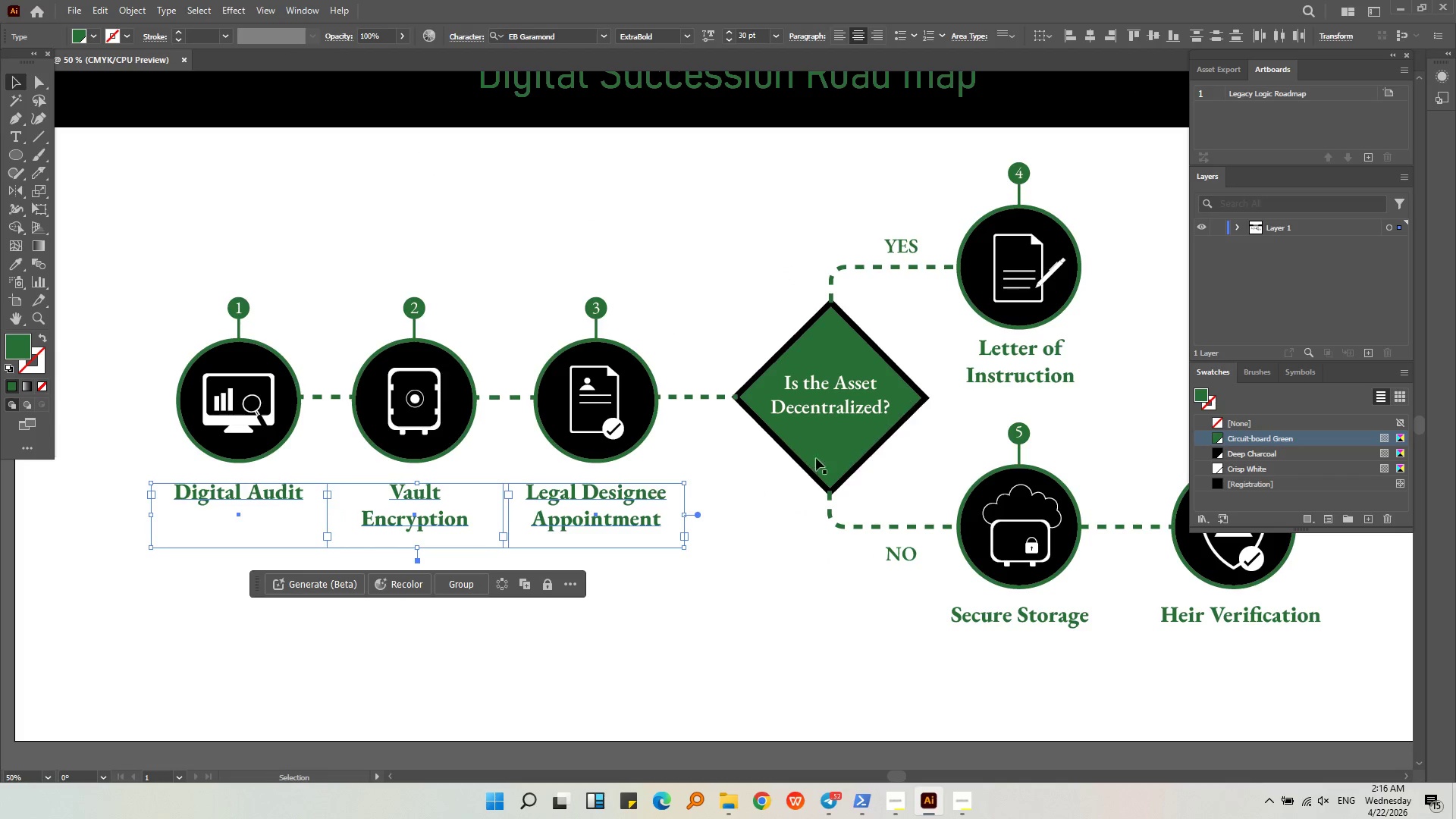 
hold_key(key=ShiftLeft, duration=0.45)
left_click([830, 411])
 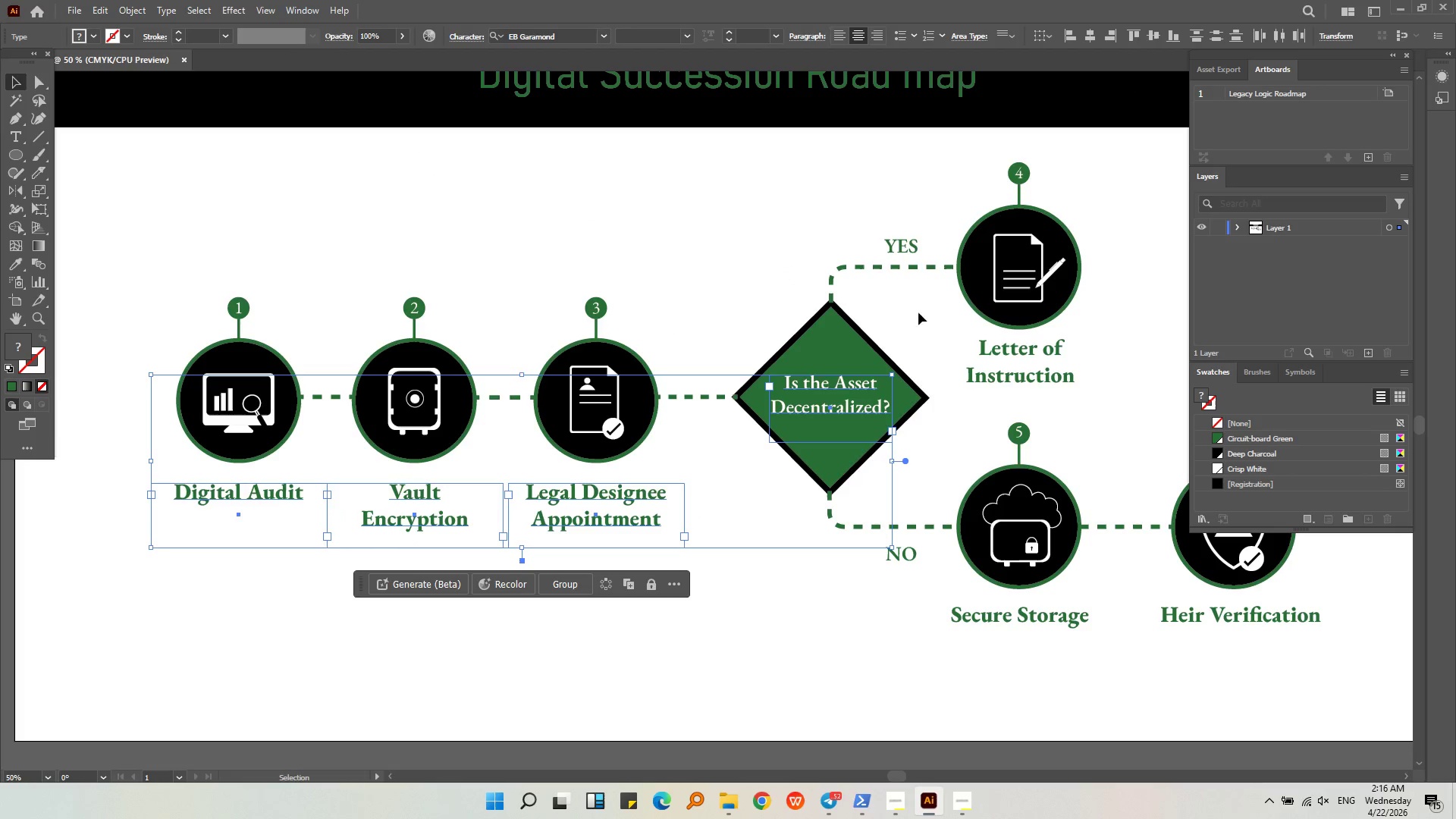 
hold_key(key=ShiftLeft, duration=0.45)
left_click([916, 249])
 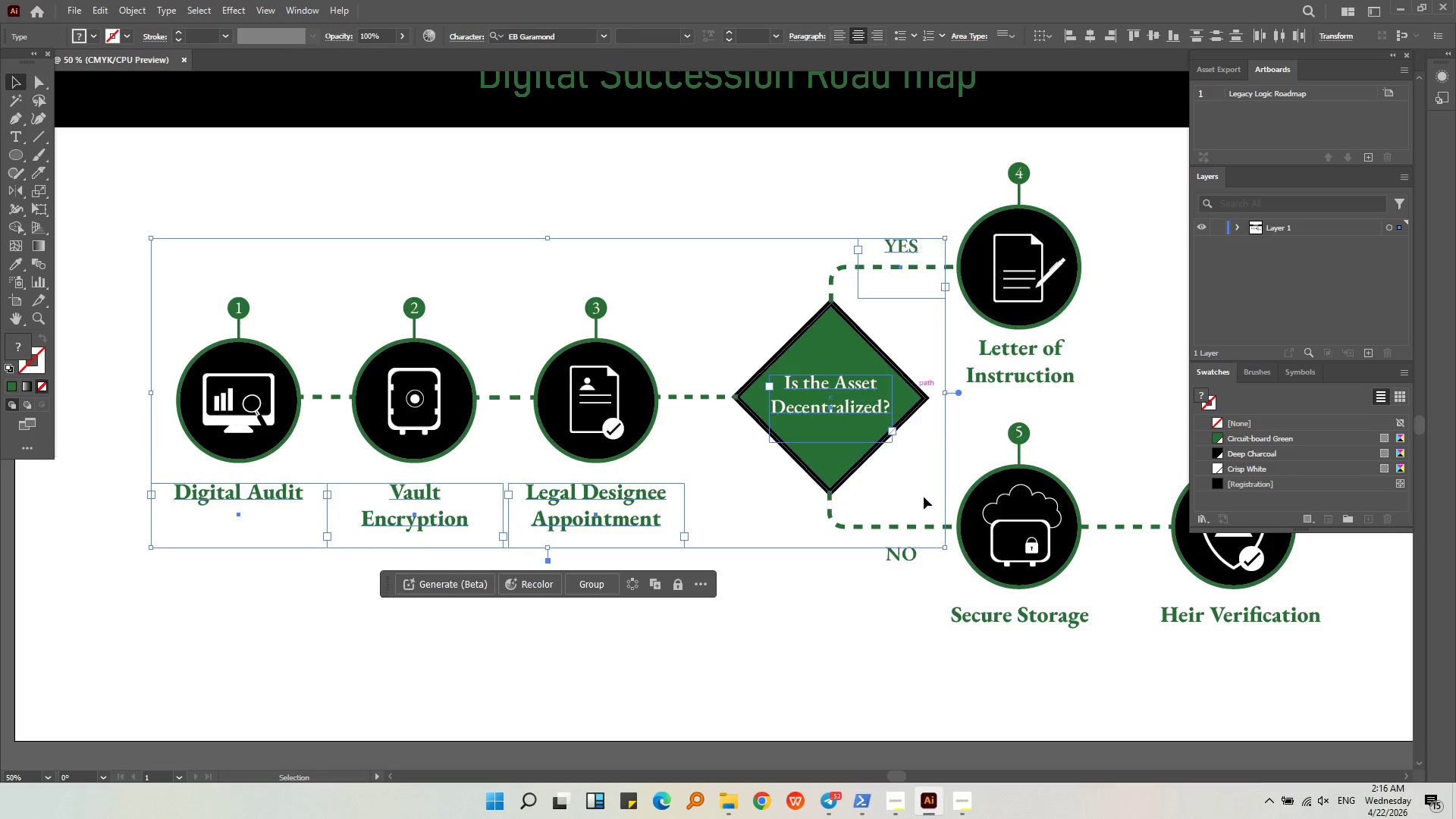 
hold_key(key=ShiftLeft, duration=0.59)
left_click([897, 558])
 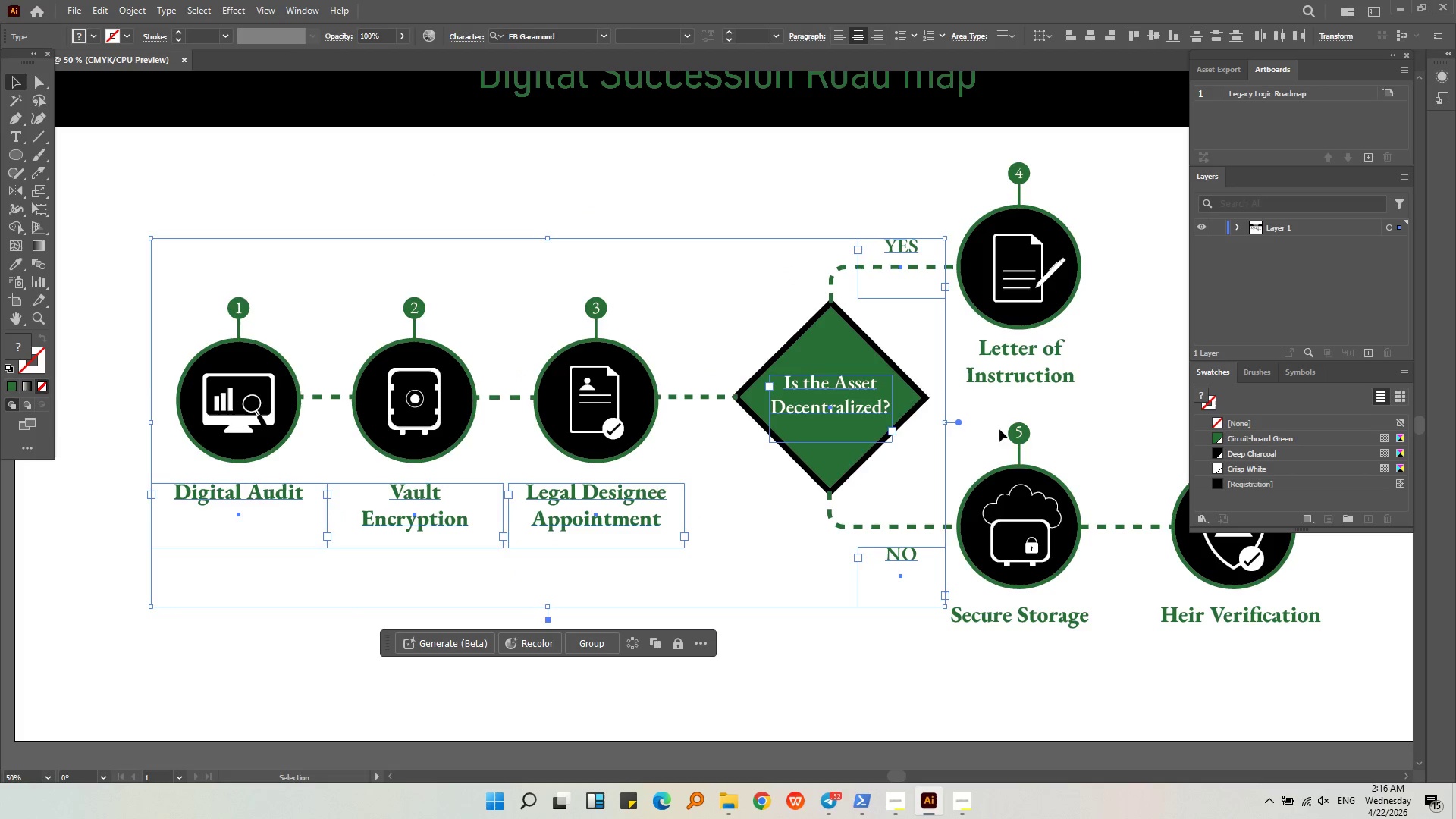 
hold_key(key=ShiftLeft, duration=0.77)
double_click([1010, 376])
 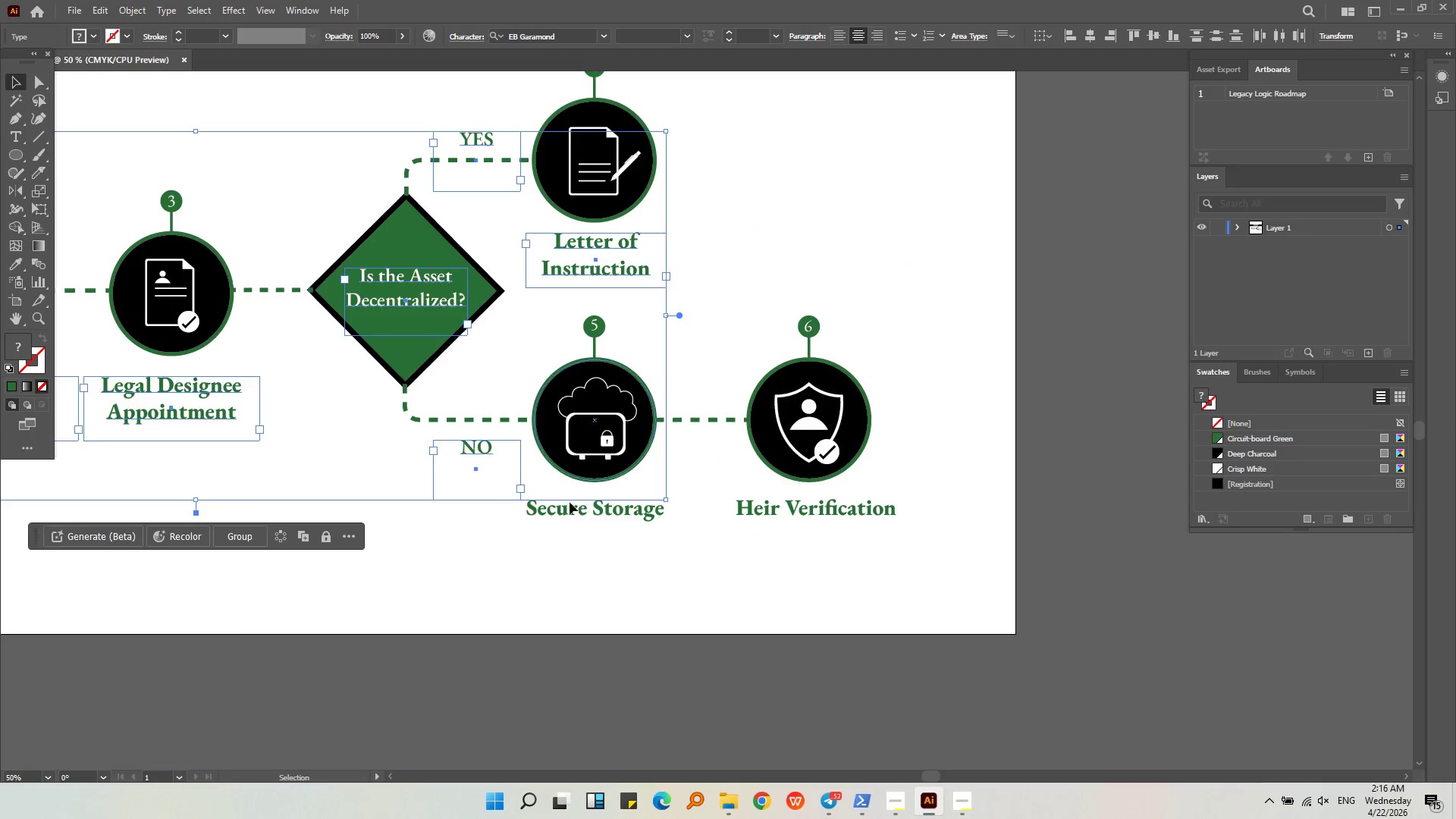 
hold_key(key=ShiftLeft, duration=0.98)
double_click([836, 499])
 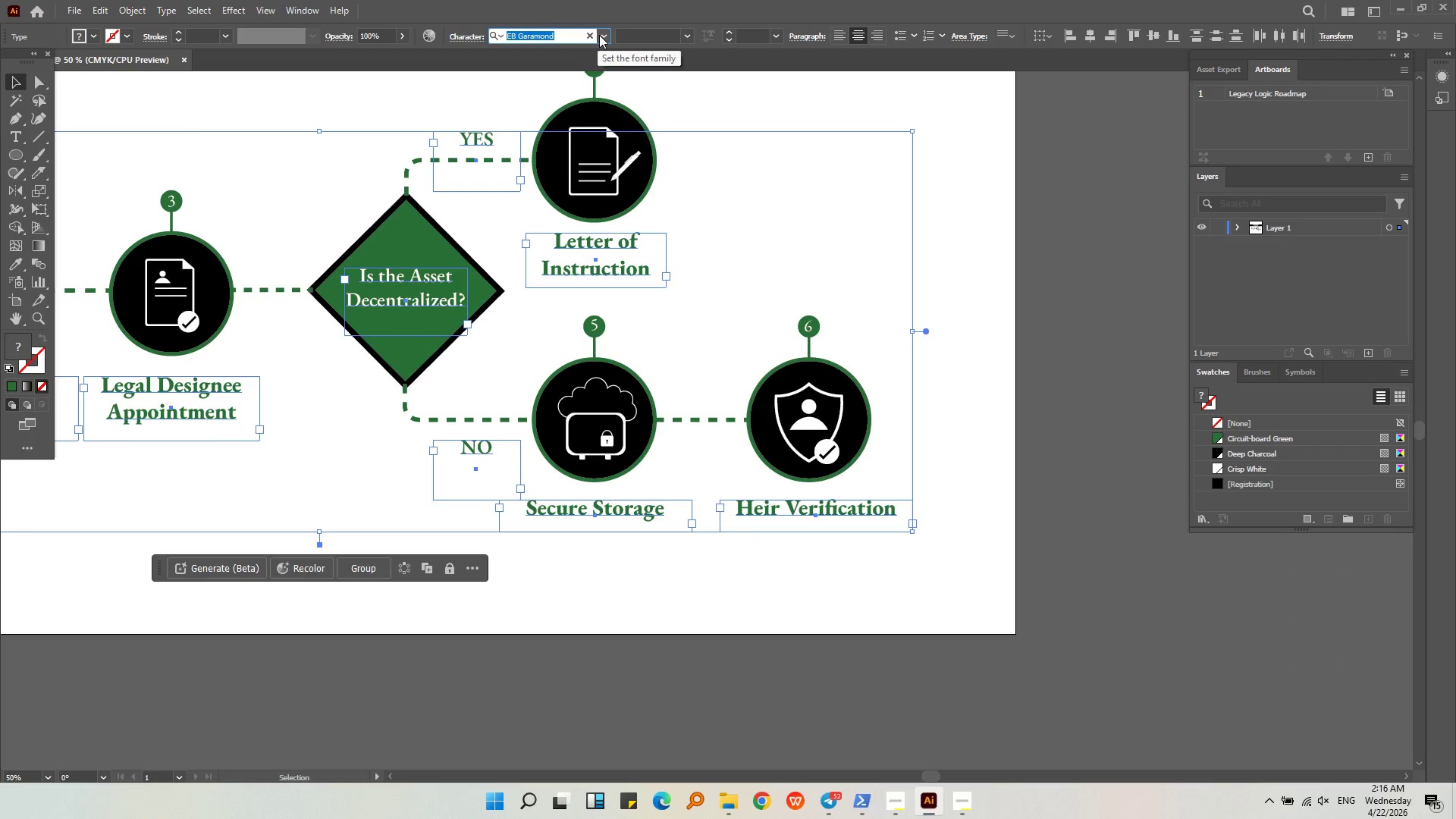 
left_click([601, 39])
 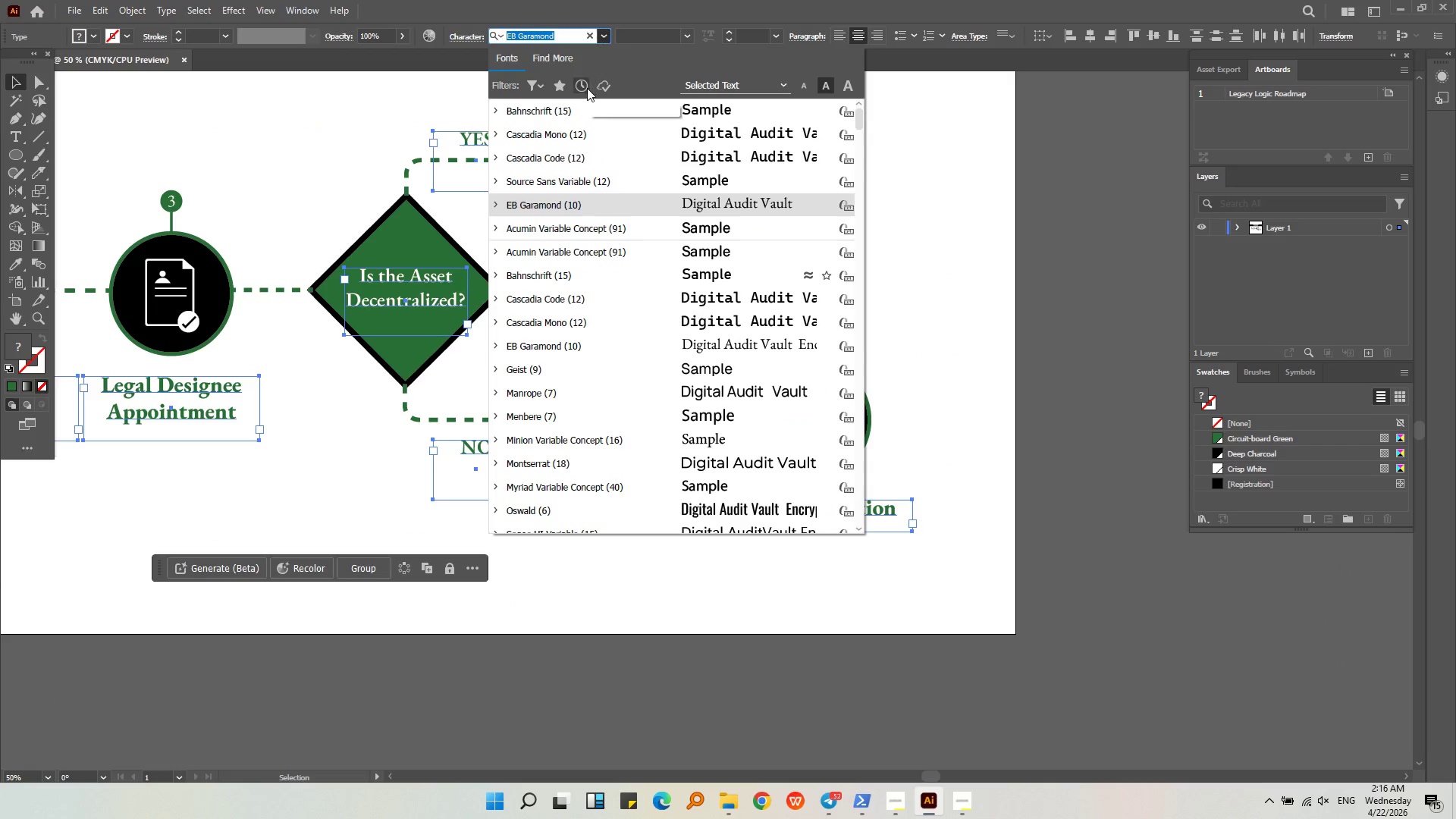 
left_click([587, 100])
 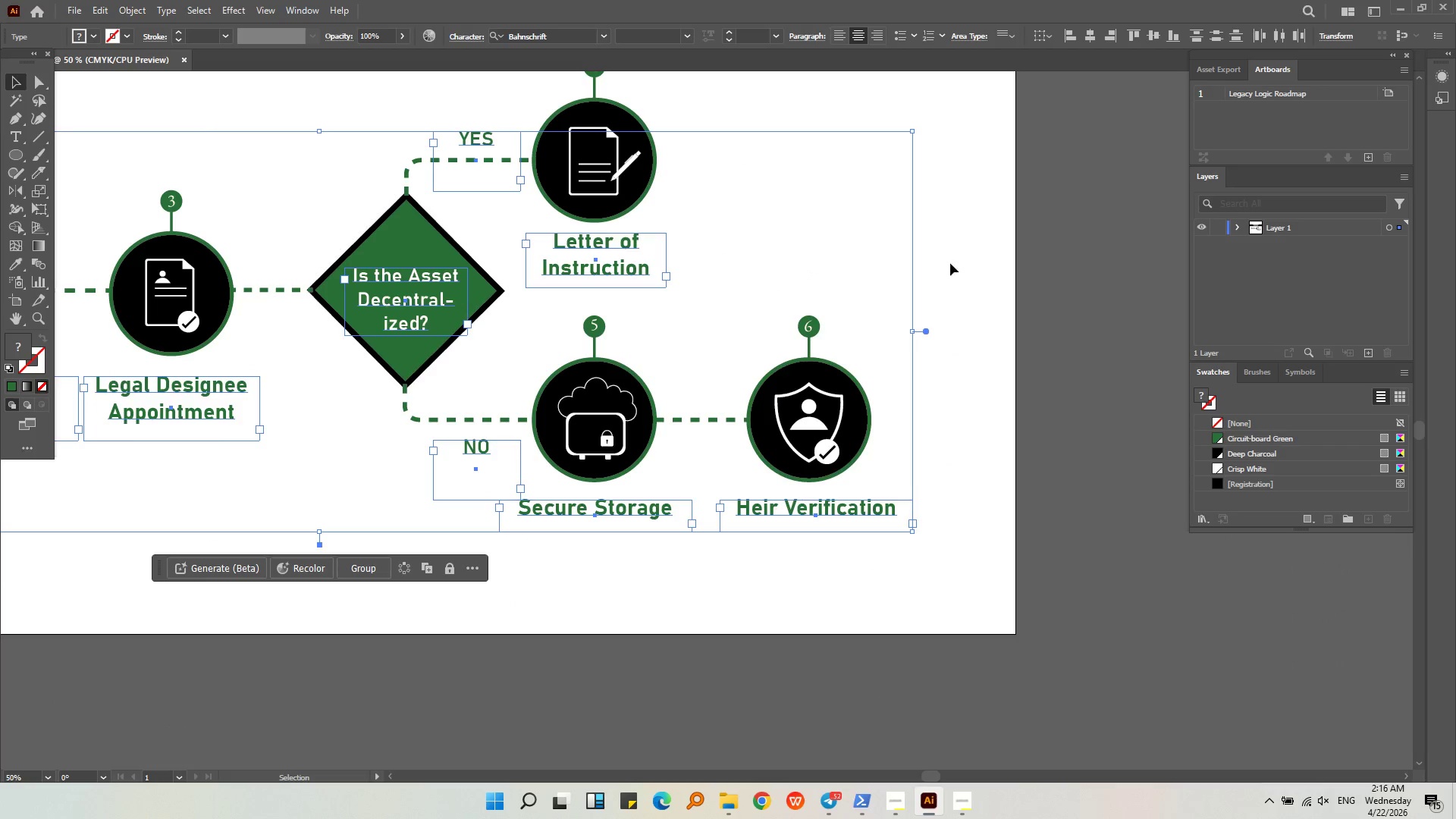 
left_click([962, 260])
 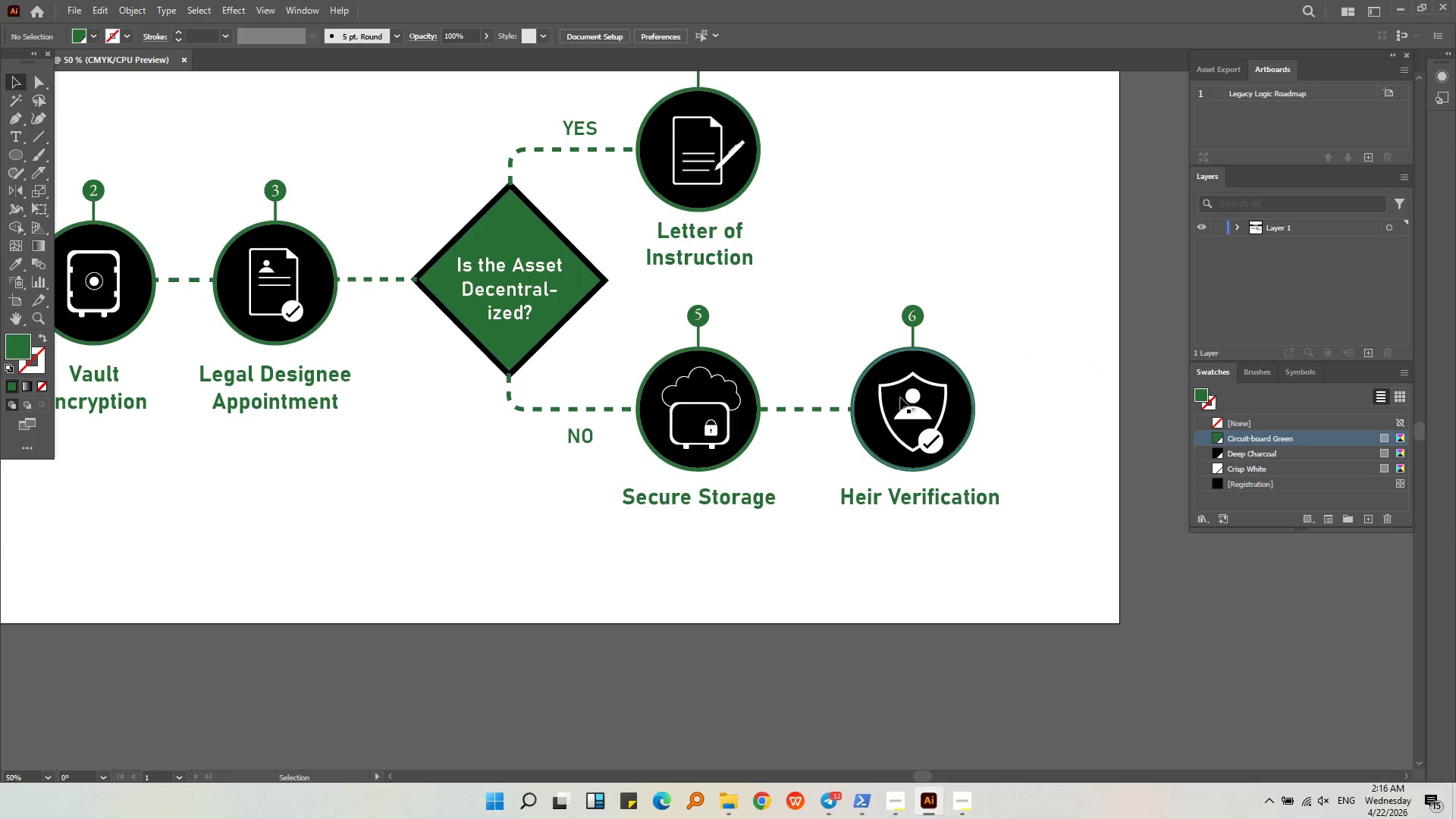 
double_click([523, 307])
 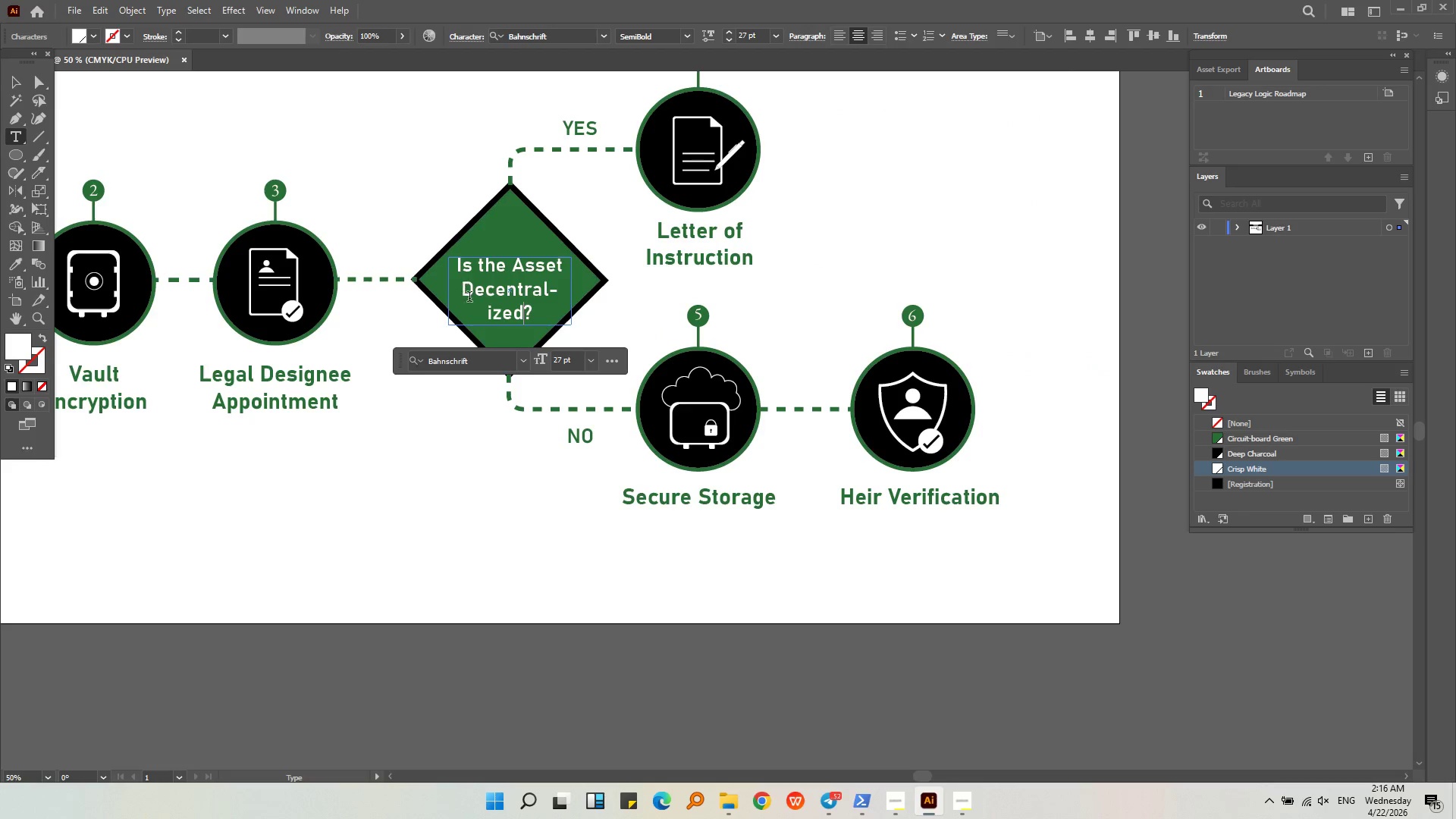 
left_click([492, 315])
 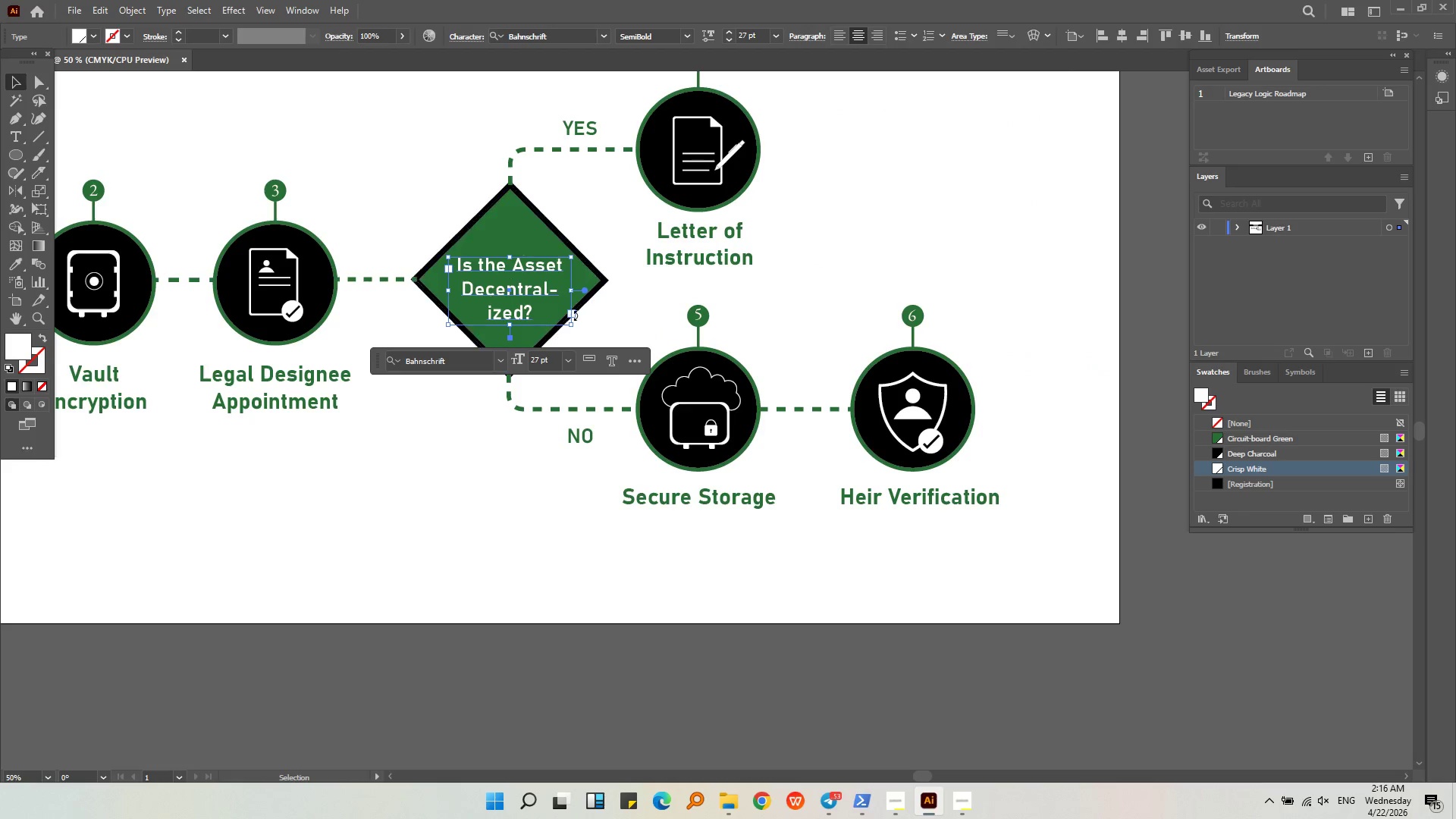 
left_click_drag(start_coordinate=[574, 289], to_coordinate=[592, 289])
 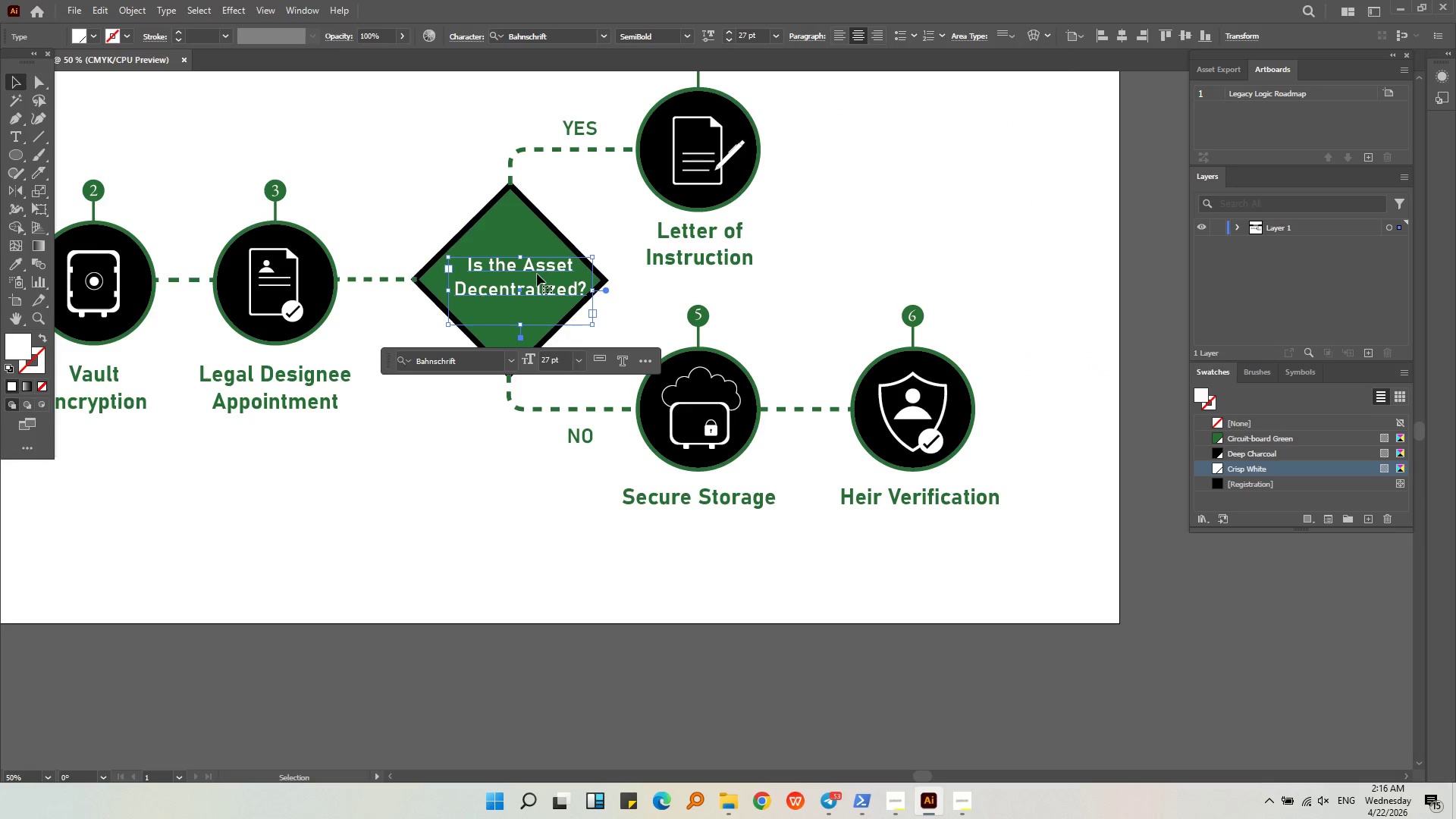 
key(Alt+AltLeft)
 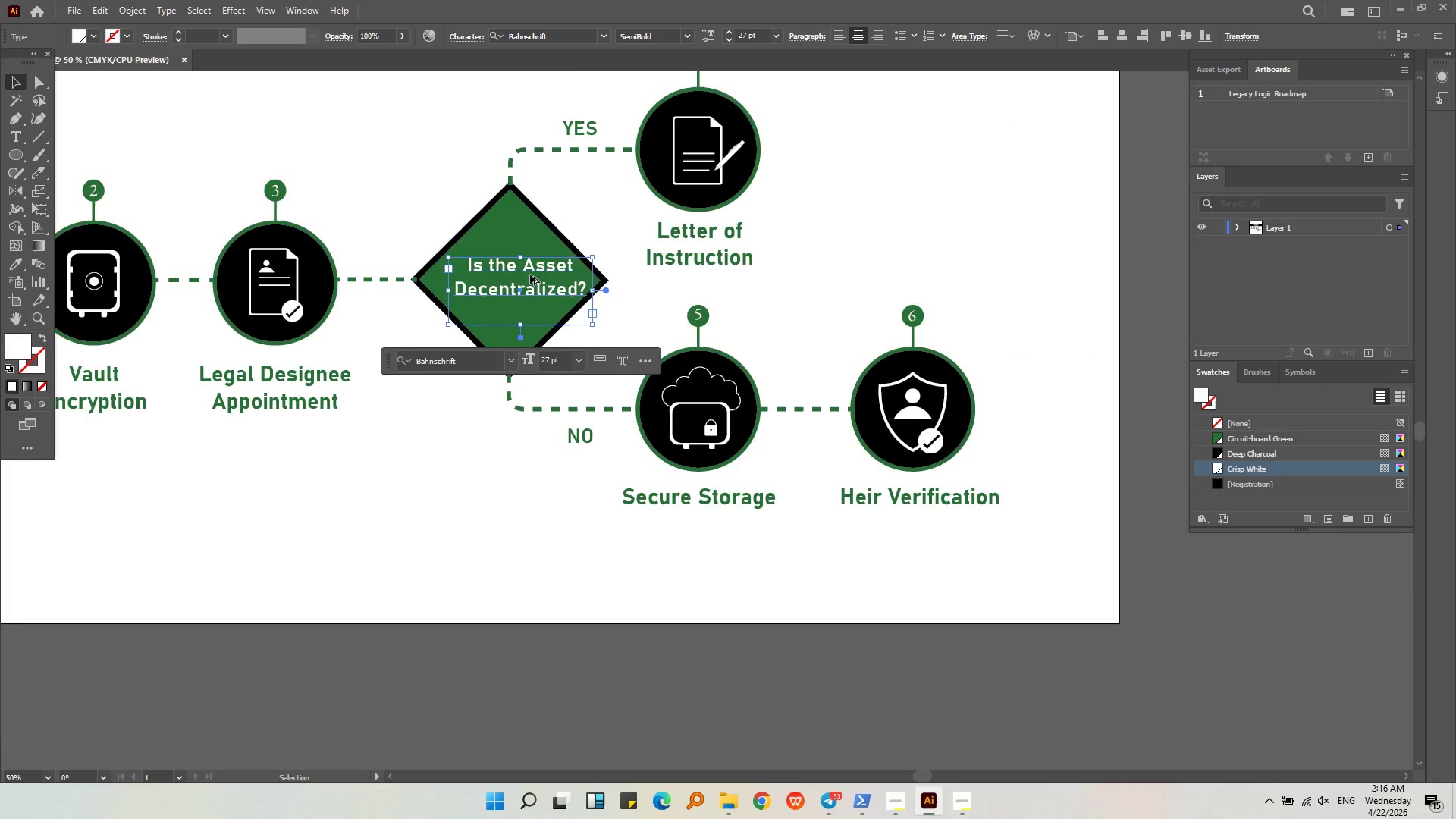 
scroll: coordinate [529, 275], scroll_direction: up, amount: 2.0
 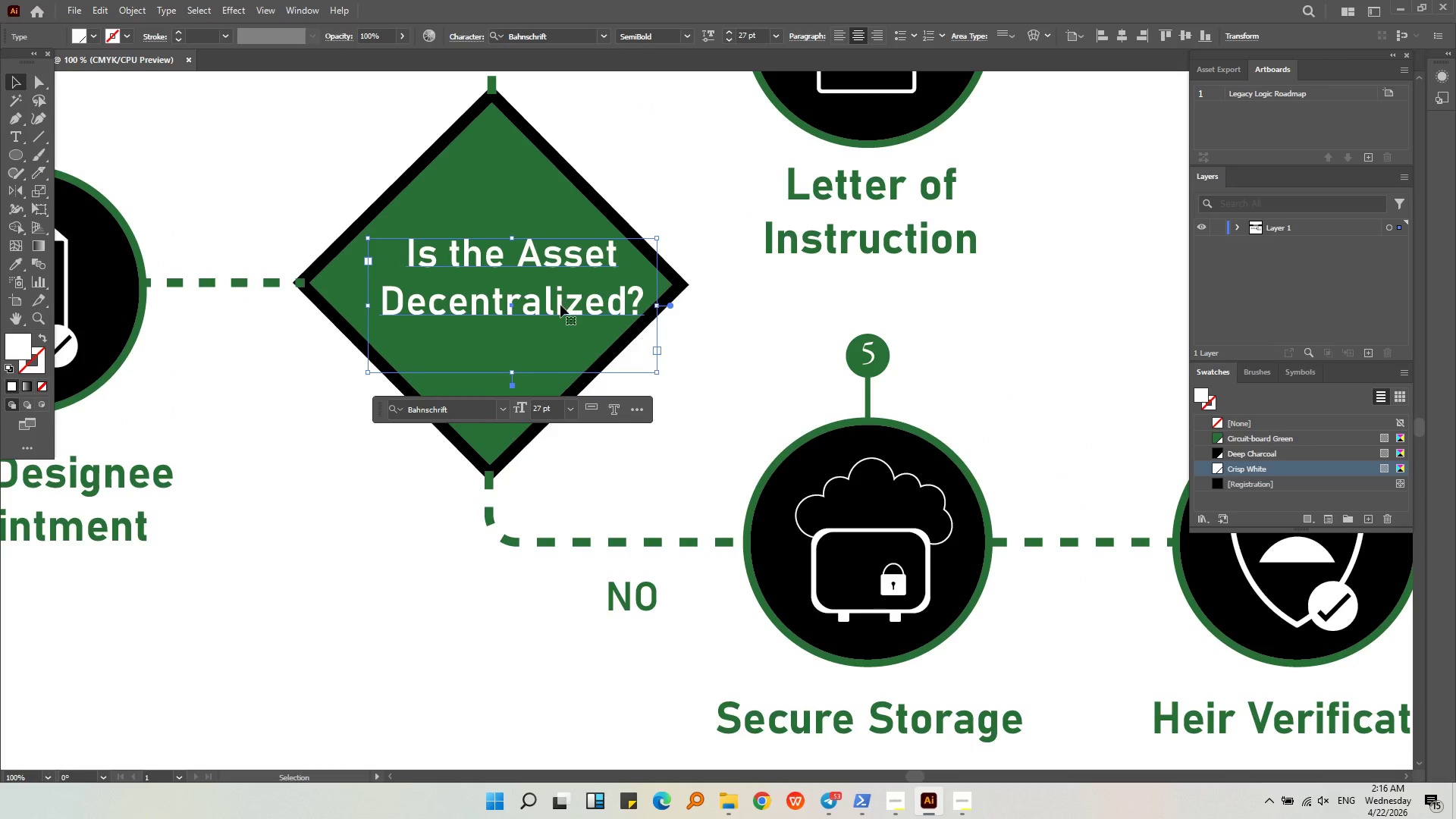 
left_click_drag(start_coordinate=[560, 305], to_coordinate=[547, 305])
 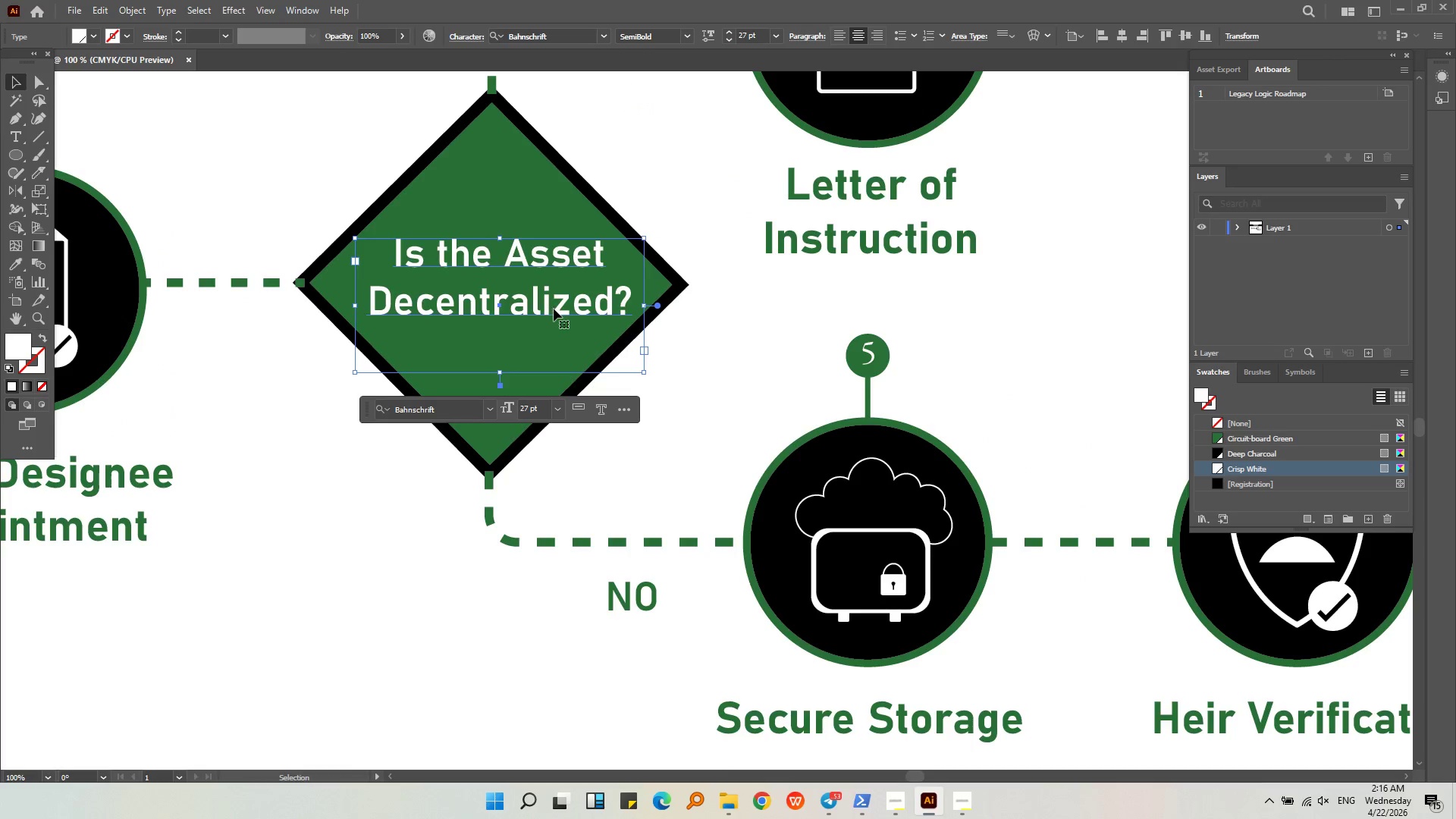 
left_click_drag(start_coordinate=[553, 309], to_coordinate=[544, 309])
 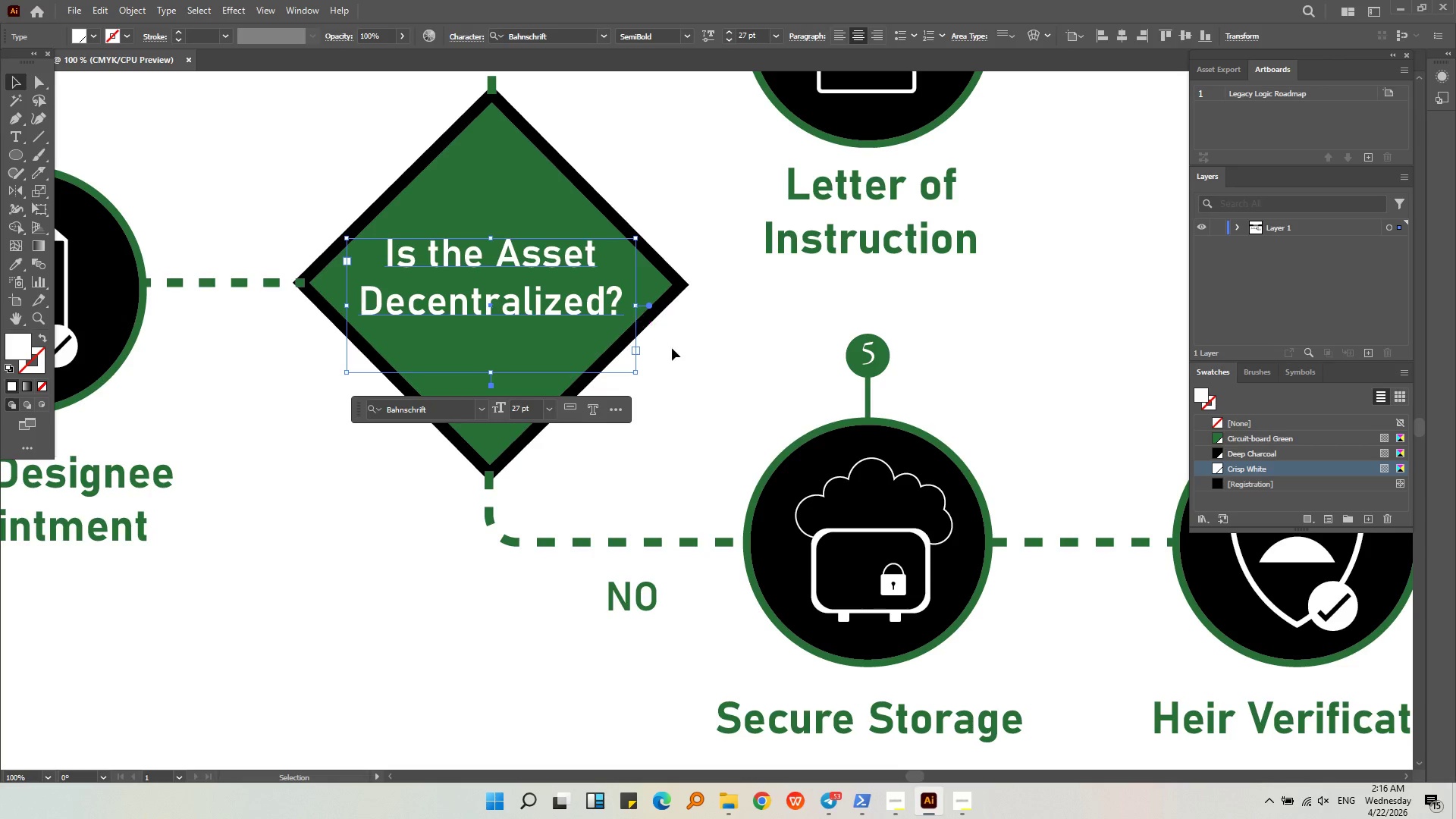 
left_click([676, 351])
 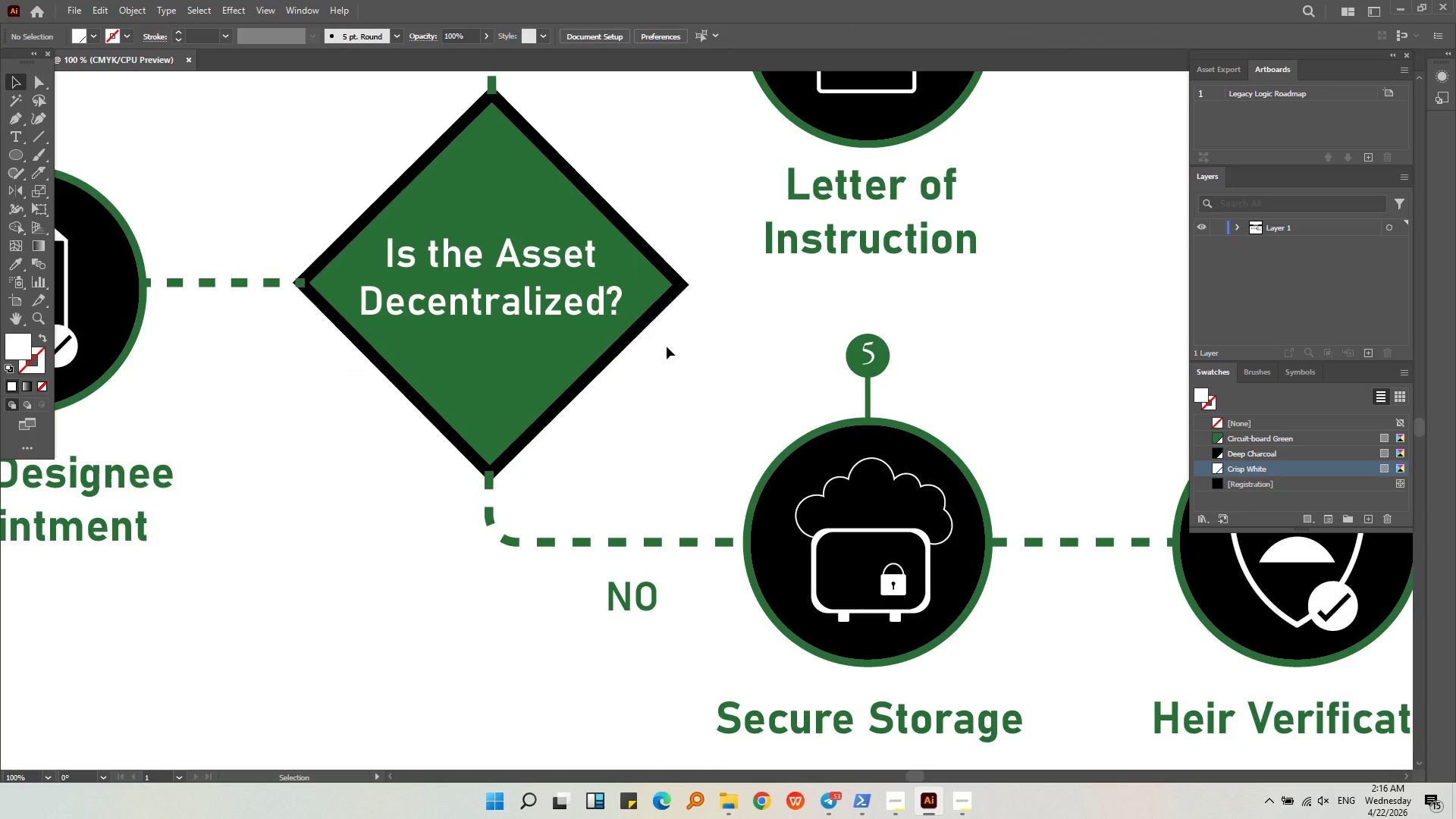 
left_click([667, 347])
 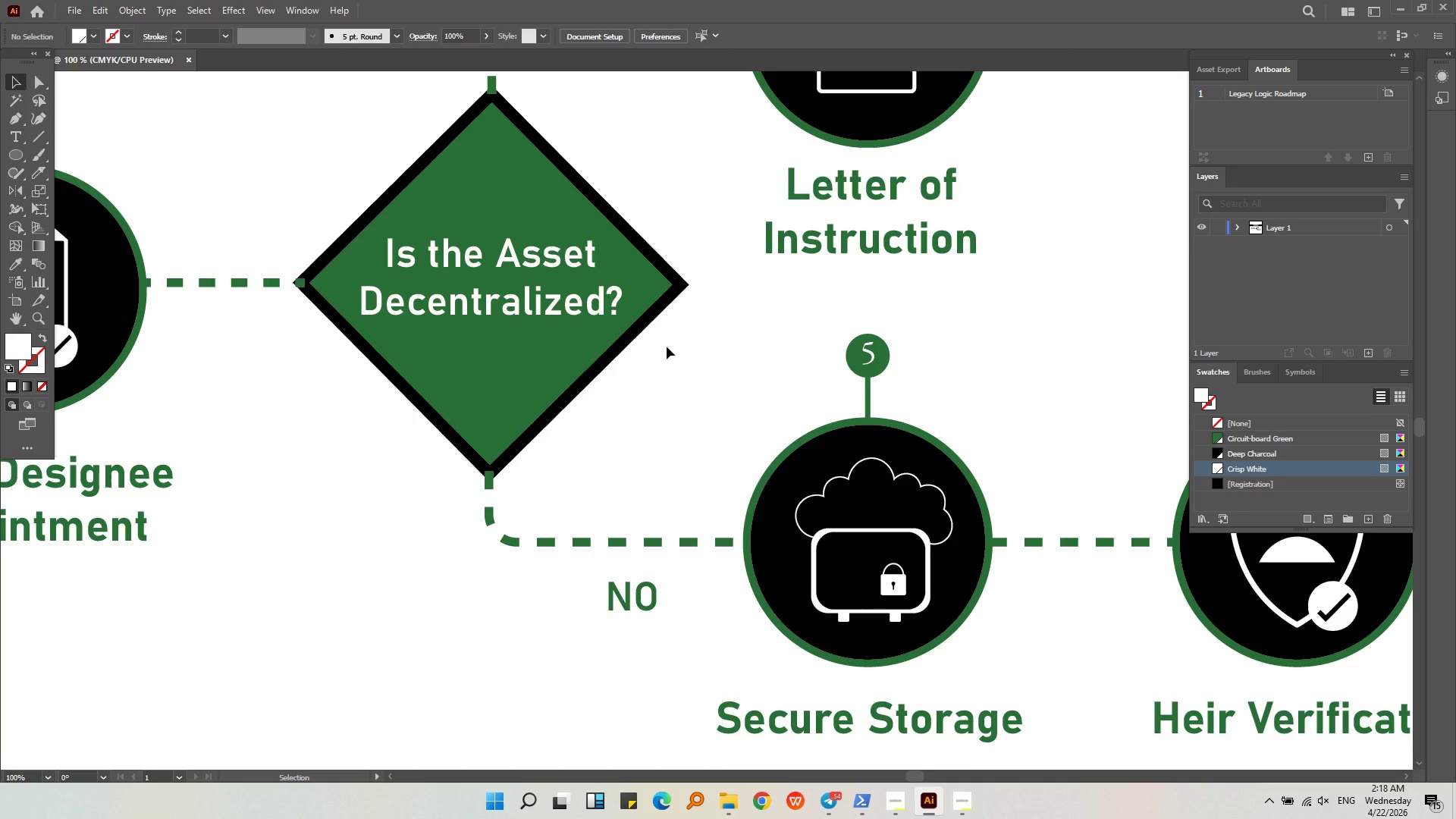 
wait(133.3)
 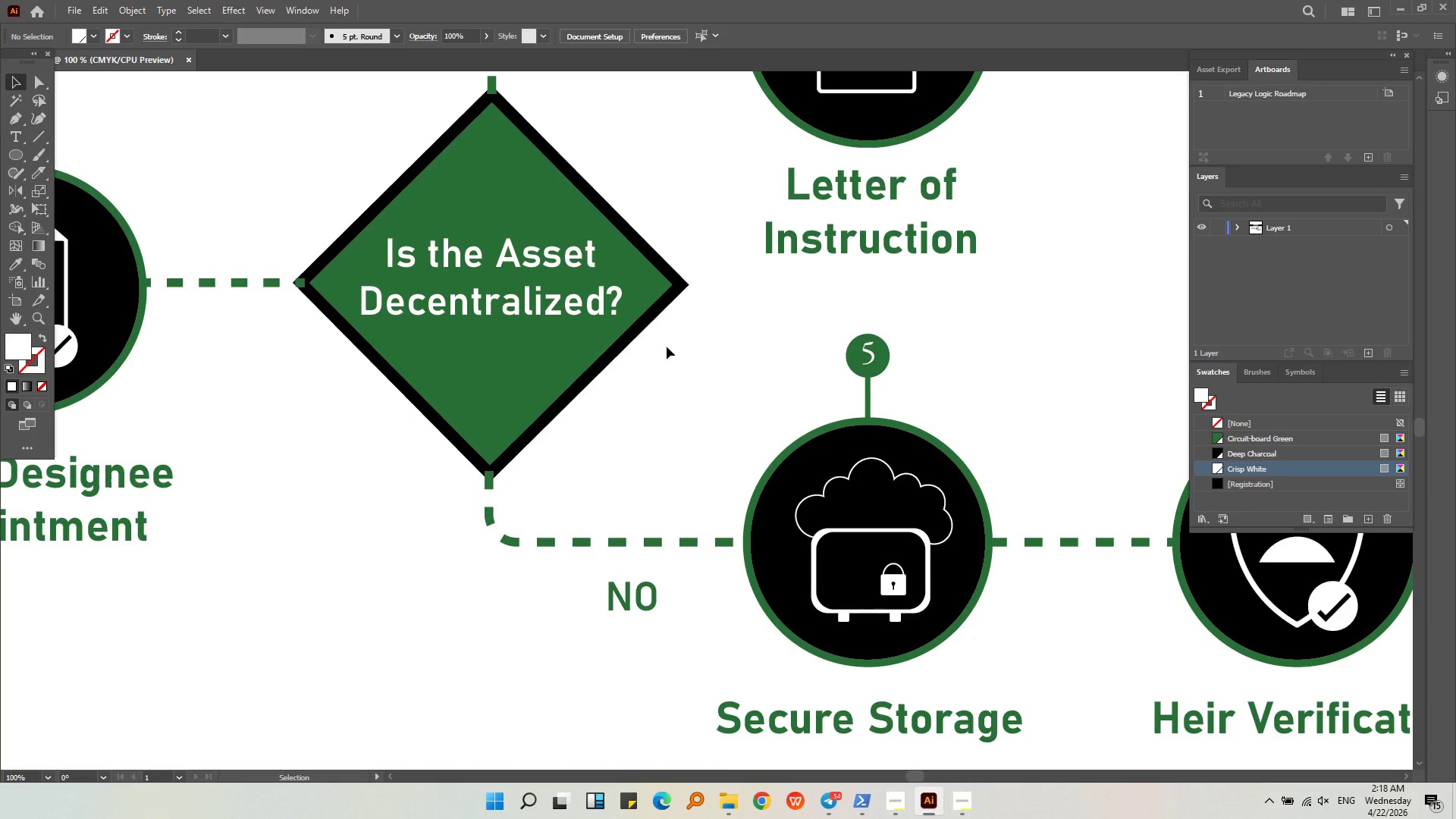 
left_click([871, 360])
 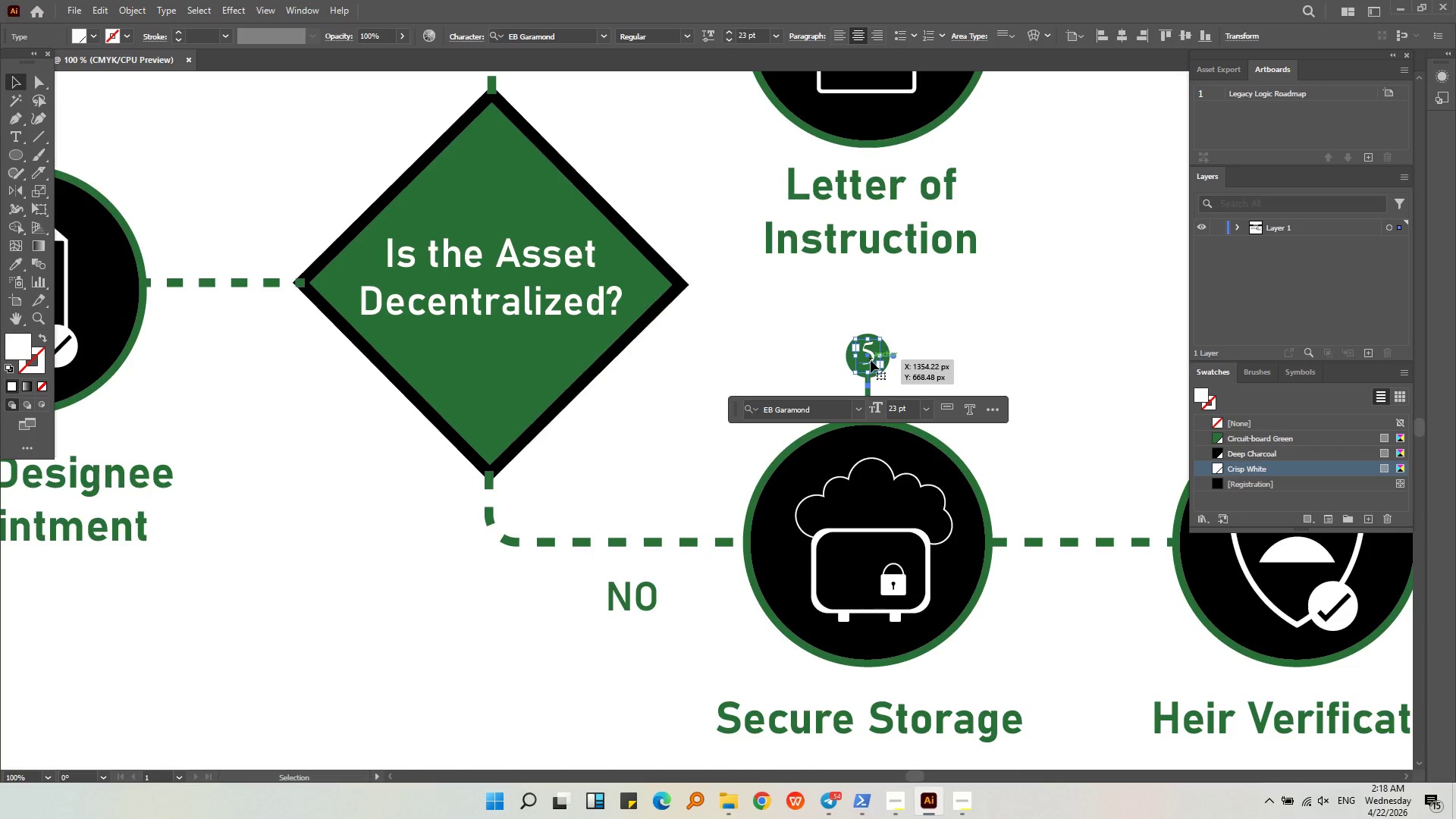 
hold_key(key=AltLeft, duration=0.45)
scroll: coordinate [925, 347], scroll_direction: up, amount: 4.0
 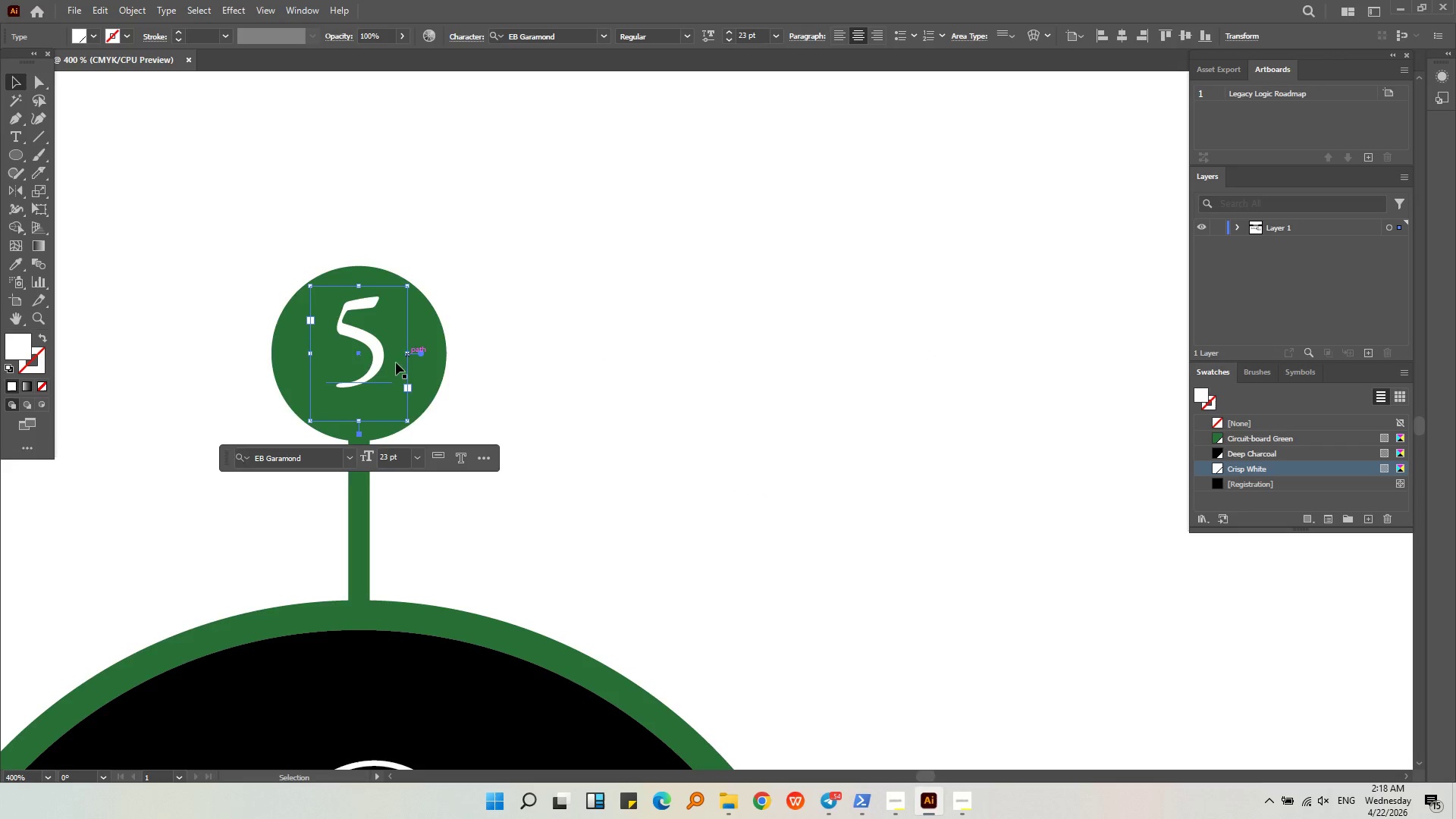 
left_click_drag(start_coordinate=[367, 374], to_coordinate=[364, 384])
 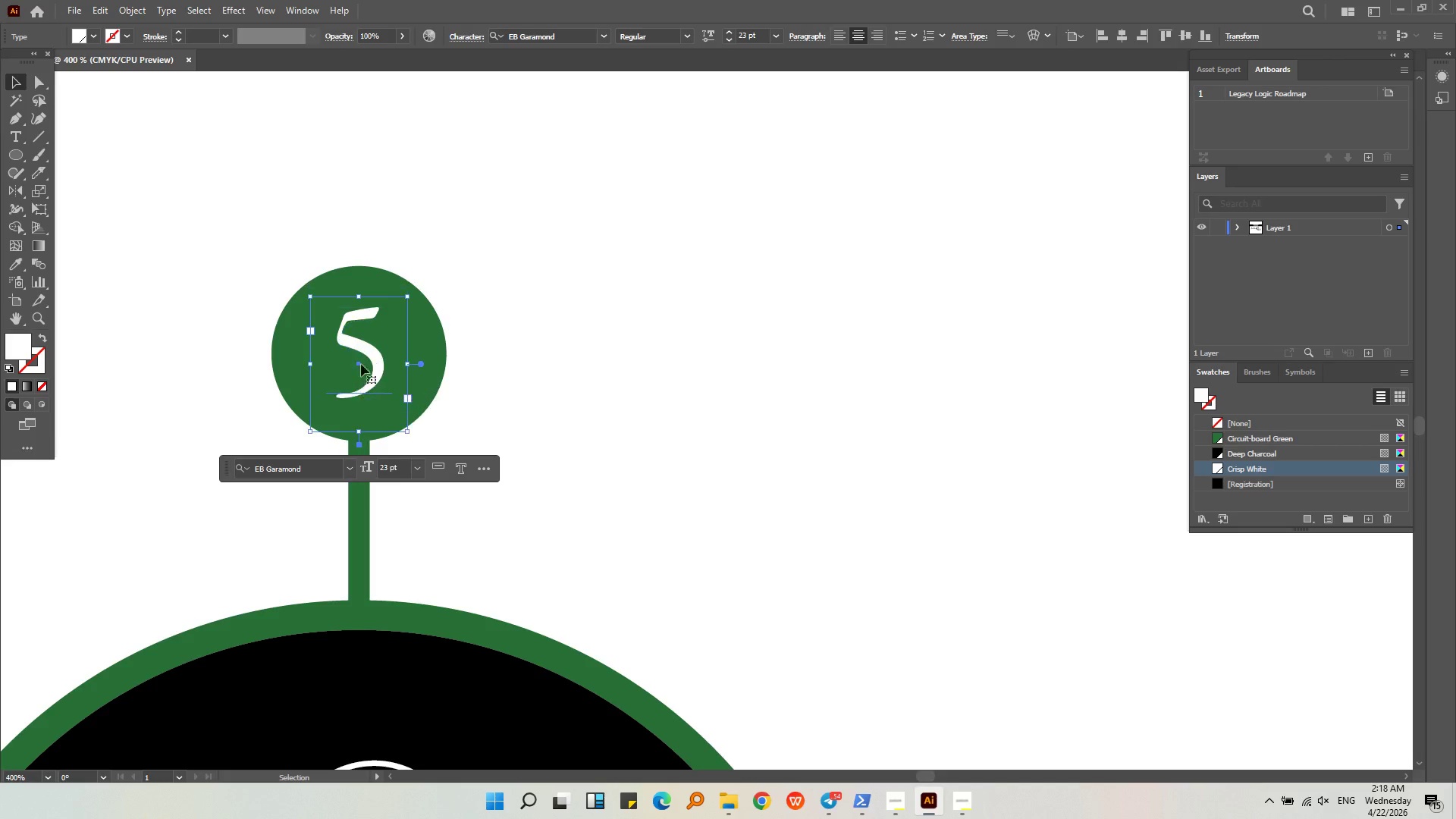 
hold_key(key=AltLeft, duration=0.58)
scroll: coordinate [432, 334], scroll_direction: down, amount: 5.0
 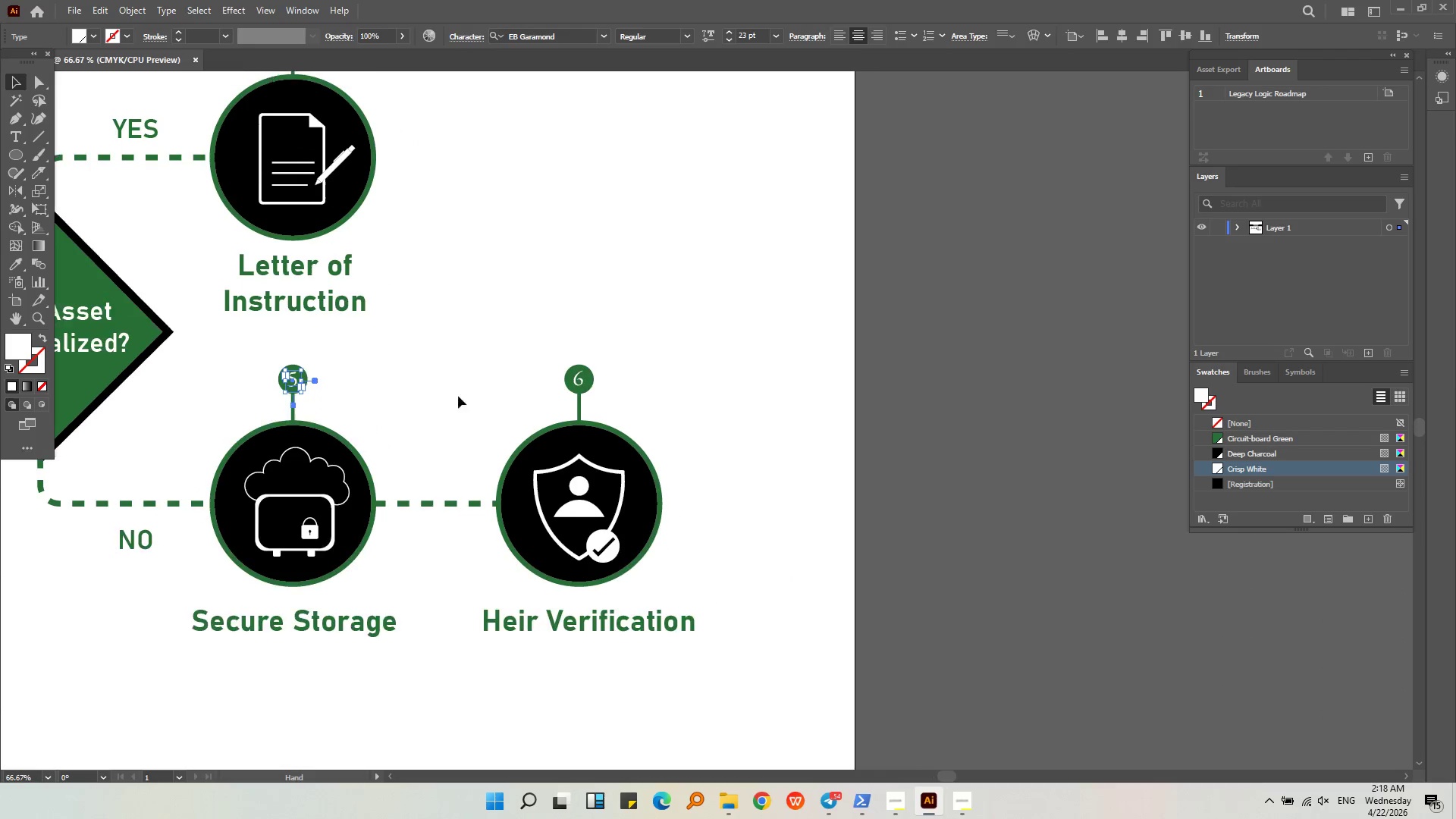 
key(Alt+AltLeft)
 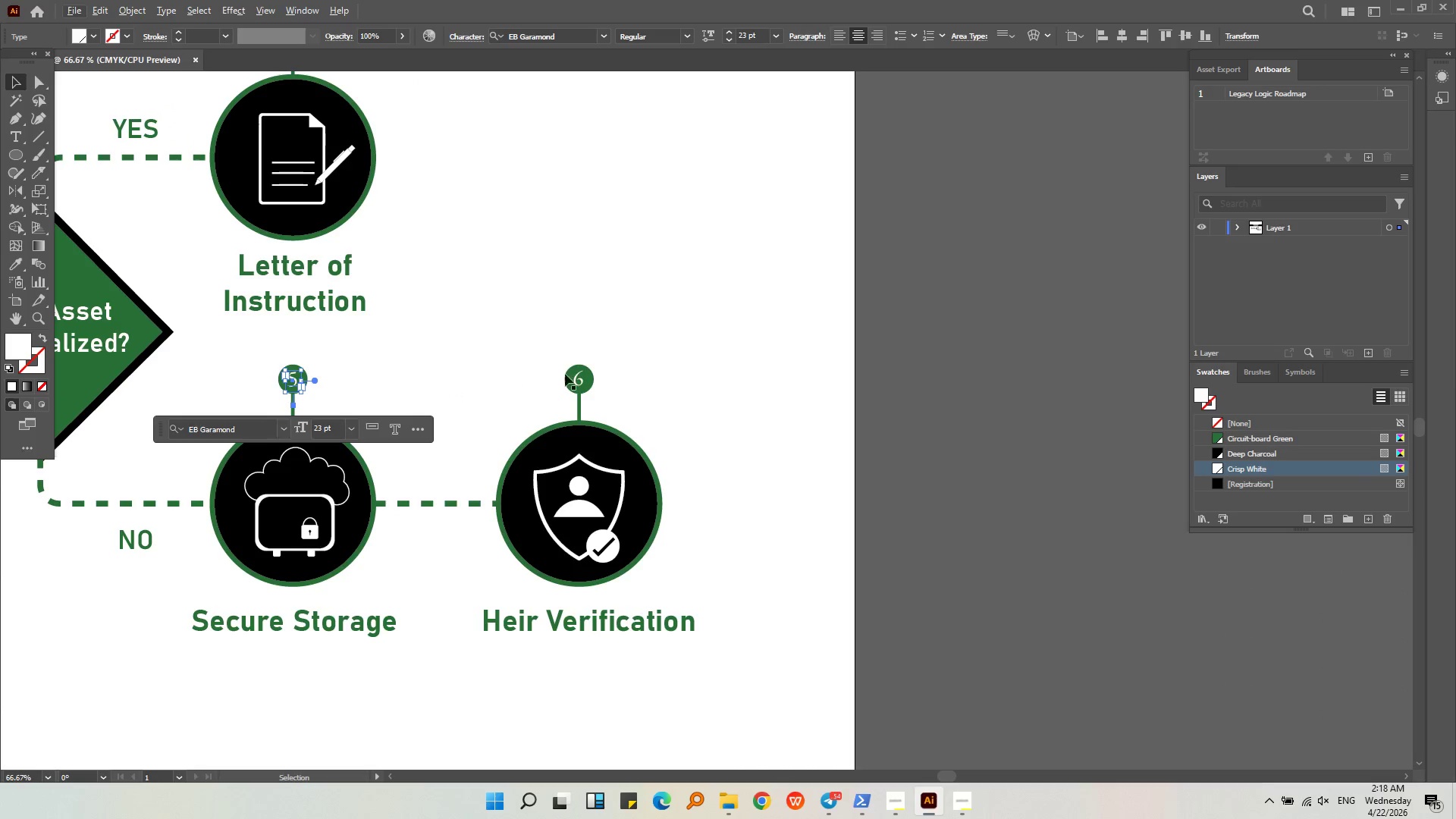 
hold_key(key=ShiftLeft, duration=0.5)
left_click([579, 381])
 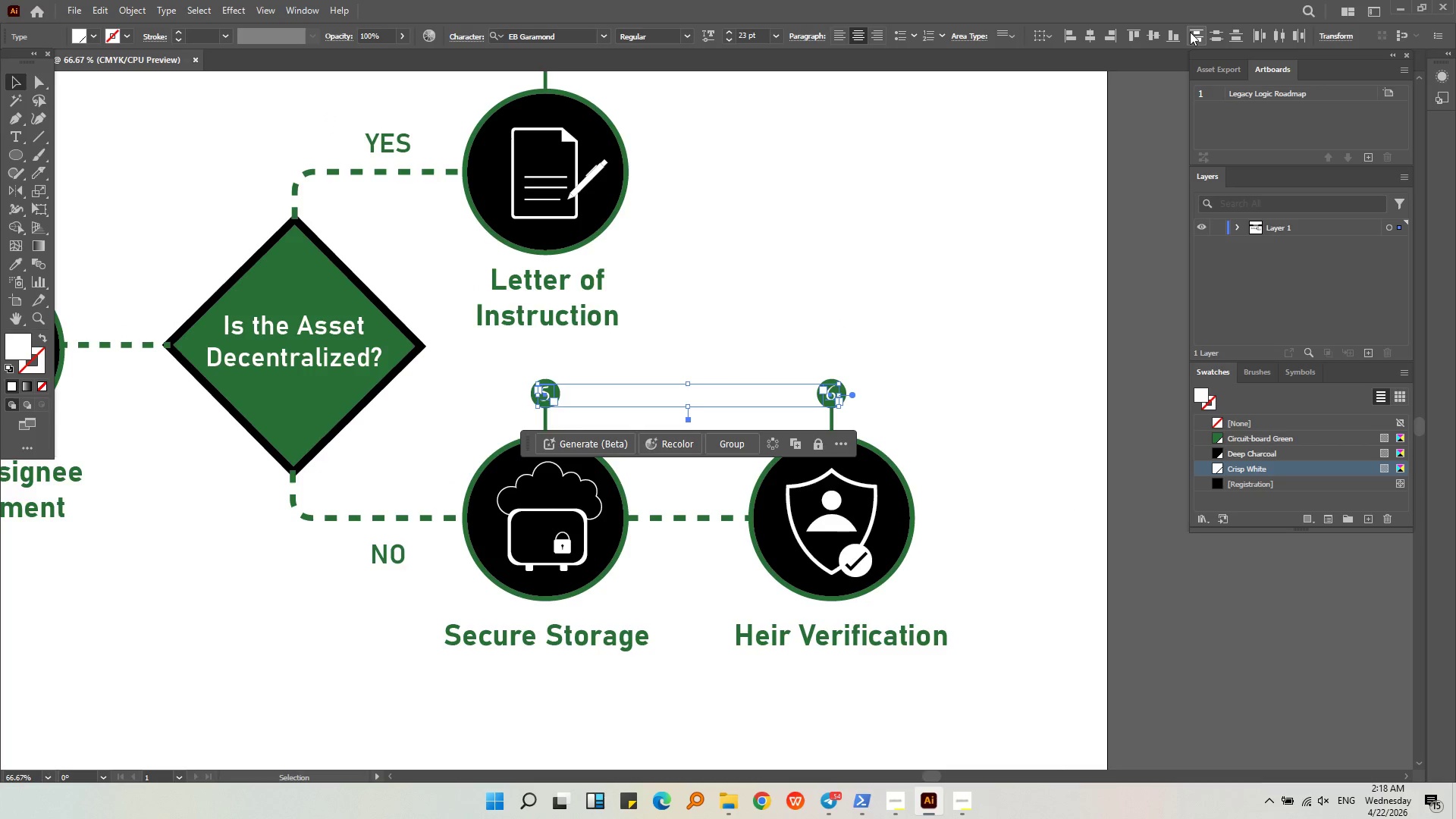 
left_click([1129, 37])
 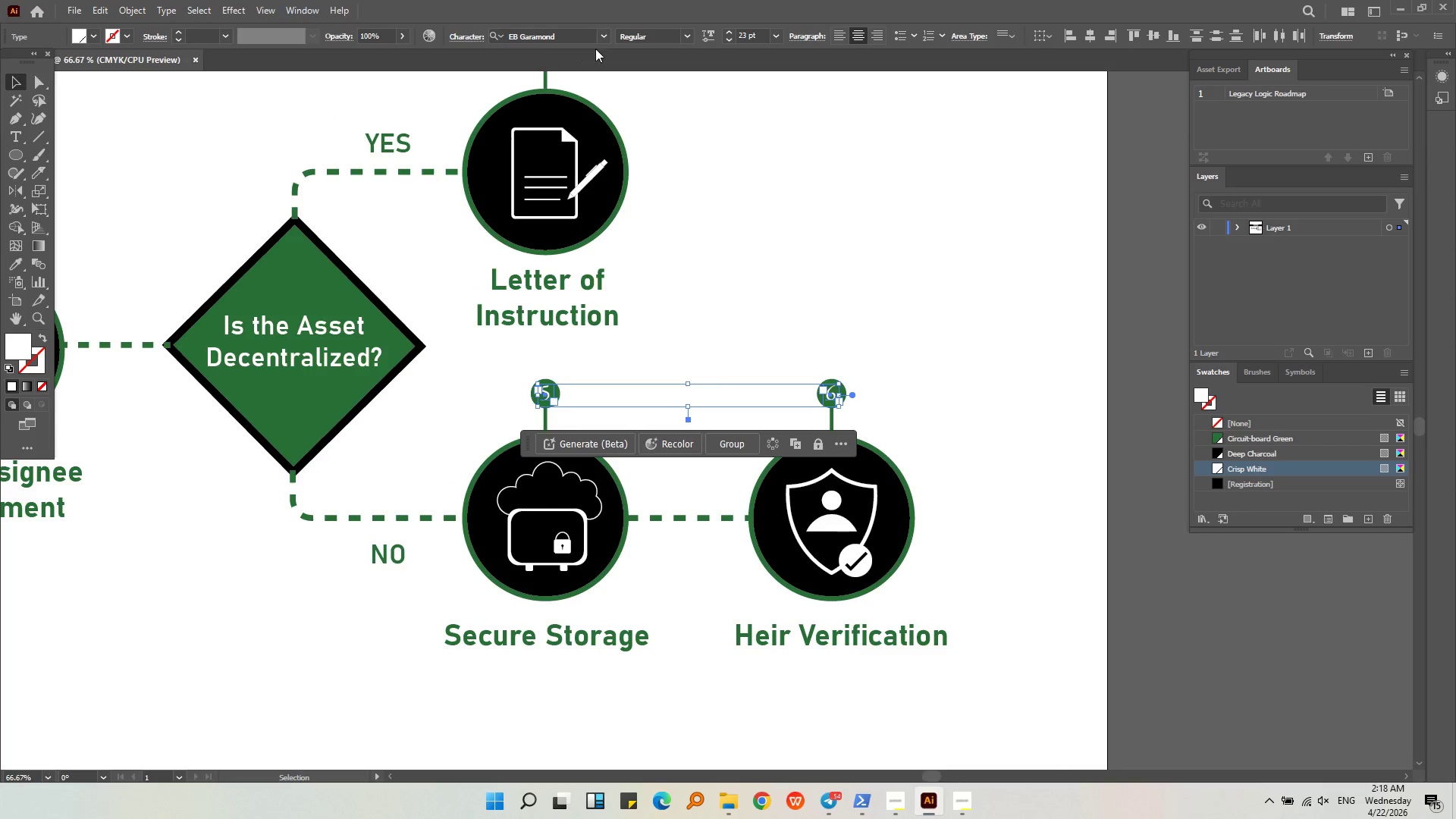 
left_click([604, 33])
 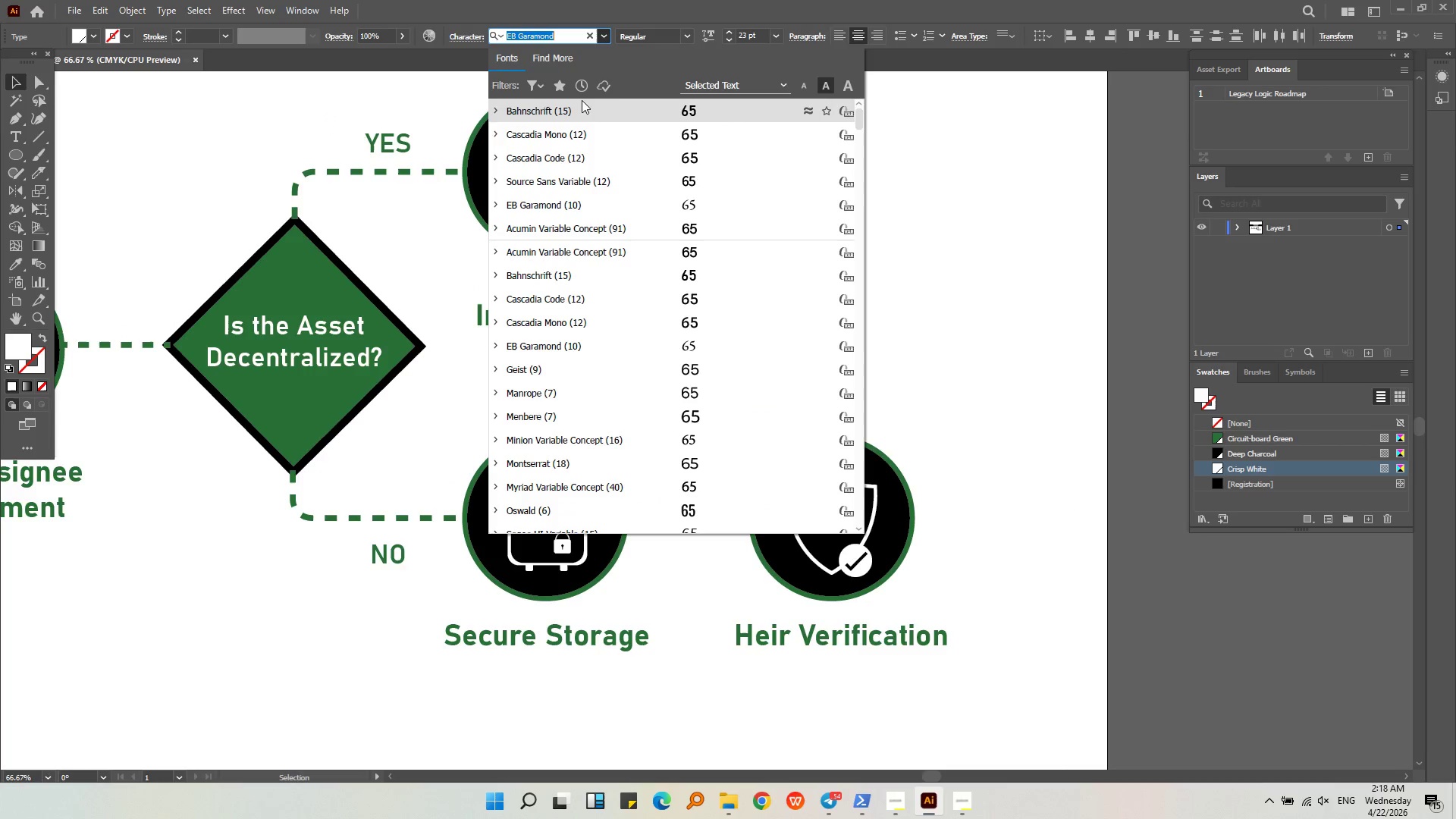 
left_click([583, 113])
 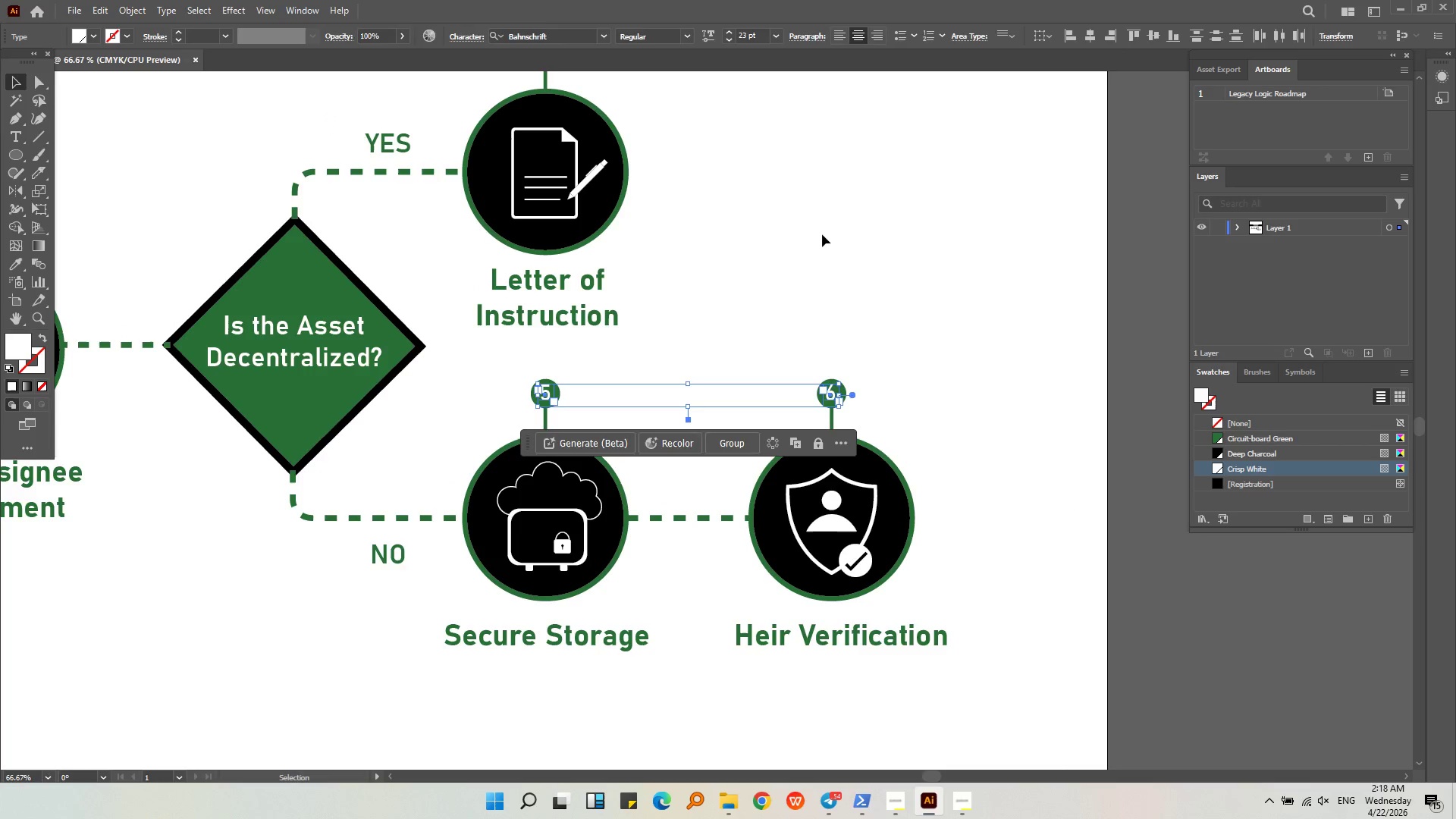 
left_click([822, 234])
 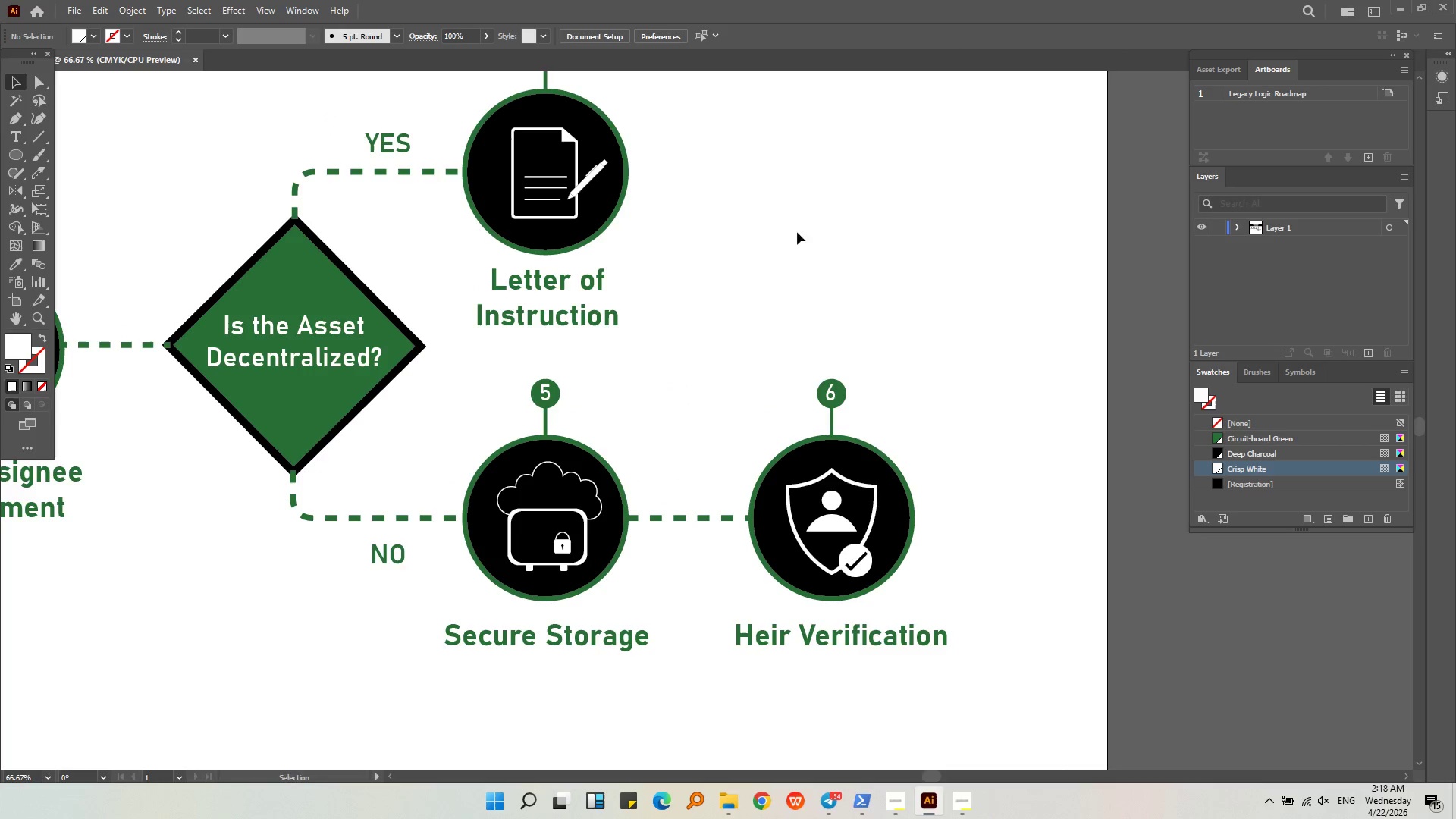 
hold_key(key=AltLeft, duration=0.41)
 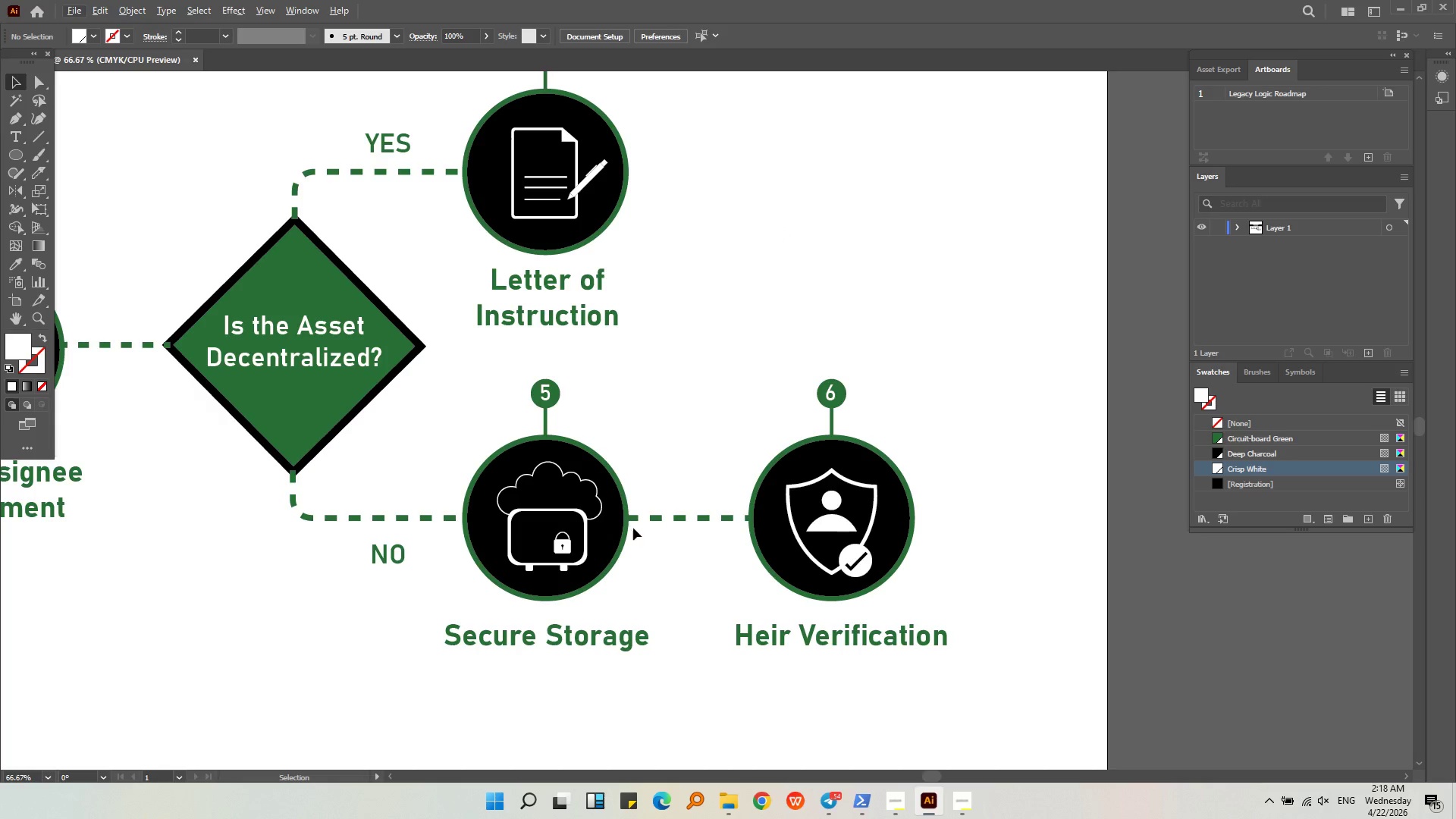 
key(Alt+AltLeft)
 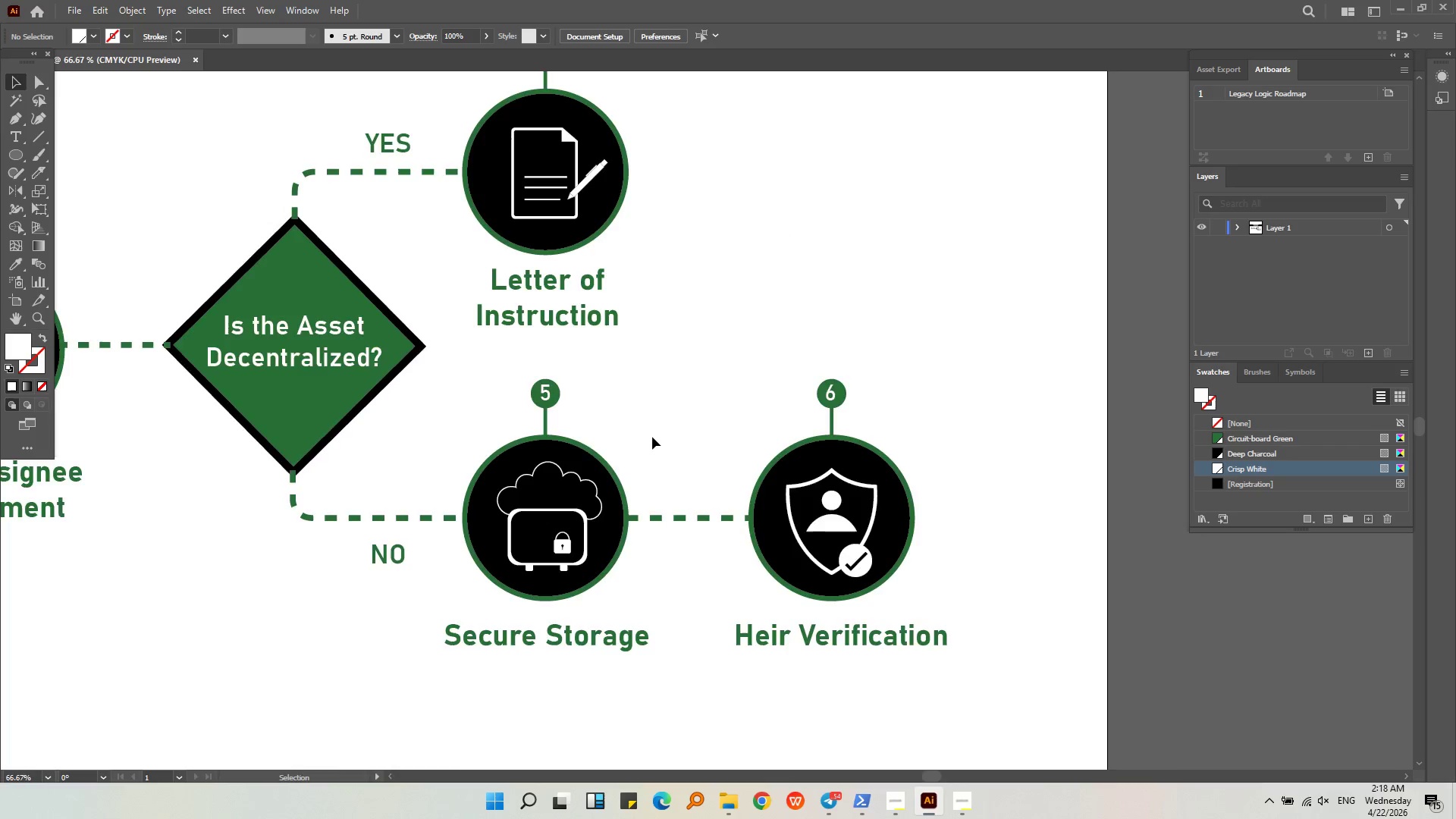 
scroll: coordinate [648, 428], scroll_direction: up, amount: 3.0
 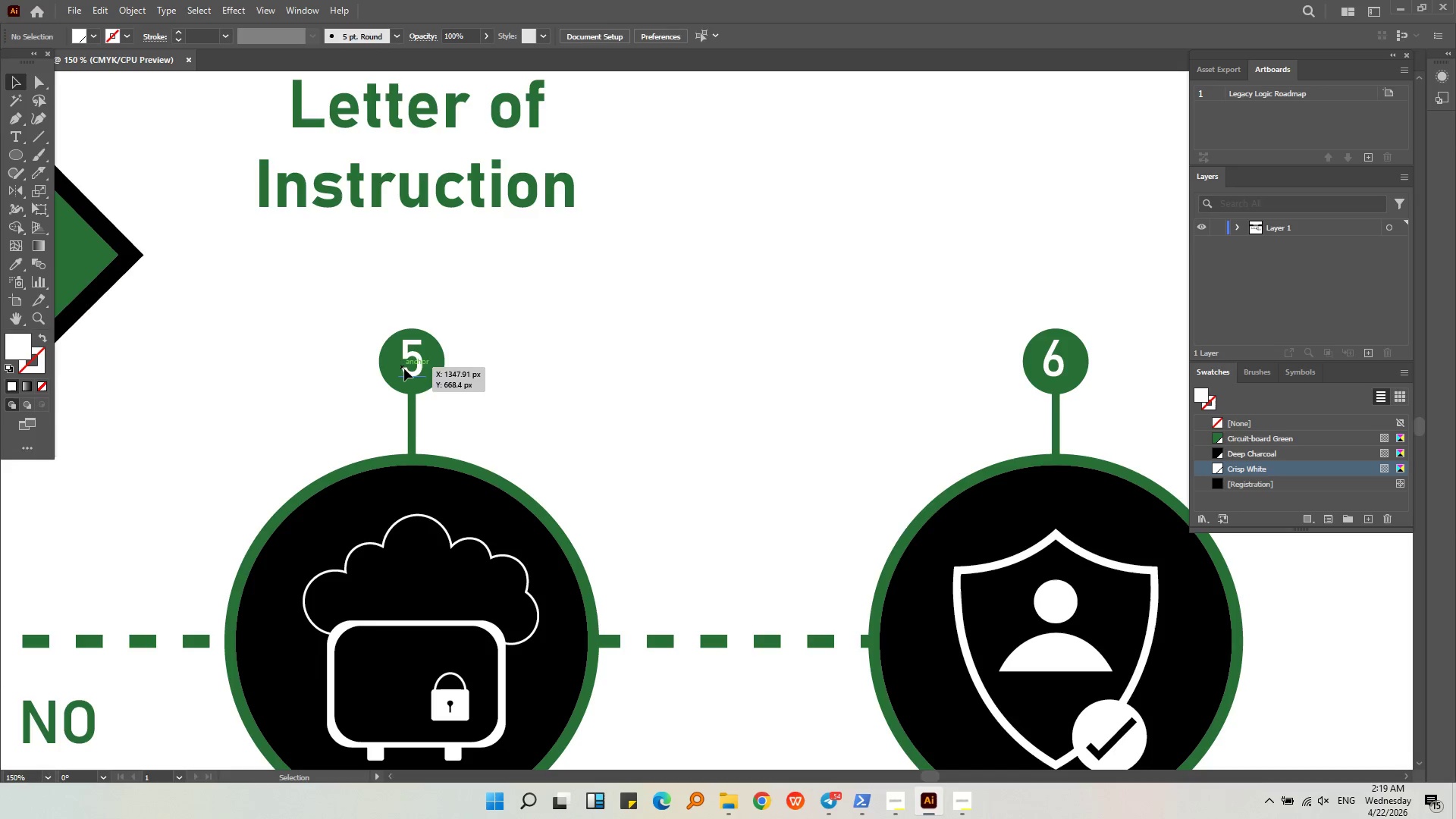 
hold_key(key=ShiftLeft, duration=0.8)
left_click([1046, 367])
 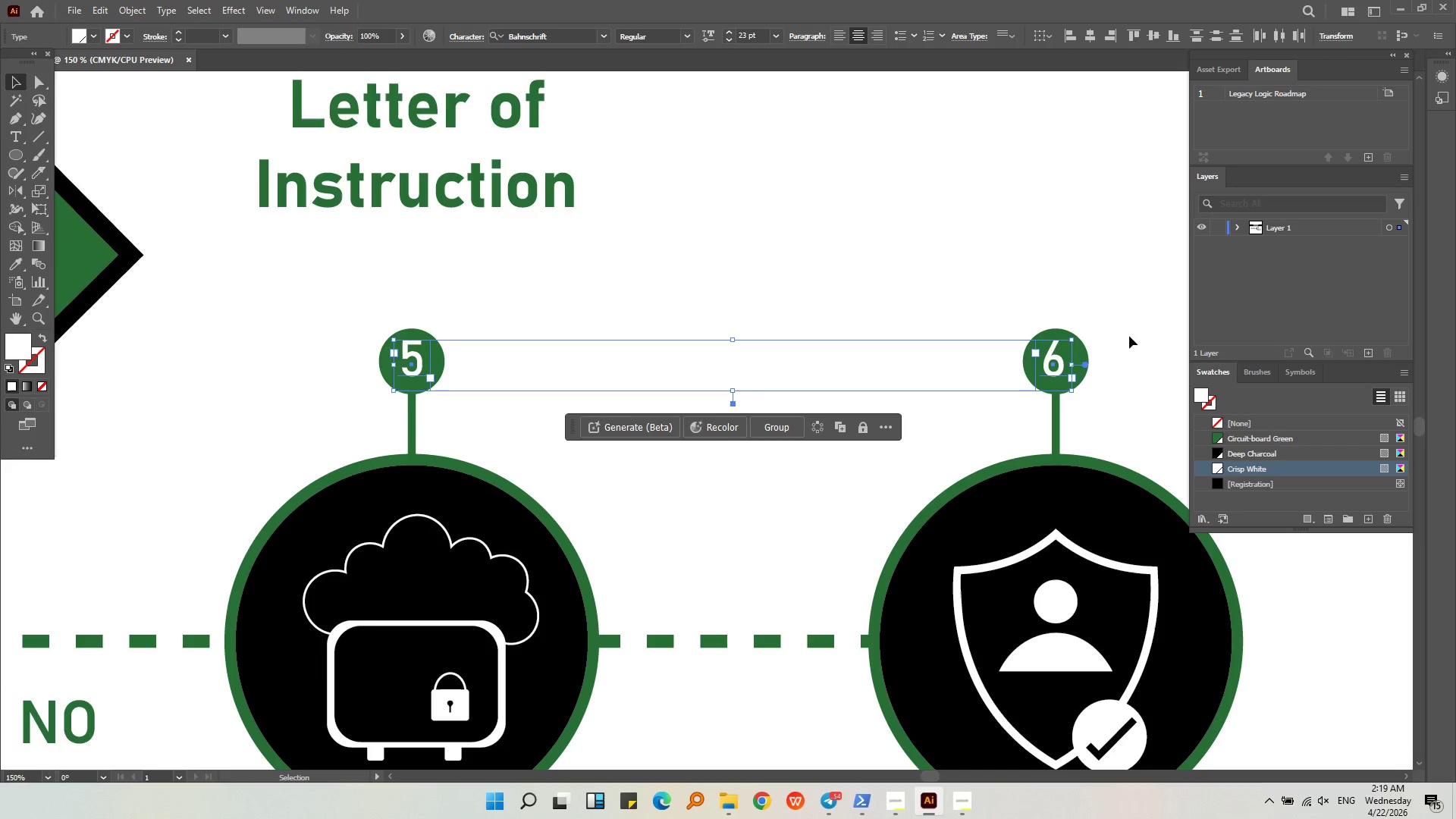 
double_click([1117, 277])
 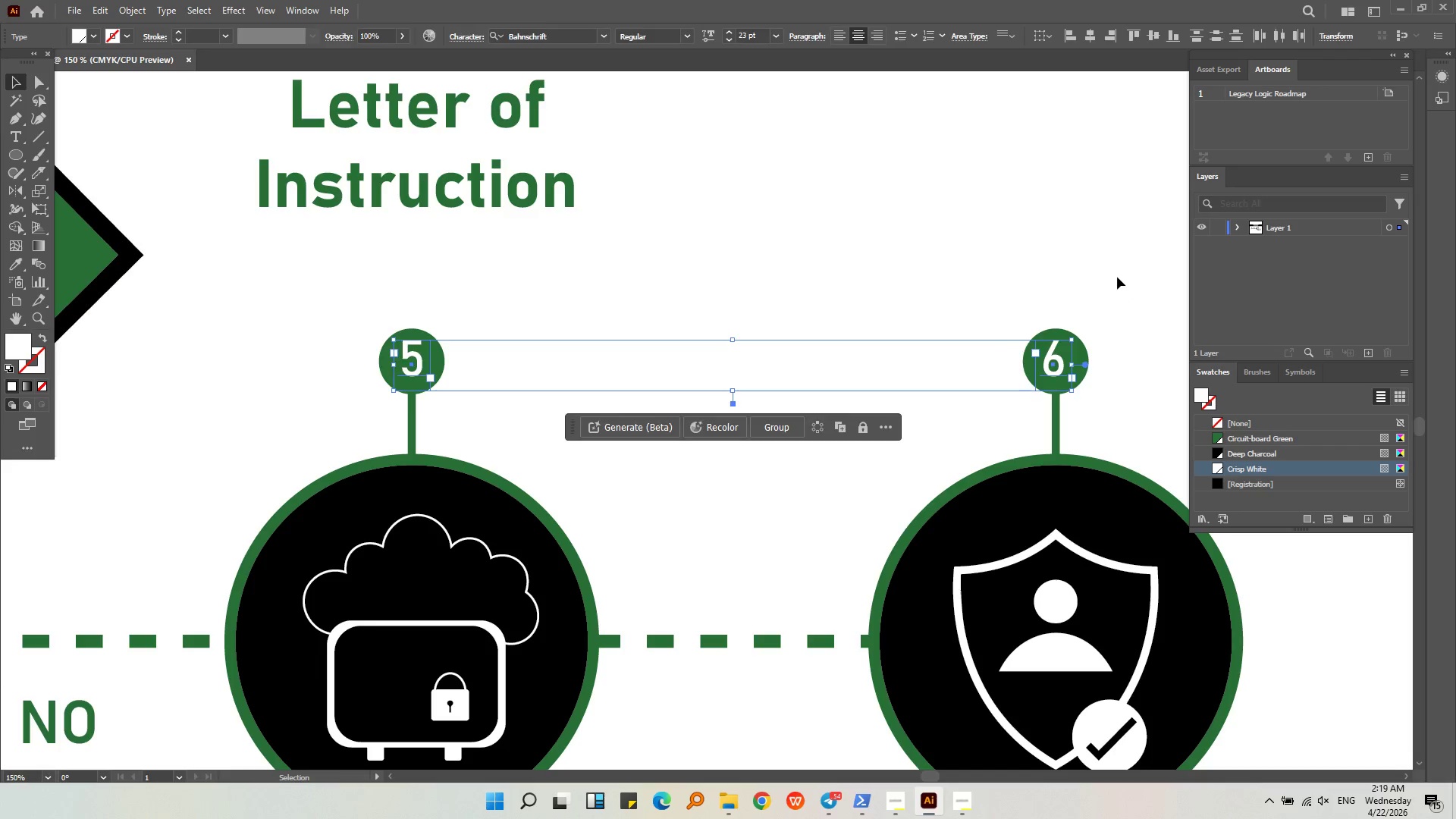 
key(Alt+AltLeft)
 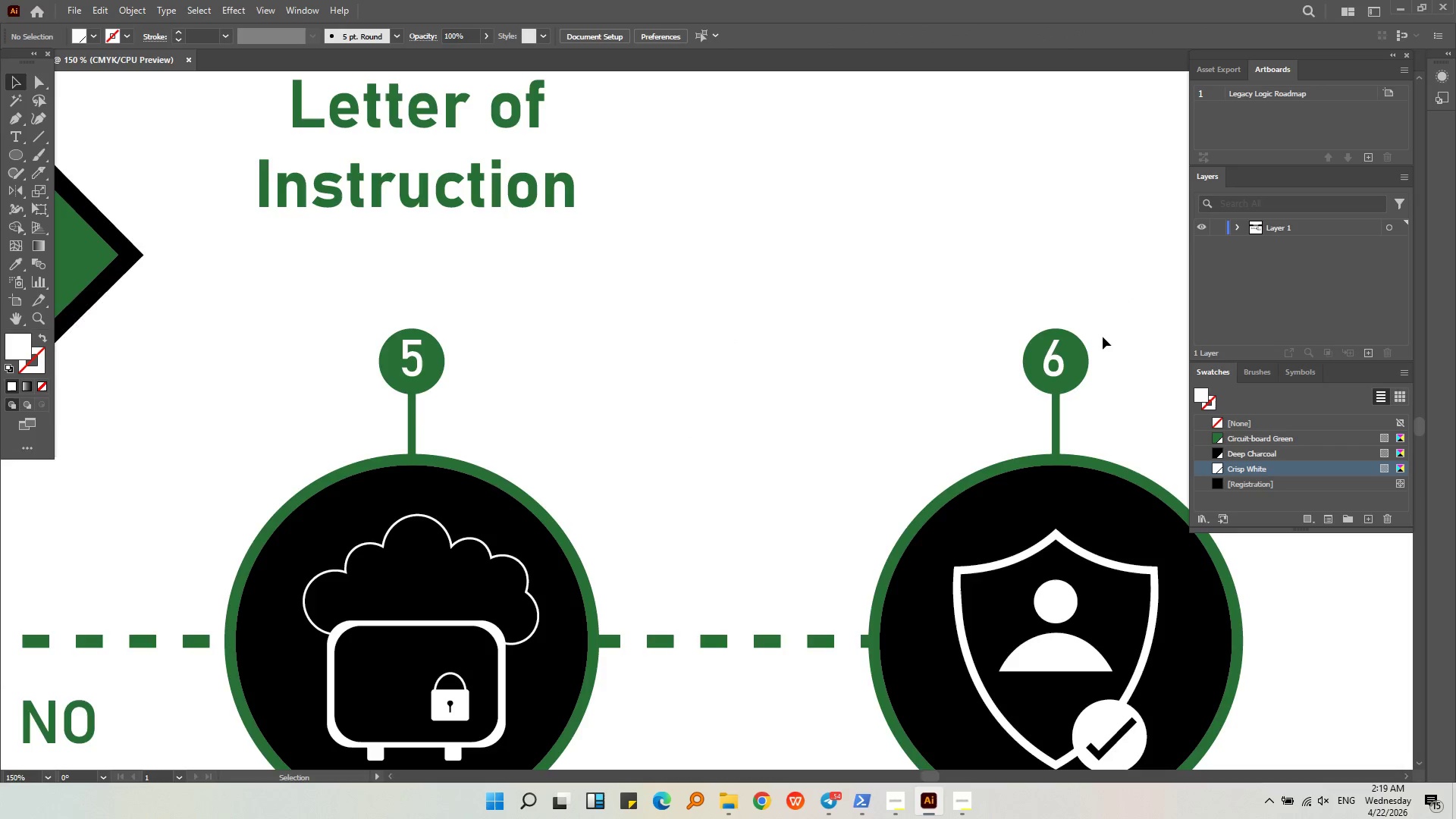 
scroll: coordinate [1081, 408], scroll_direction: up, amount: 4.0
 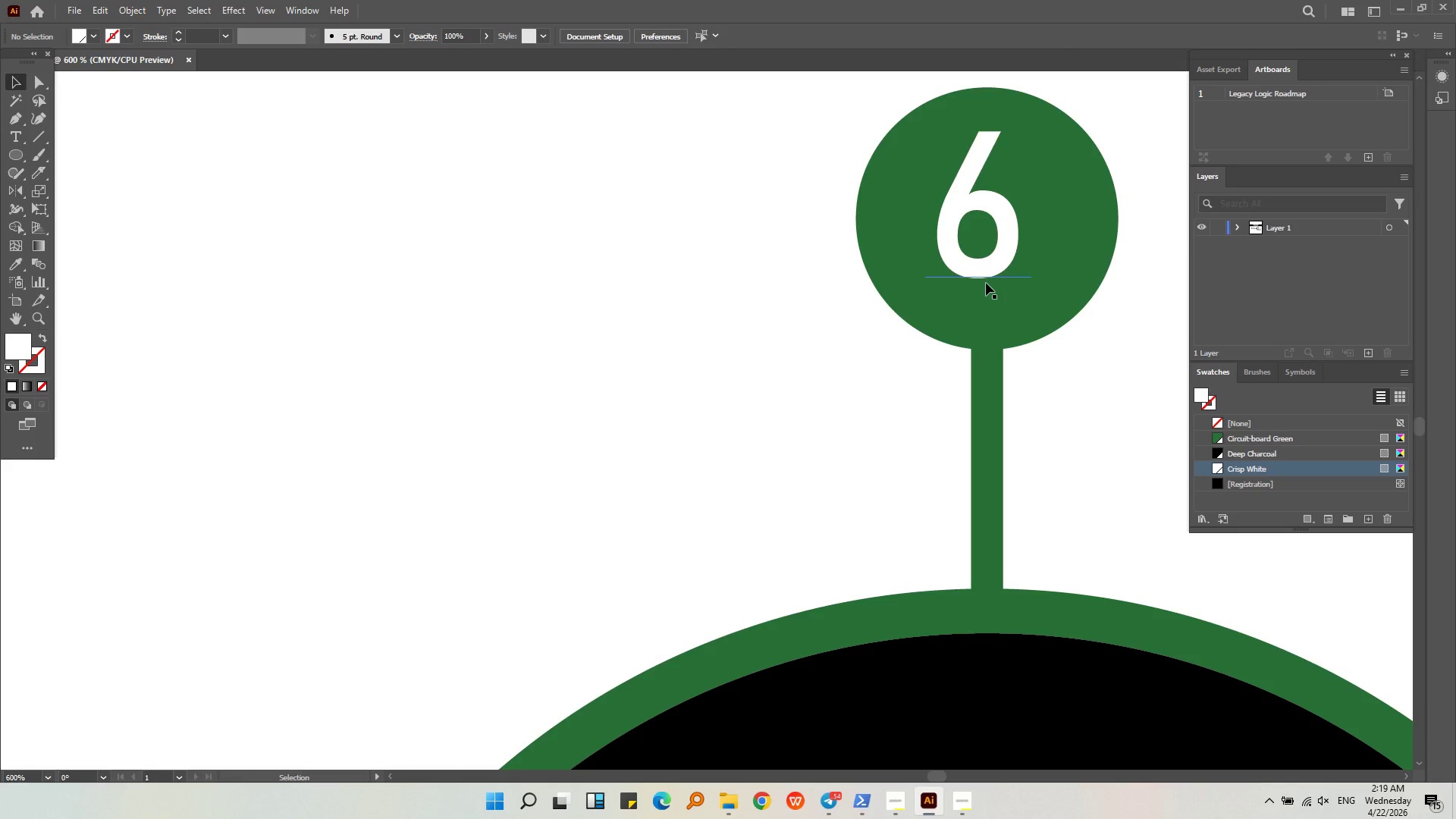 
left_click_drag(start_coordinate=[990, 278], to_coordinate=[1002, 277])
 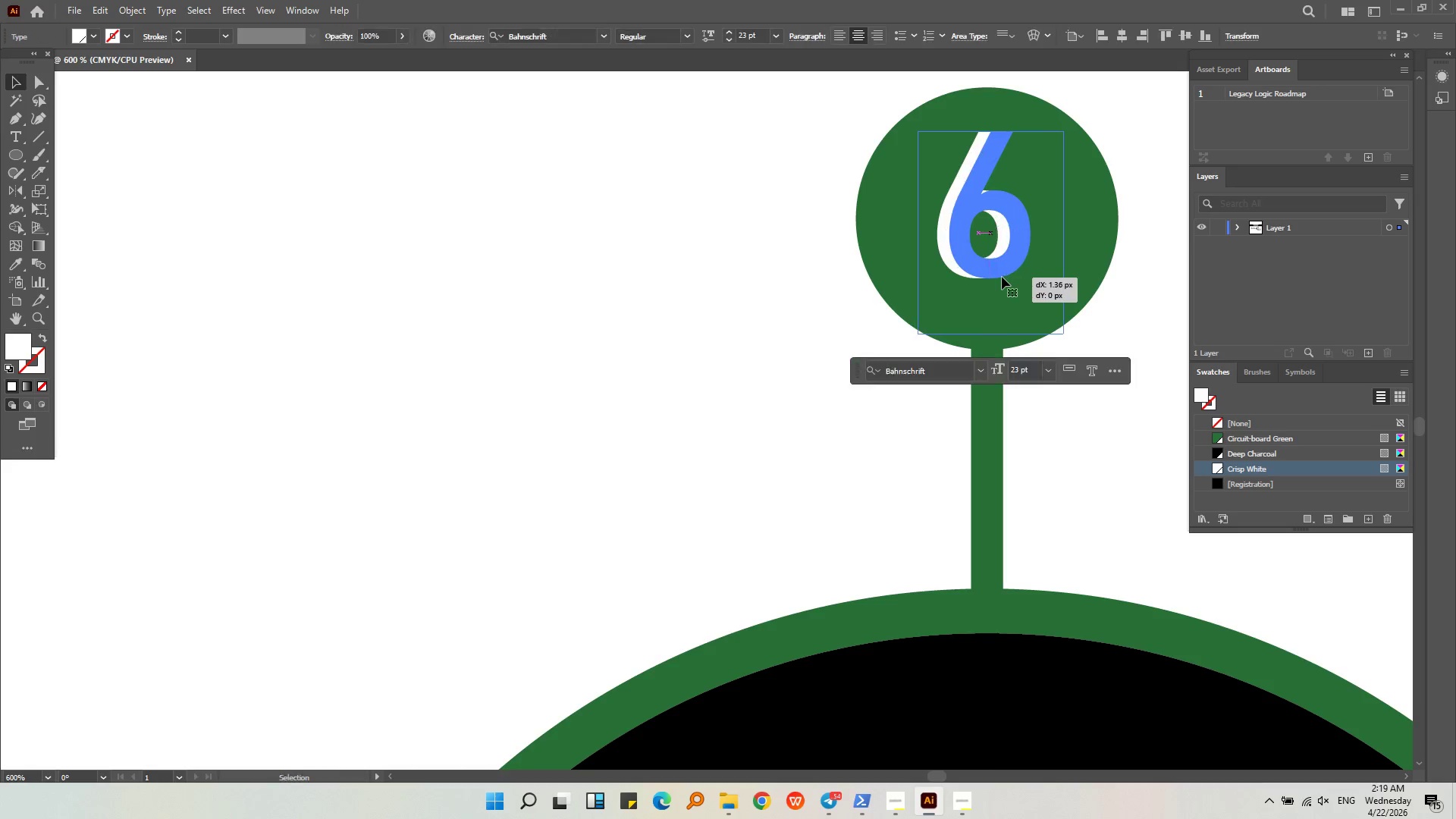 
key(Alt+AltLeft)
 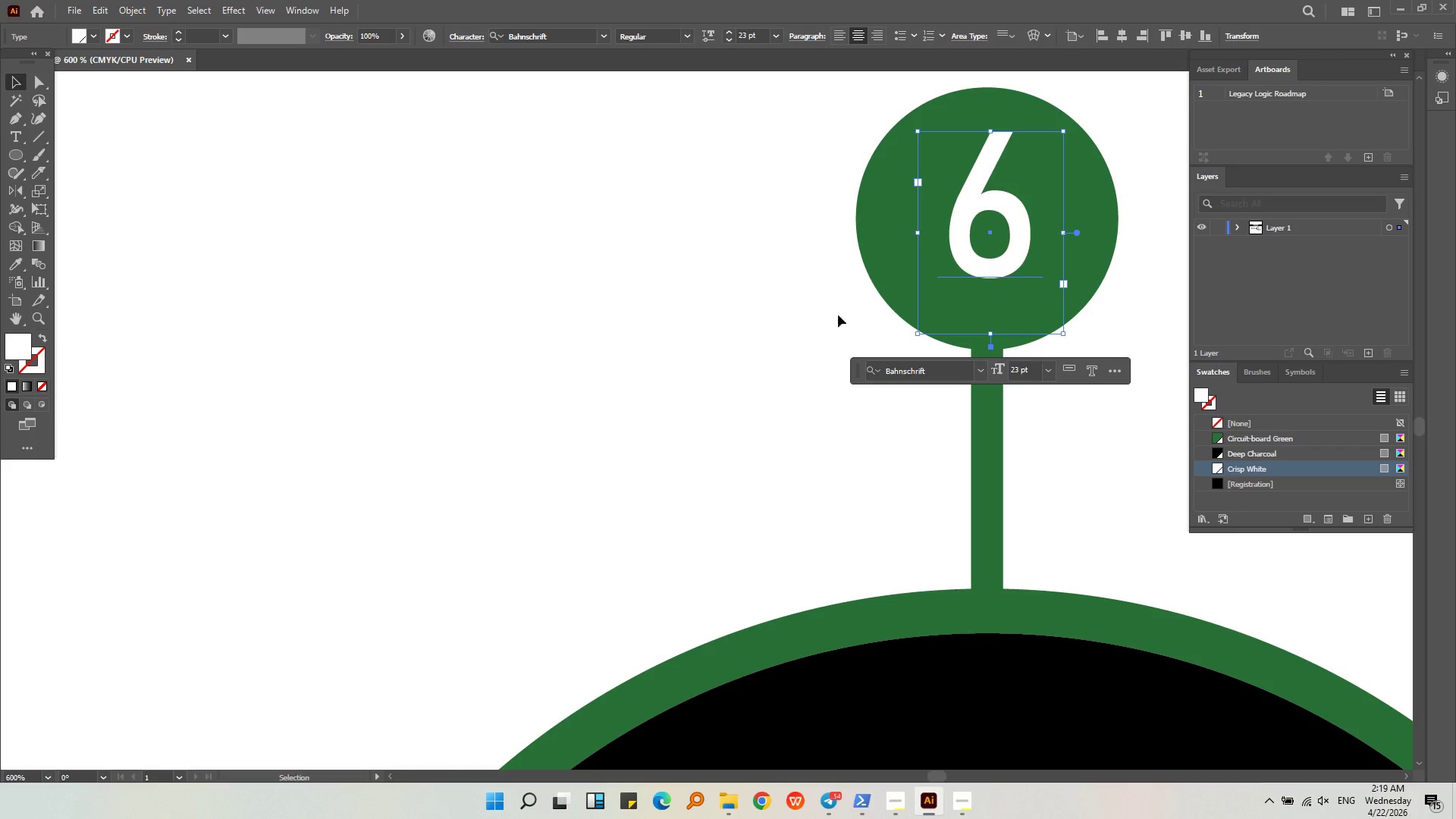 
scroll: coordinate [576, 327], scroll_direction: down, amount: 3.0
 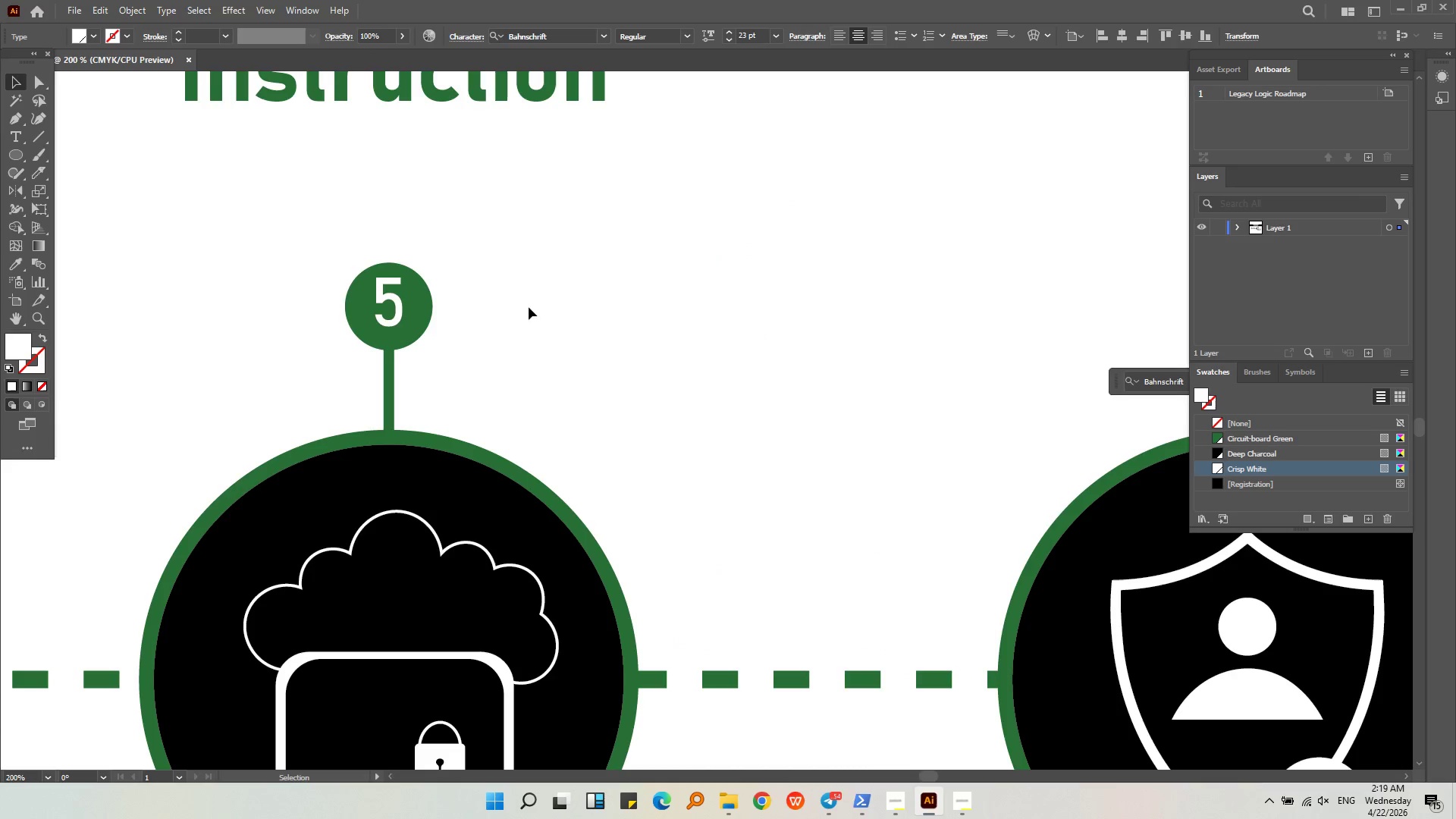 
key(Alt+AltLeft)
 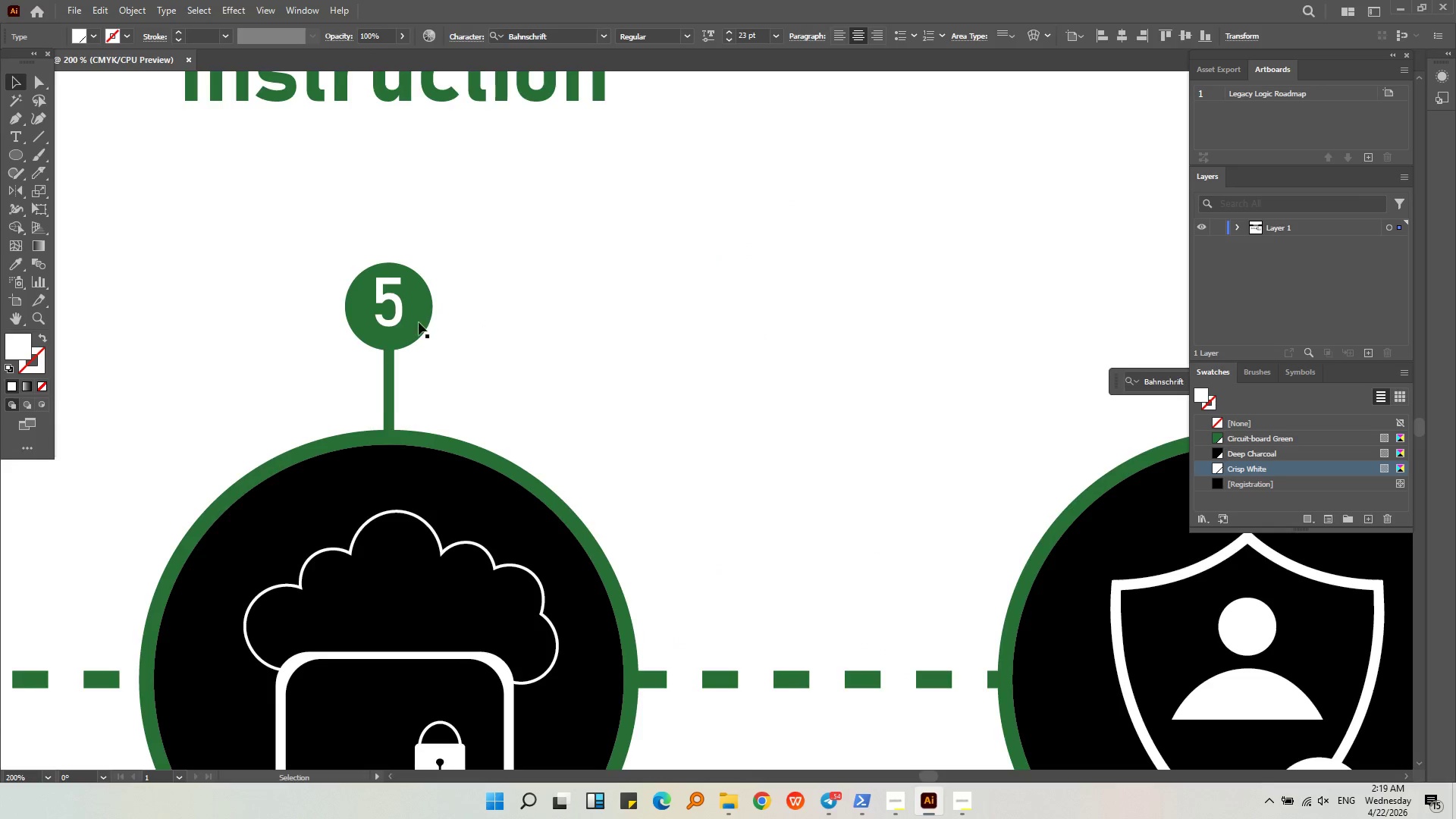 
left_click_drag(start_coordinate=[398, 319], to_coordinate=[400, 331])
 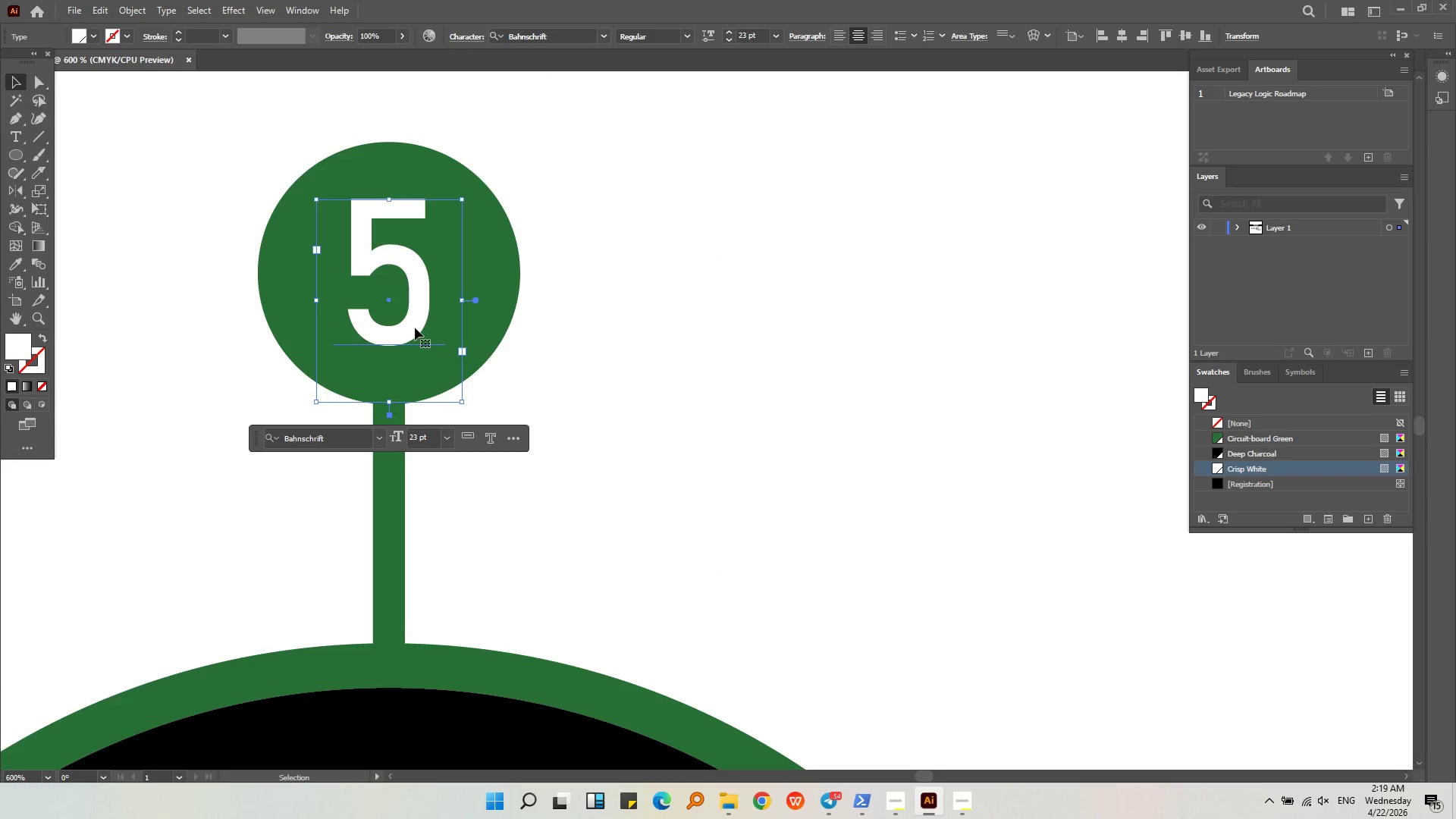 
scroll: coordinate [389, 321], scroll_direction: up, amount: 3.0
 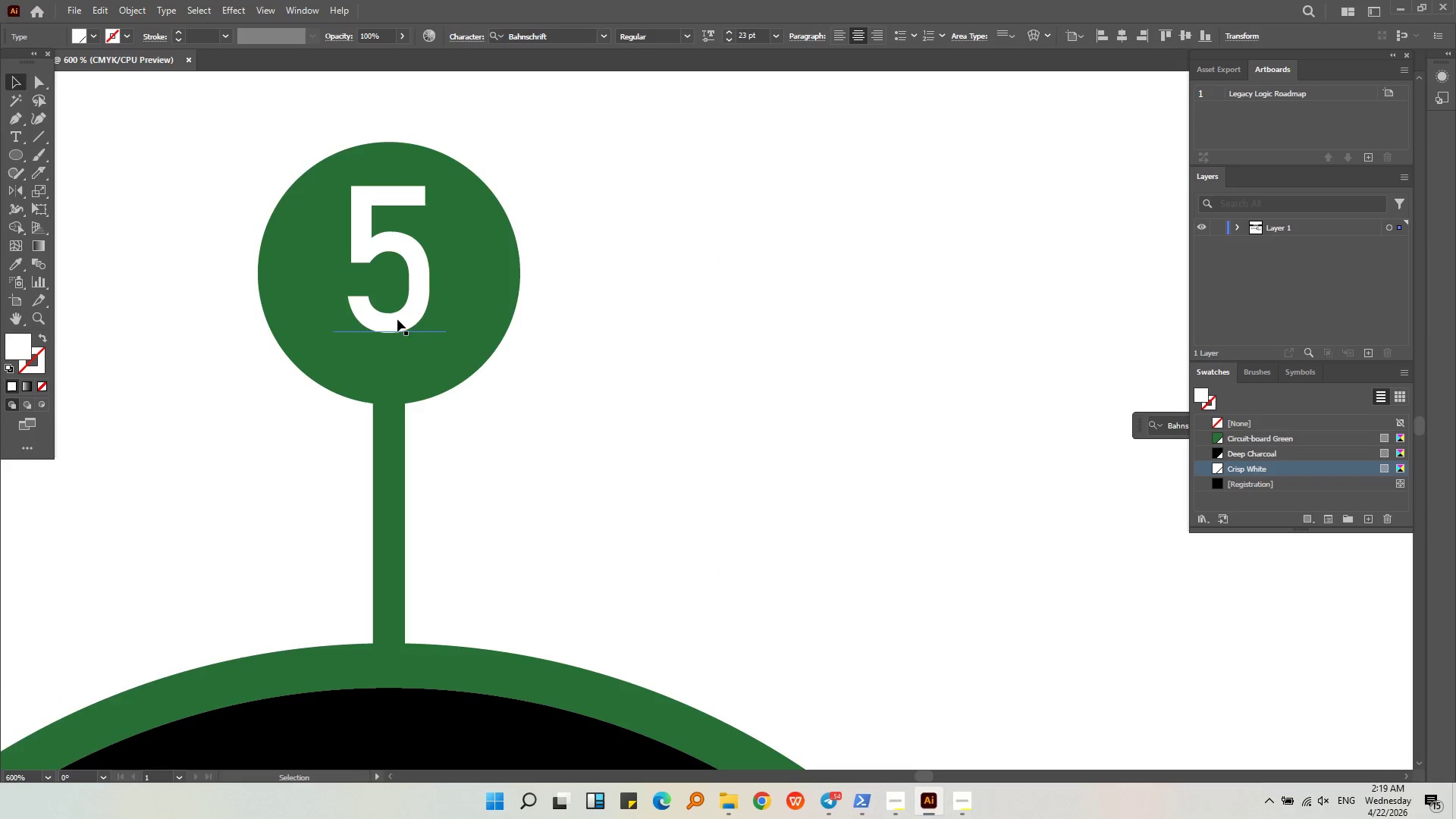 
hold_key(key=AltLeft, duration=0.45)
scroll: coordinate [572, 266], scroll_direction: down, amount: 5.0
 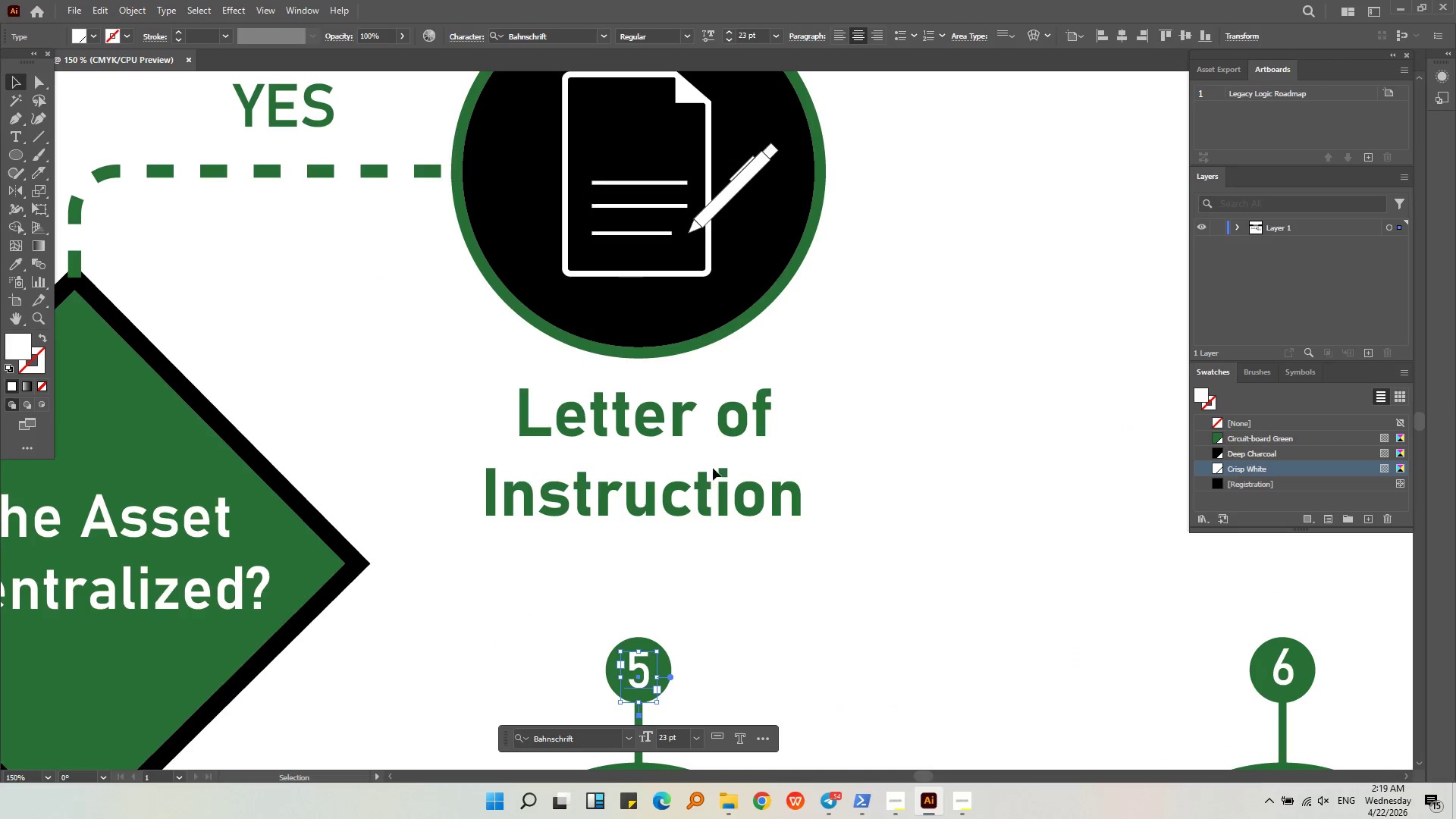 
key(Alt+AltLeft)
 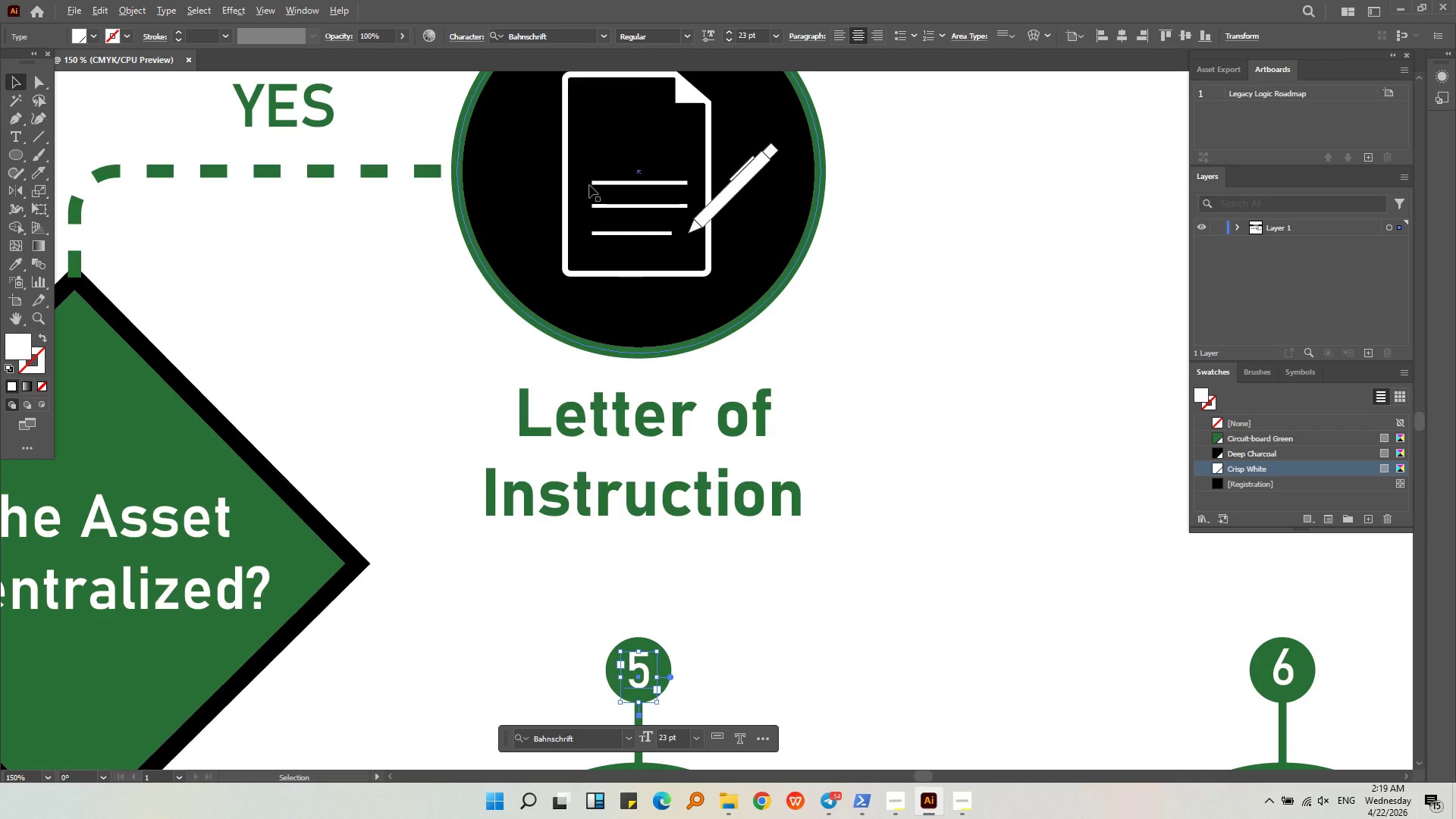 
scroll: coordinate [592, 219], scroll_direction: down, amount: 2.0
 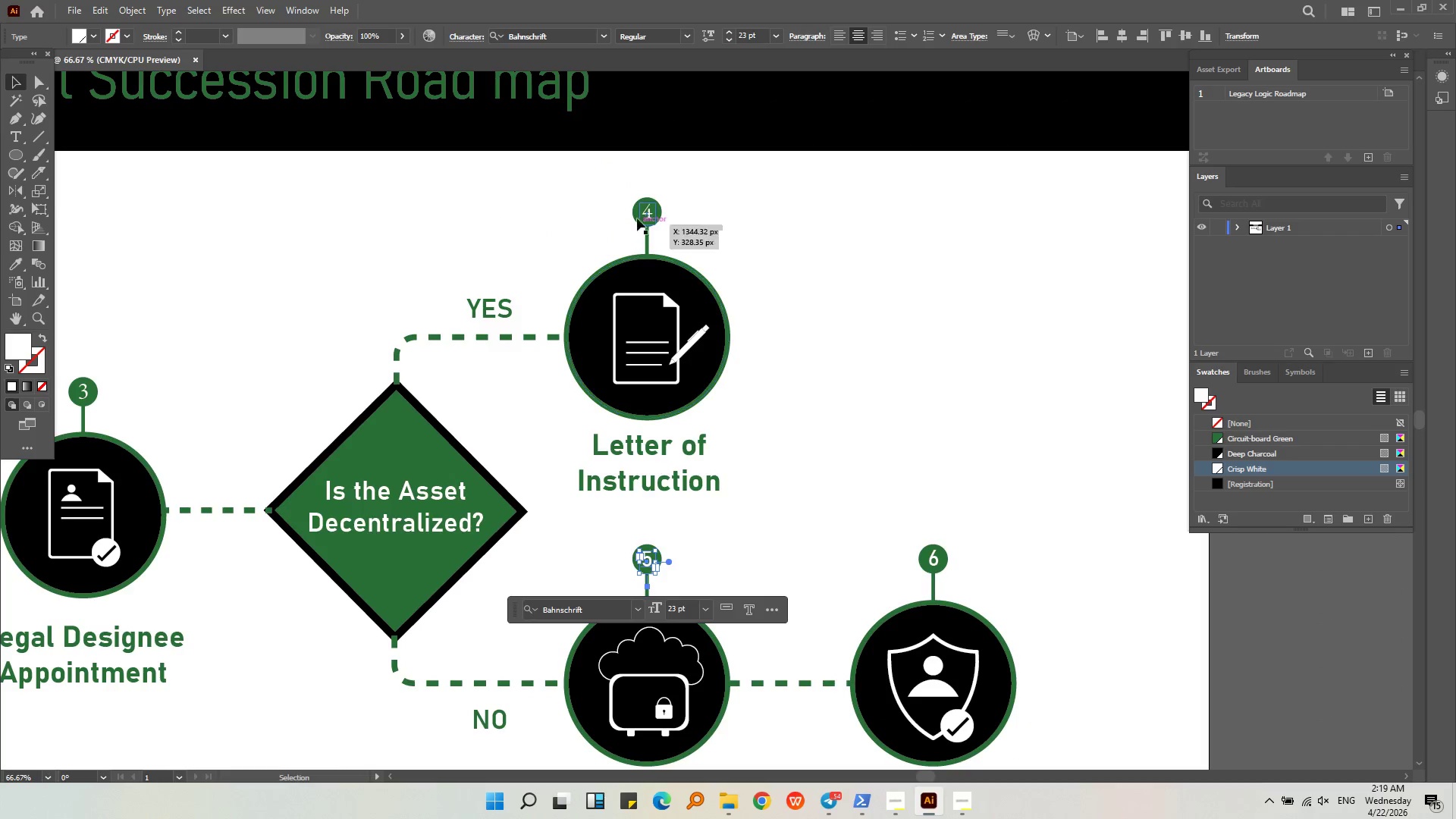 
key(Alt+AltLeft)
 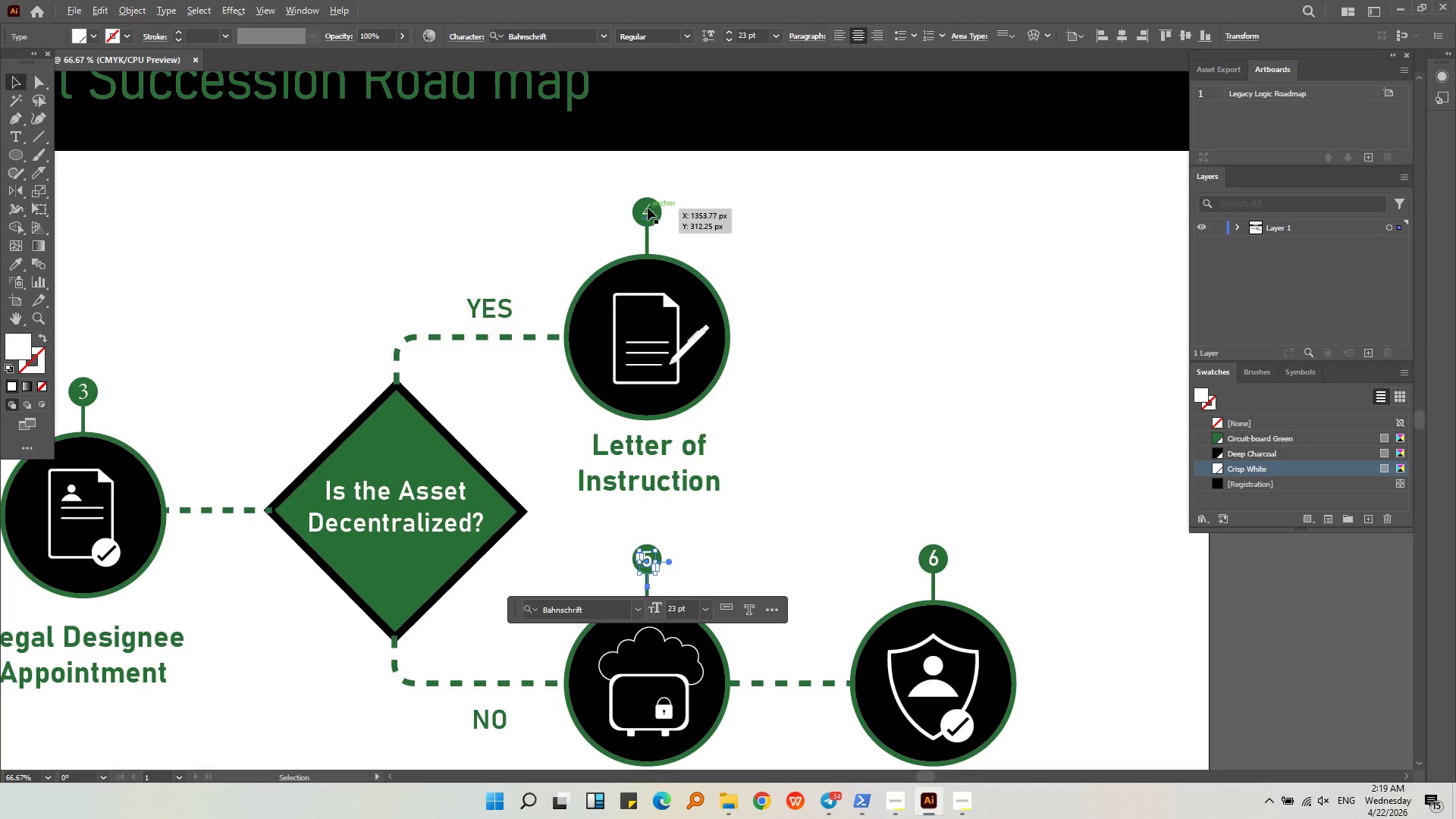 
left_click([648, 218])
 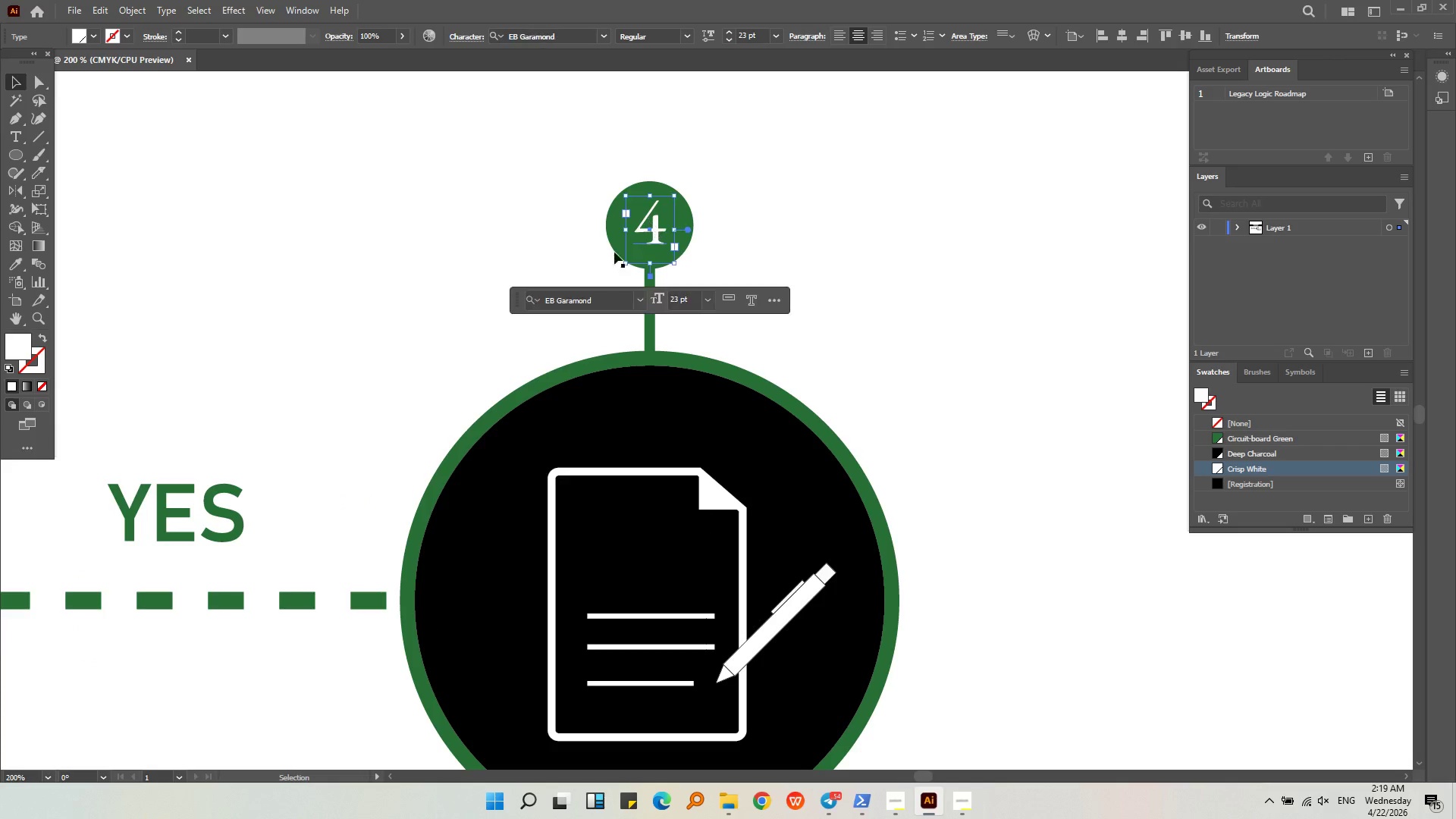 
scroll: coordinate [648, 208], scroll_direction: up, amount: 3.0
 